 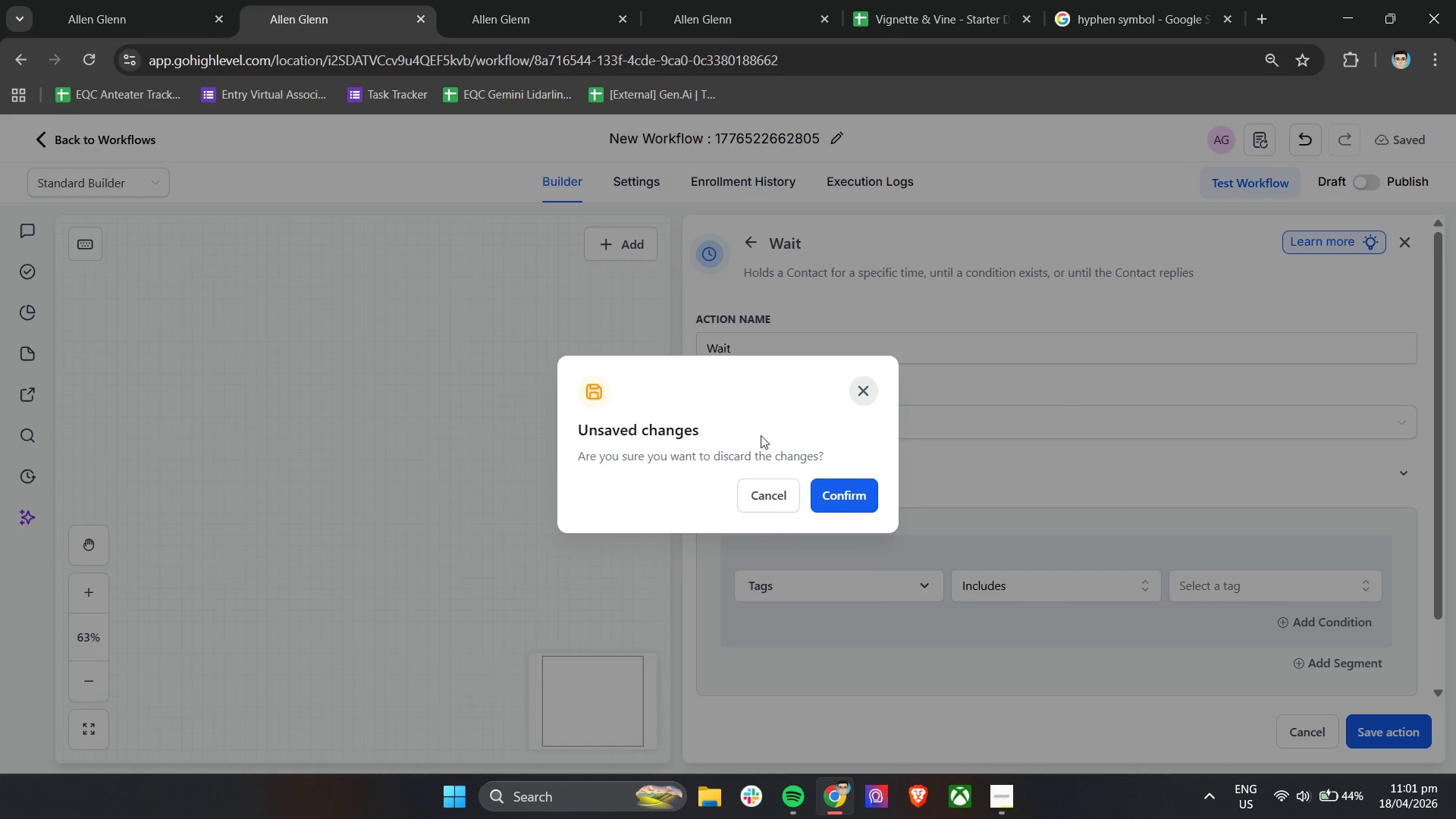 
left_click([840, 577])
 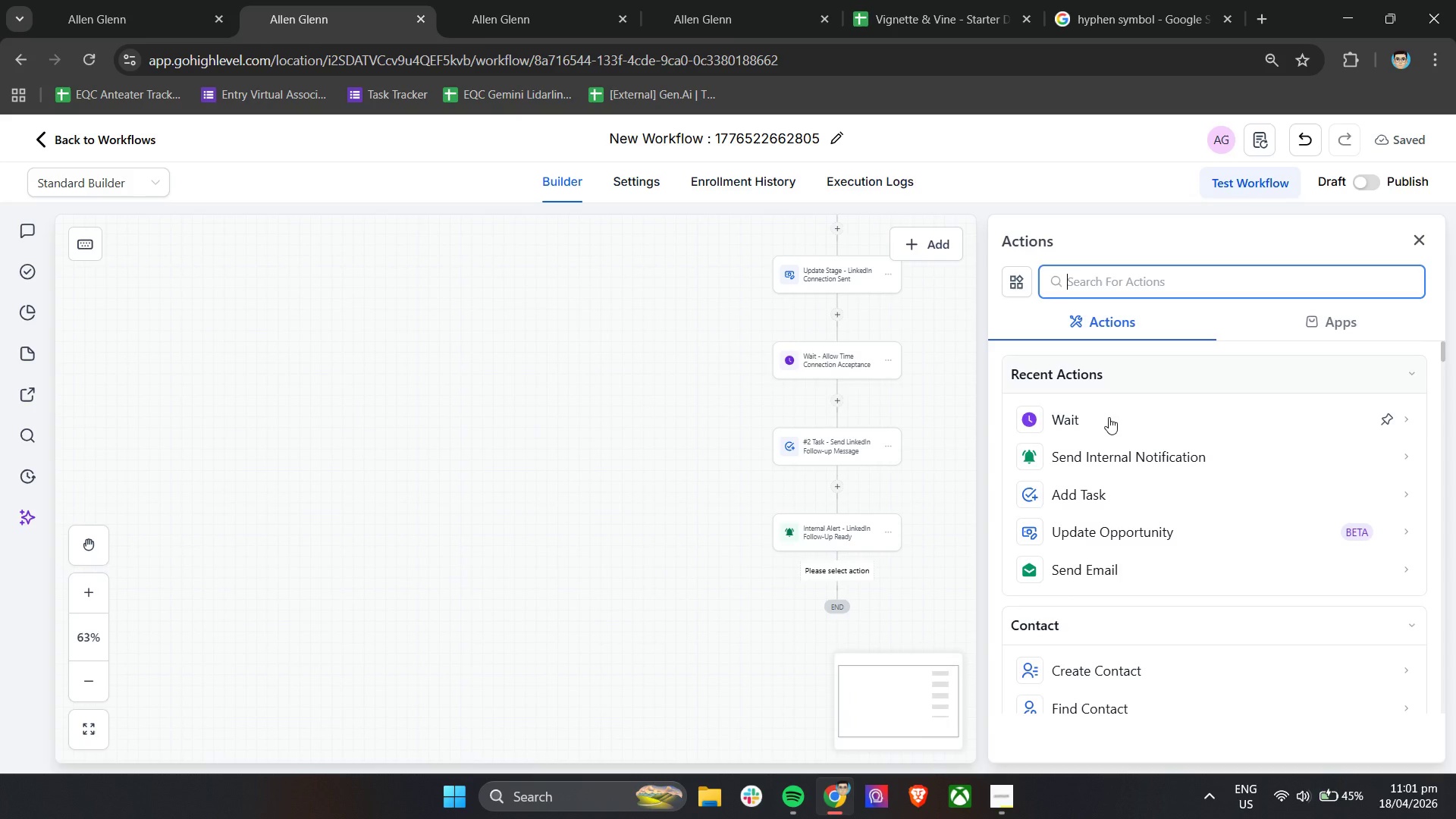 
left_click([1106, 419])
 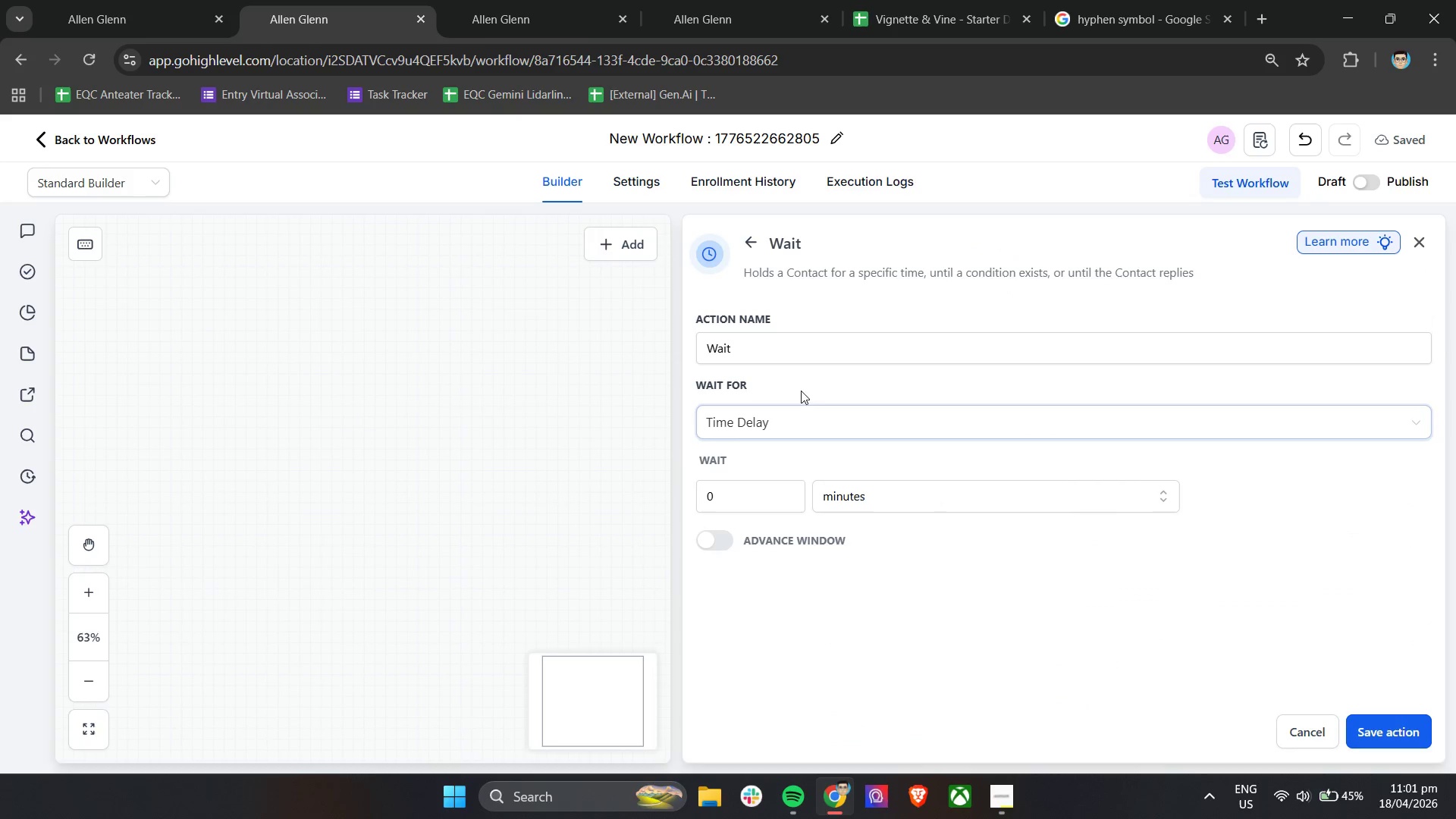 
left_click([795, 430])
 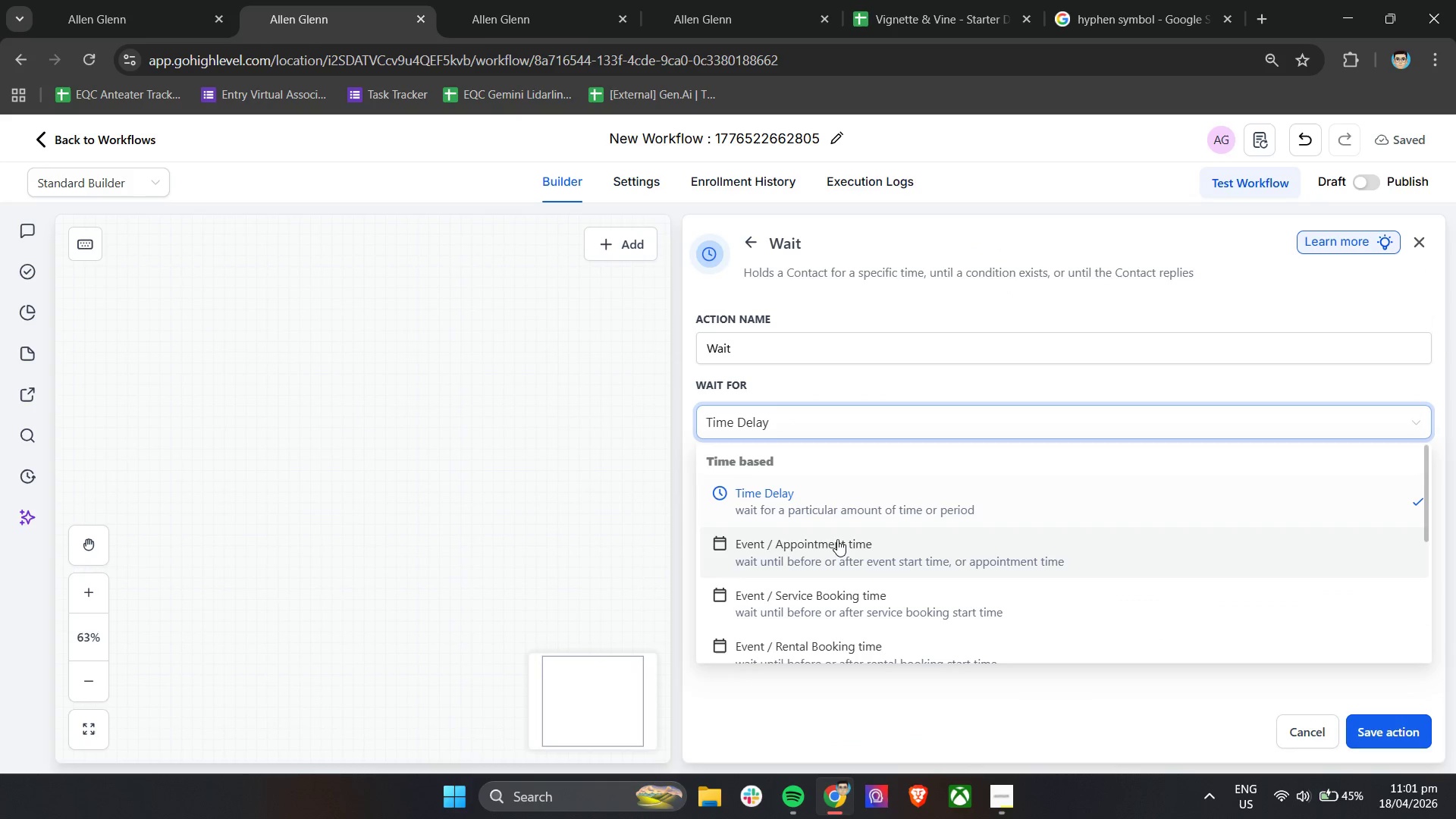 
left_click([819, 507])
 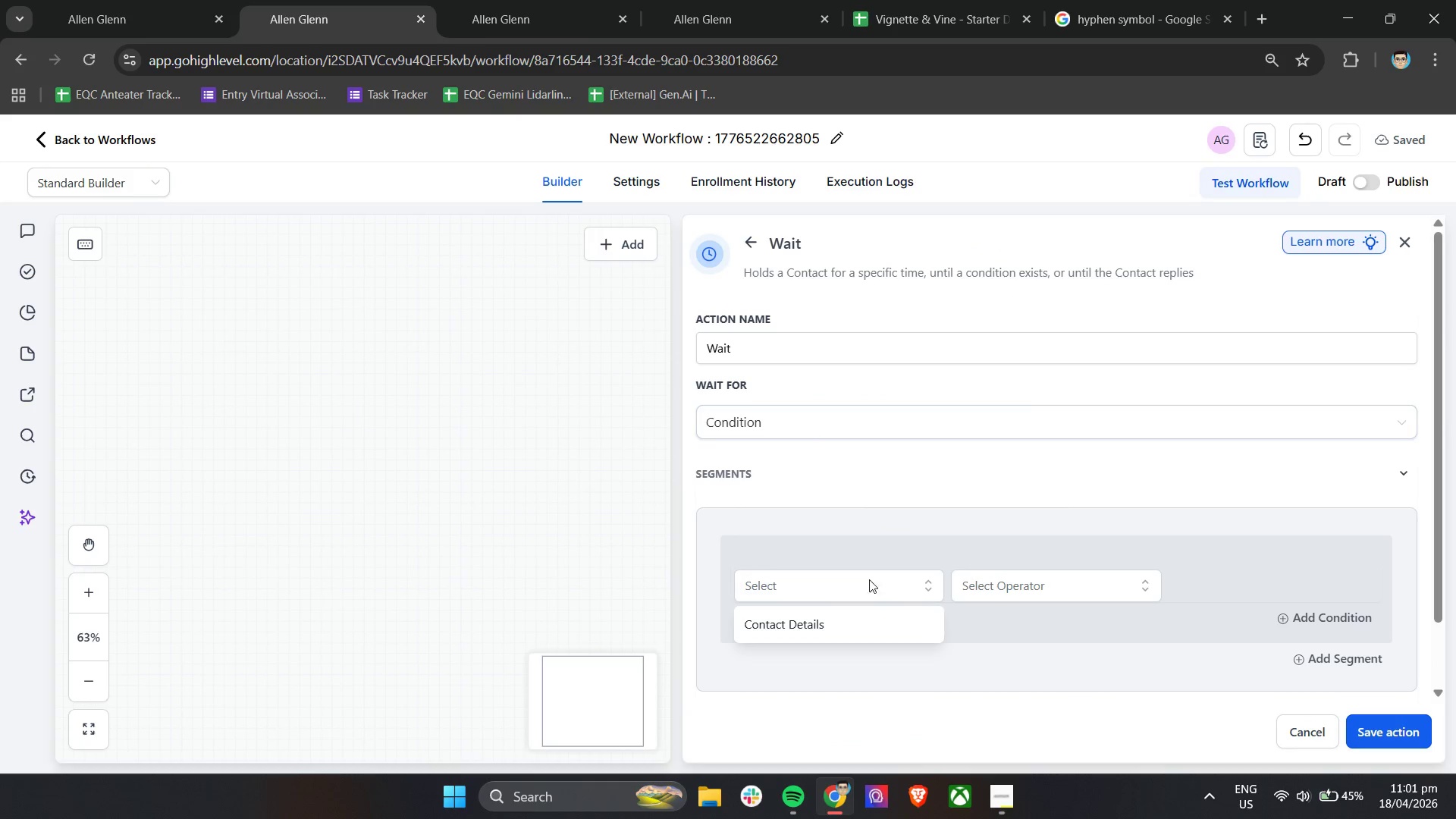 
scroll: coordinate [835, 540], scroll_direction: down, amount: 3.0
 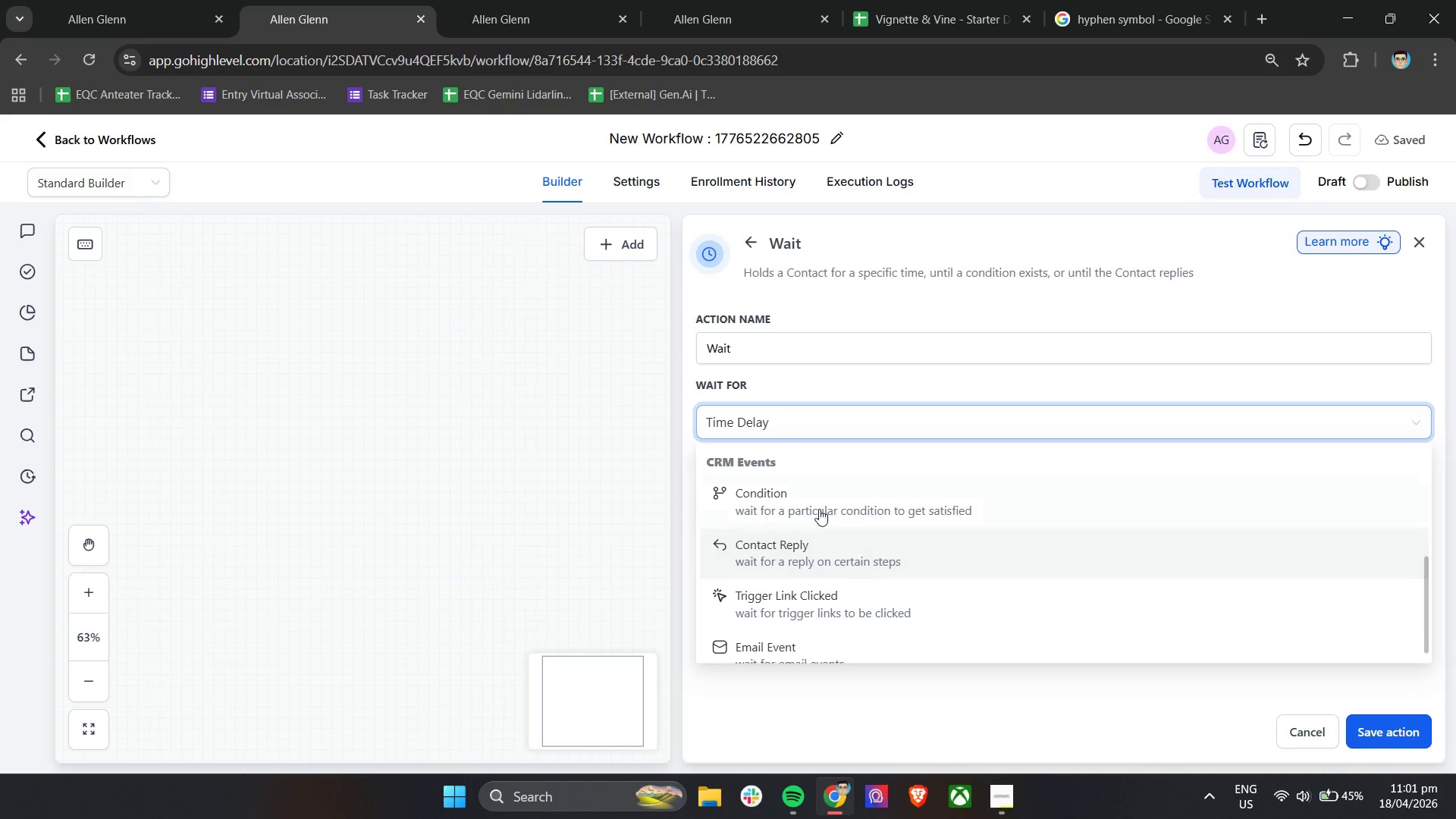 
left_click([848, 621])
 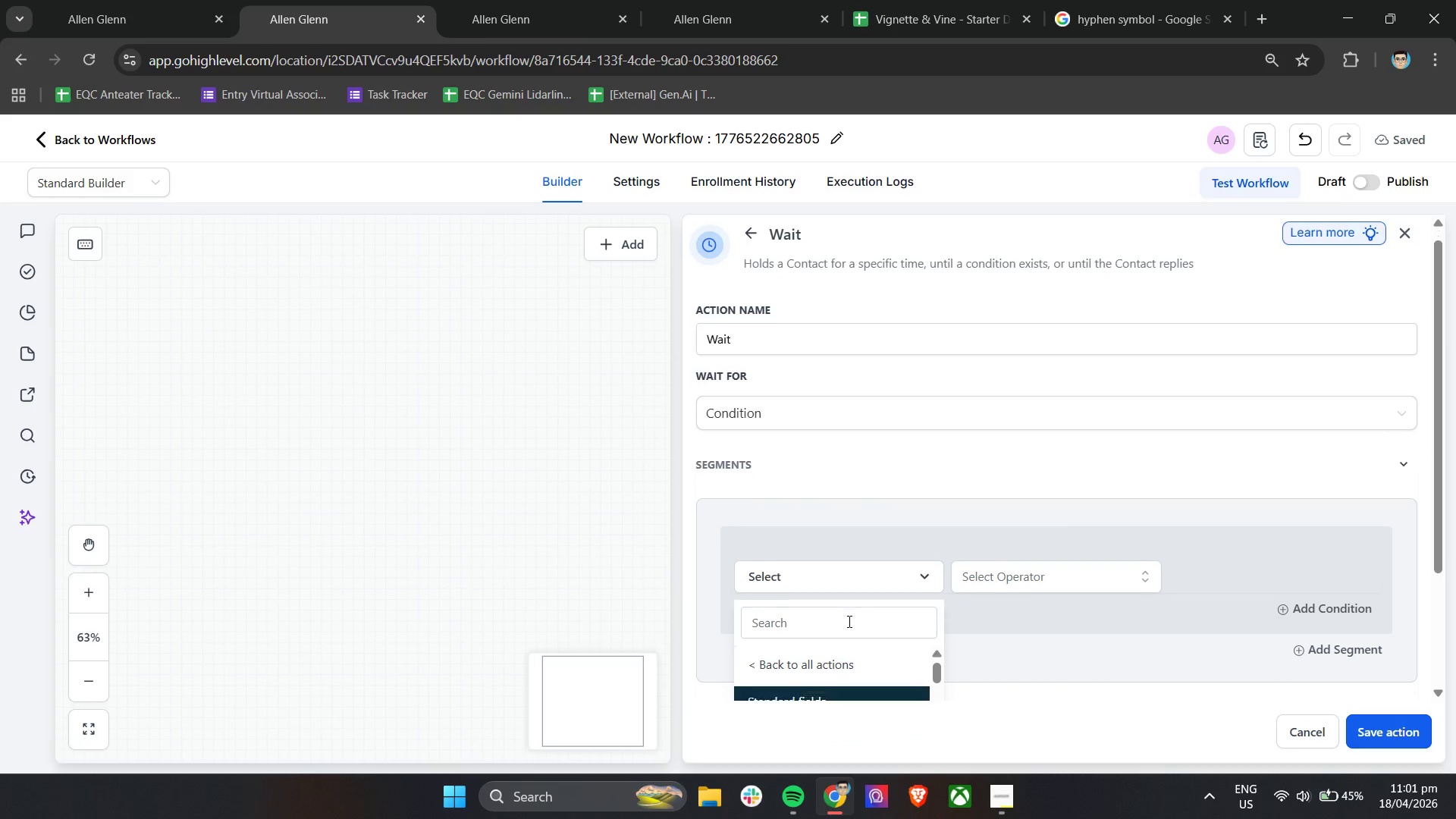 
scroll: coordinate [827, 612], scroll_direction: down, amount: 9.0
 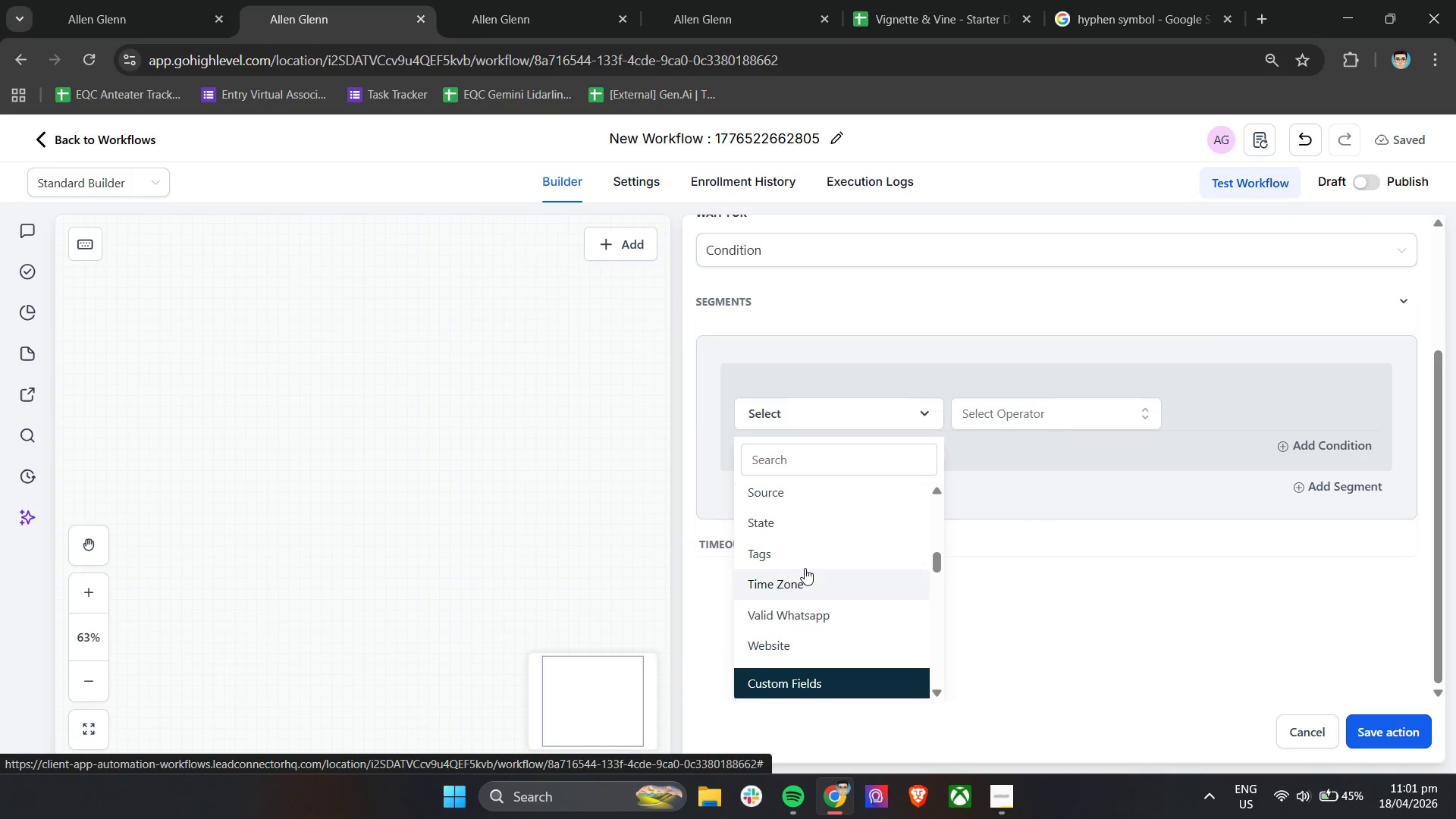 
left_click([802, 564])
 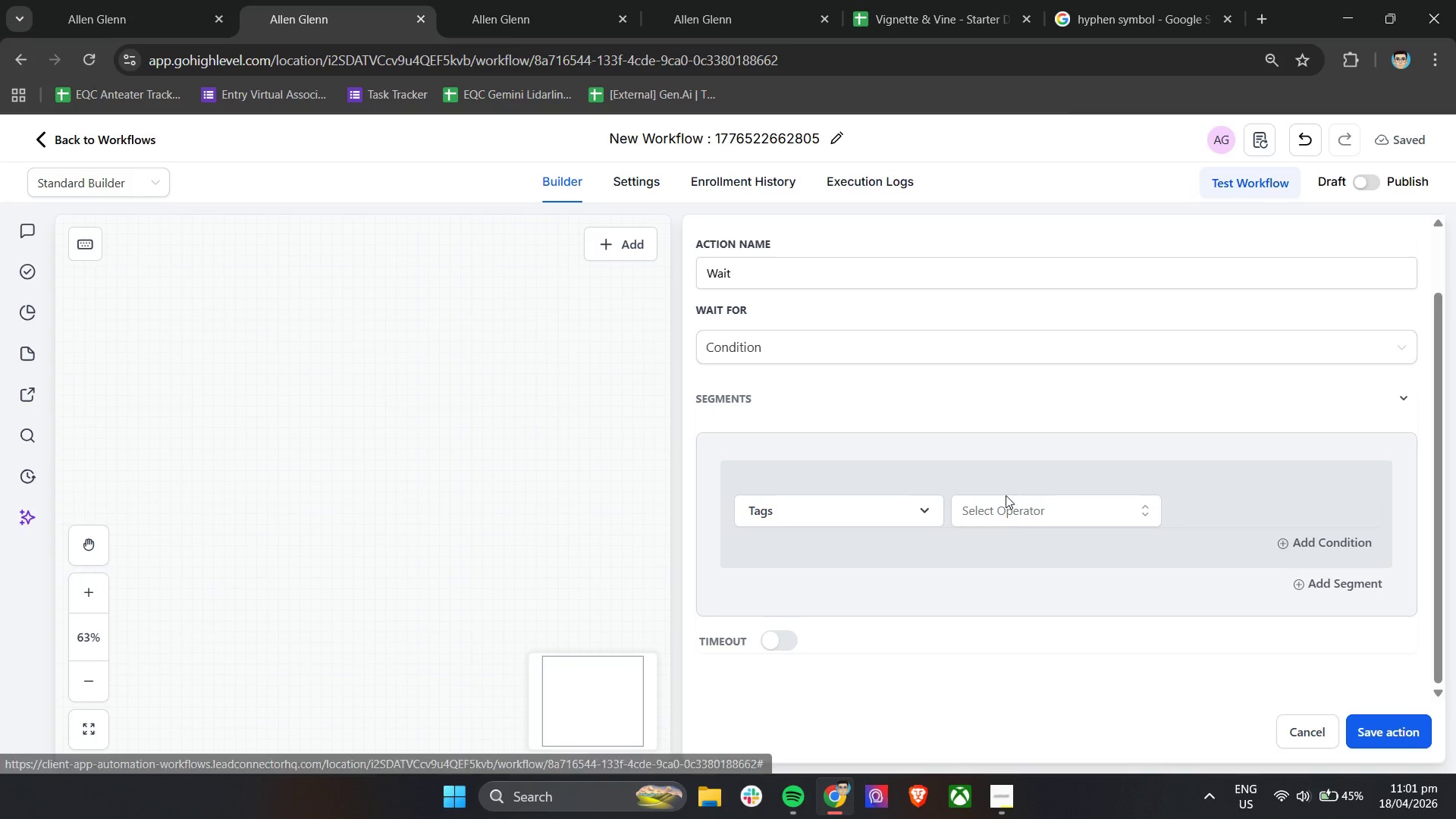 
left_click([1013, 508])
 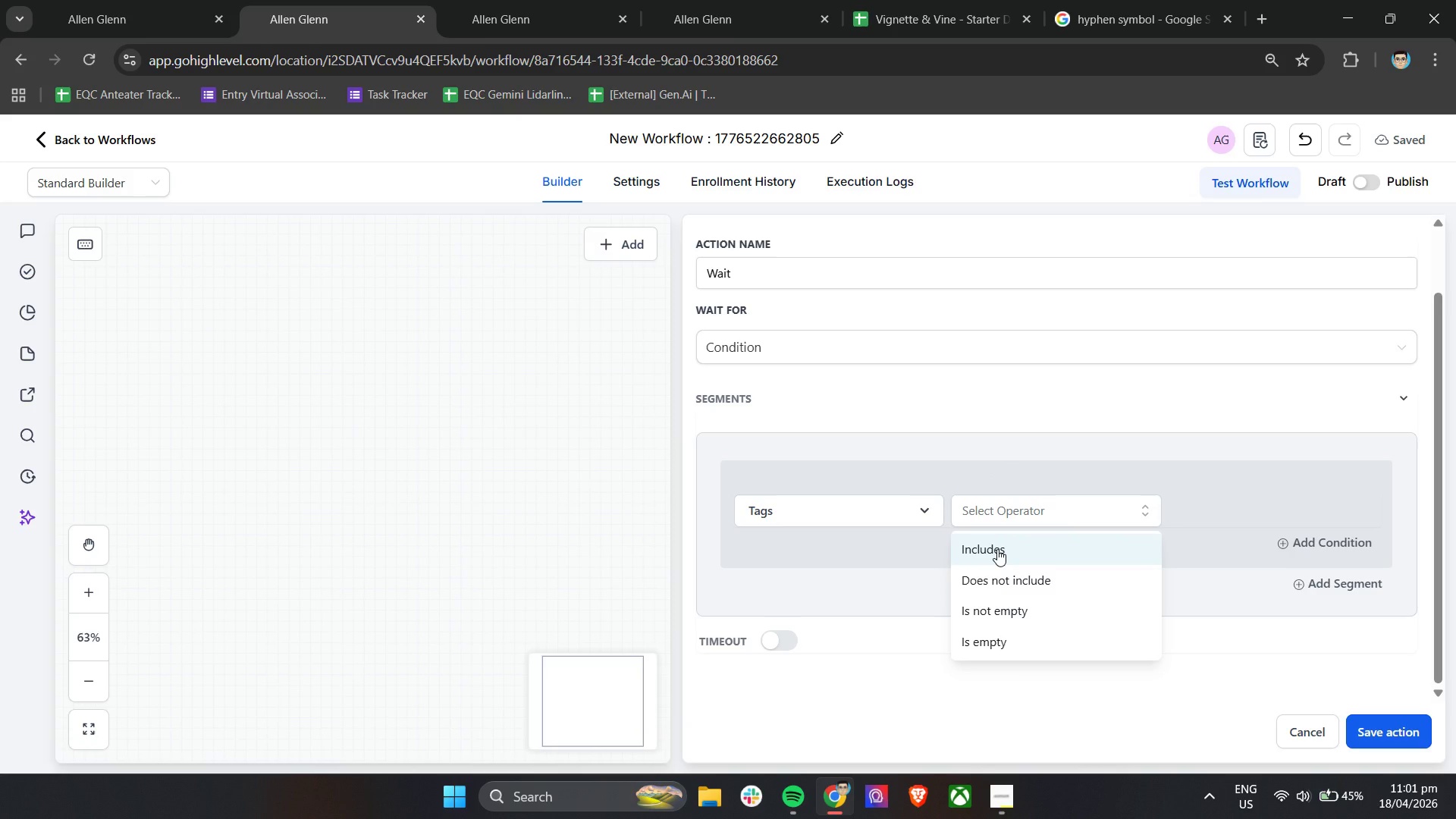 
left_click([997, 549])
 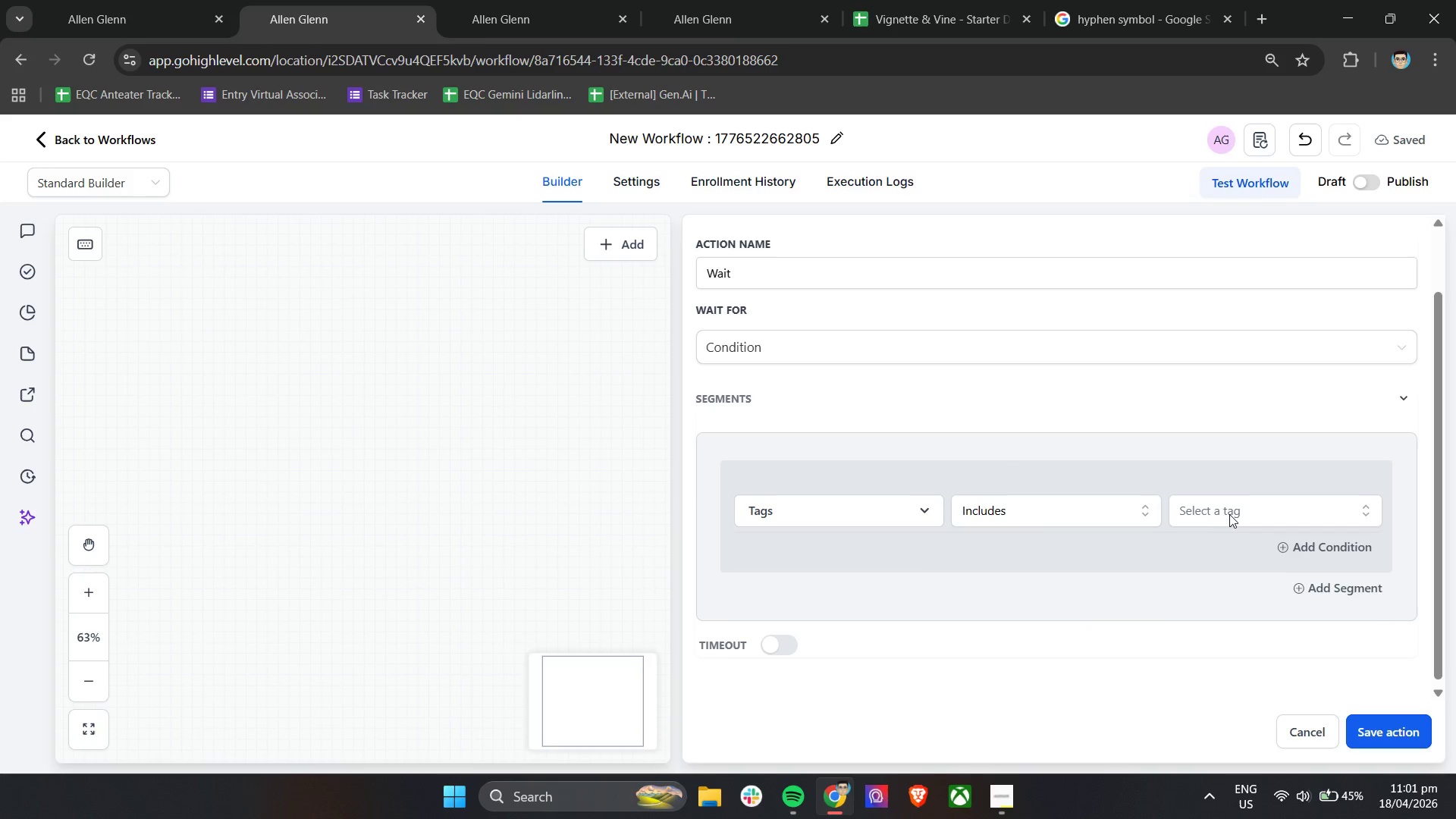 
left_click([1230, 514])
 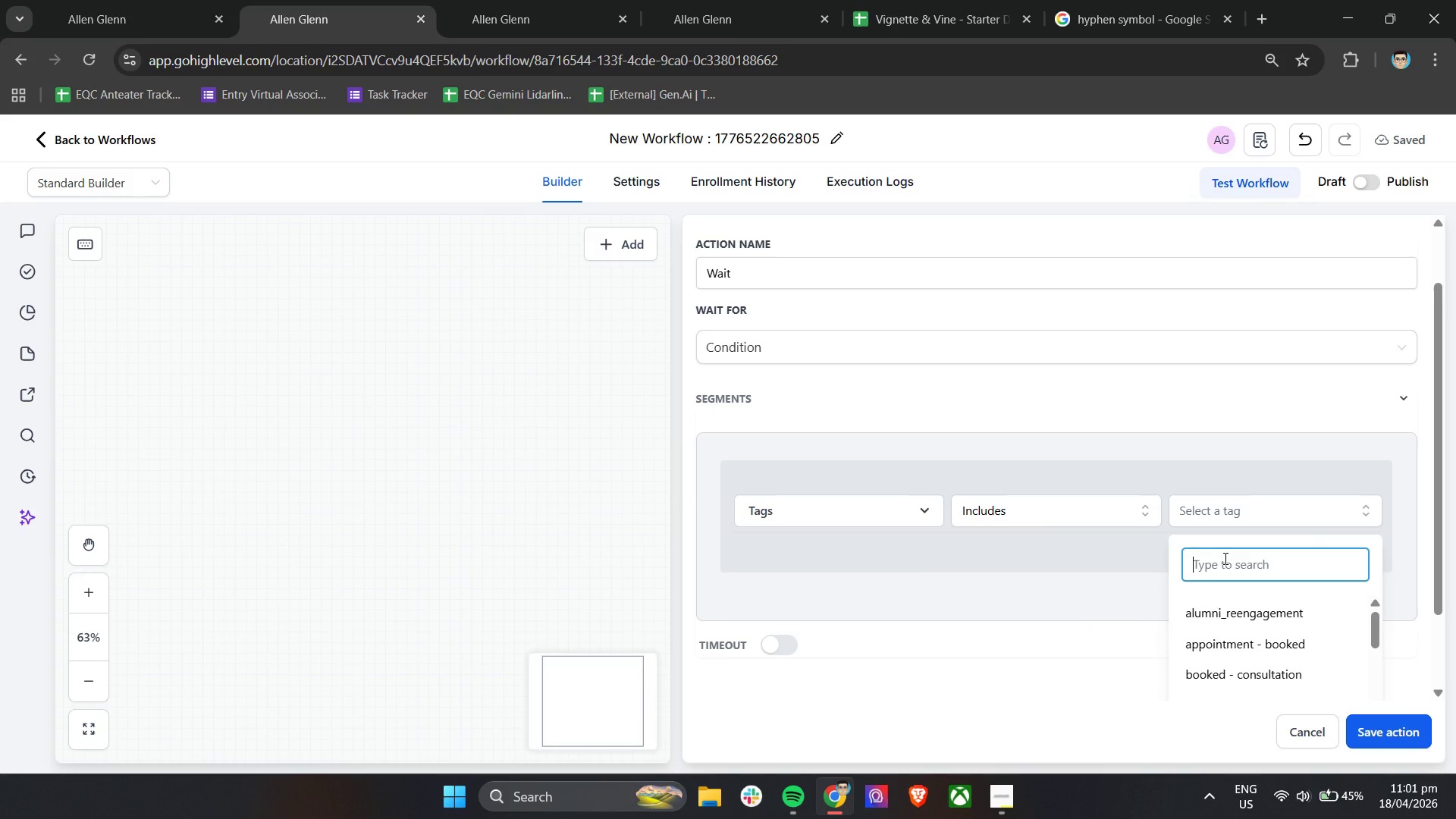 
type(int)
 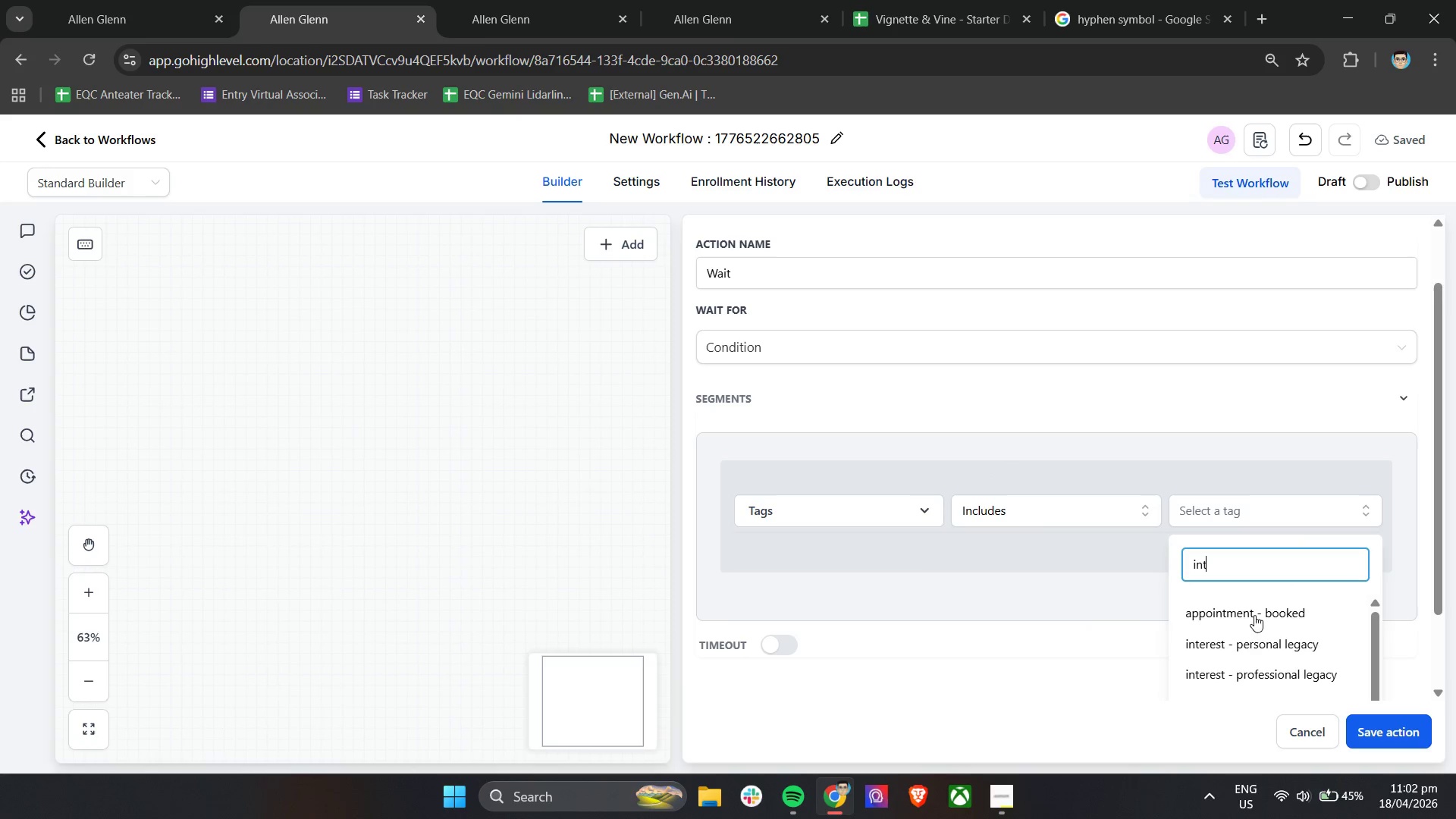 
type(re)
key(Backspace)
key(Backspace)
type(ere)
 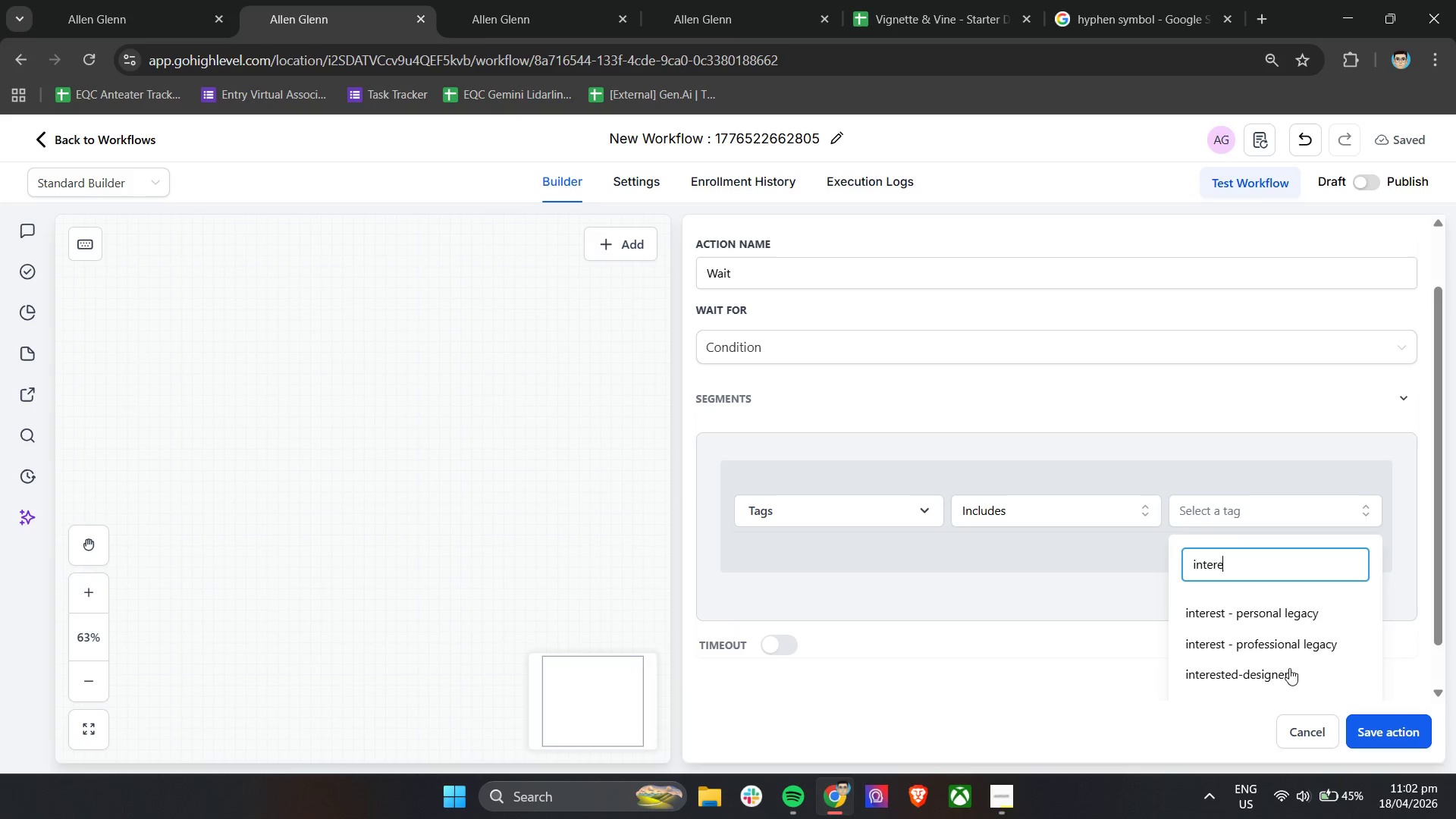 
scroll: coordinate [1298, 661], scroll_direction: down, amount: 1.0
 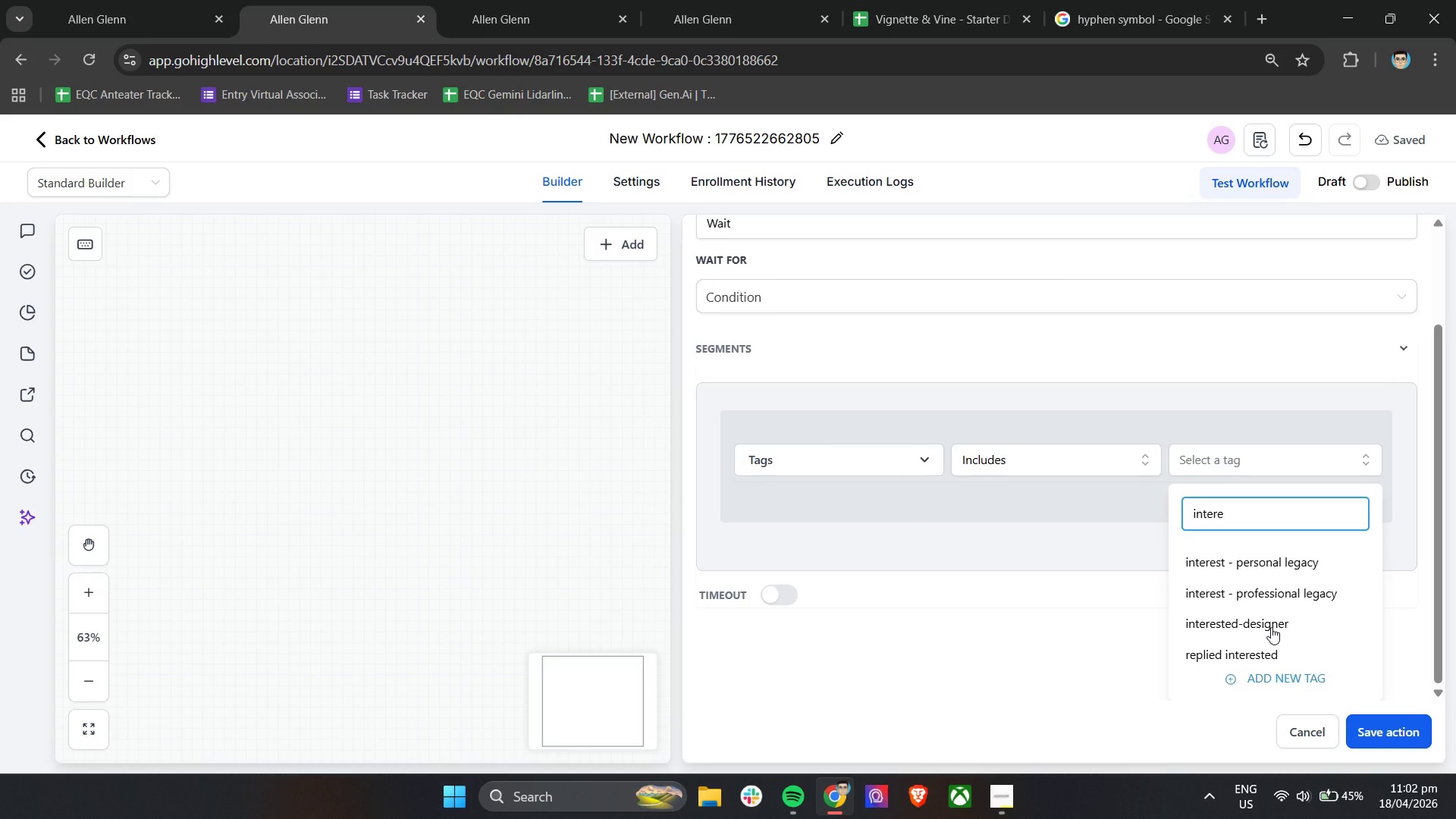 
left_click([1271, 627])
 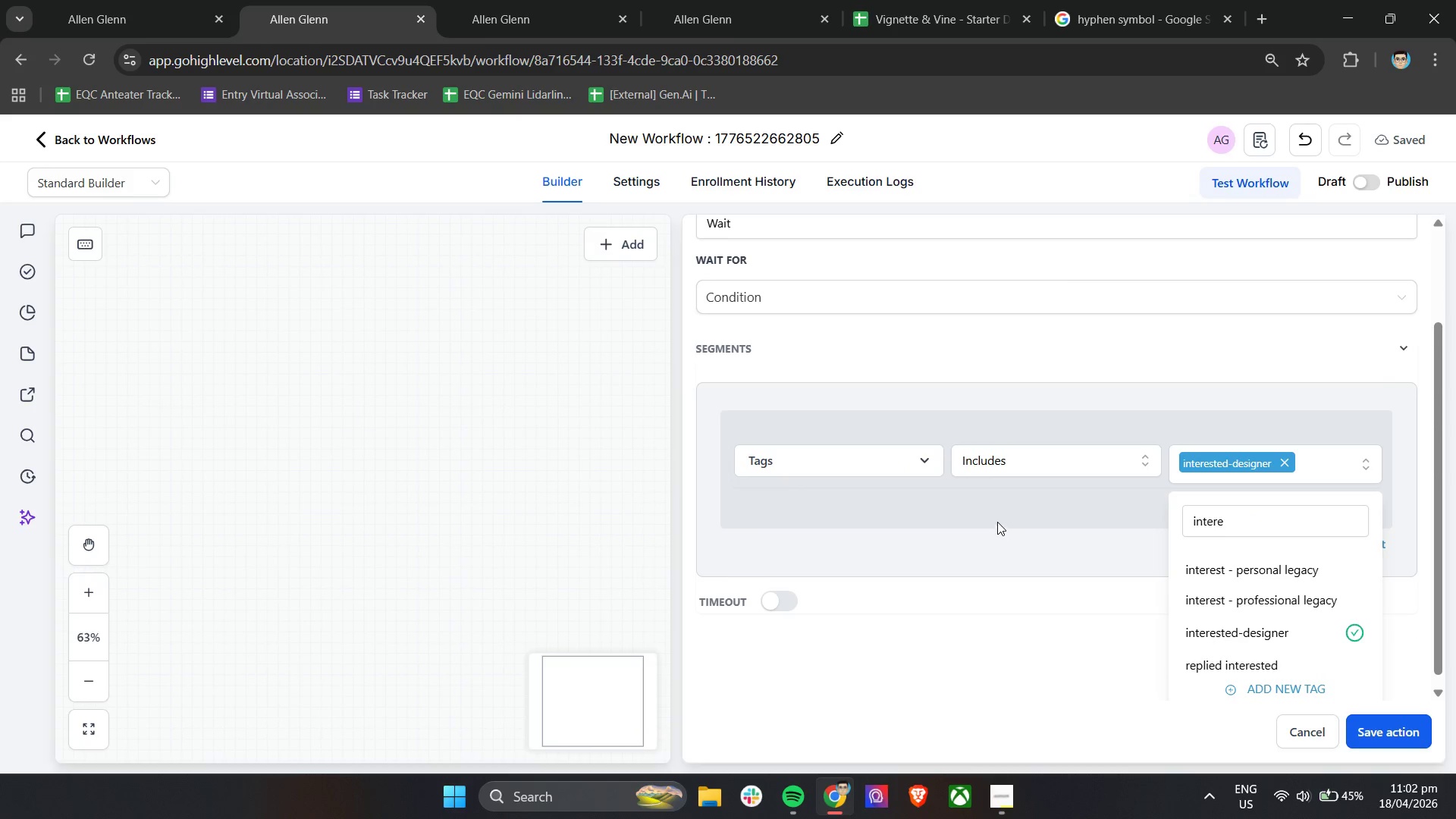 
left_click([998, 511])
 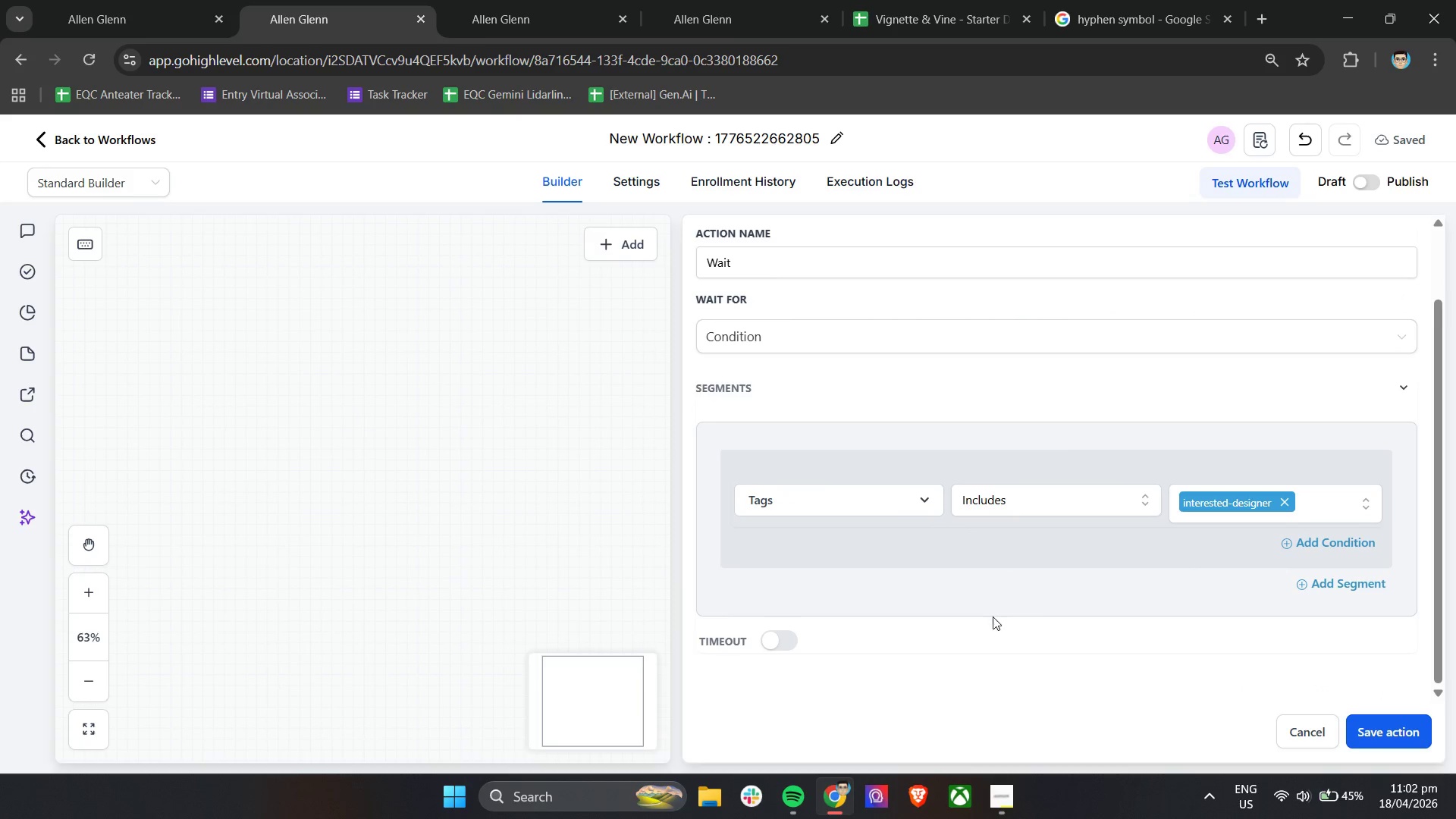 
scroll: coordinate [995, 620], scroll_direction: up, amount: 1.0
 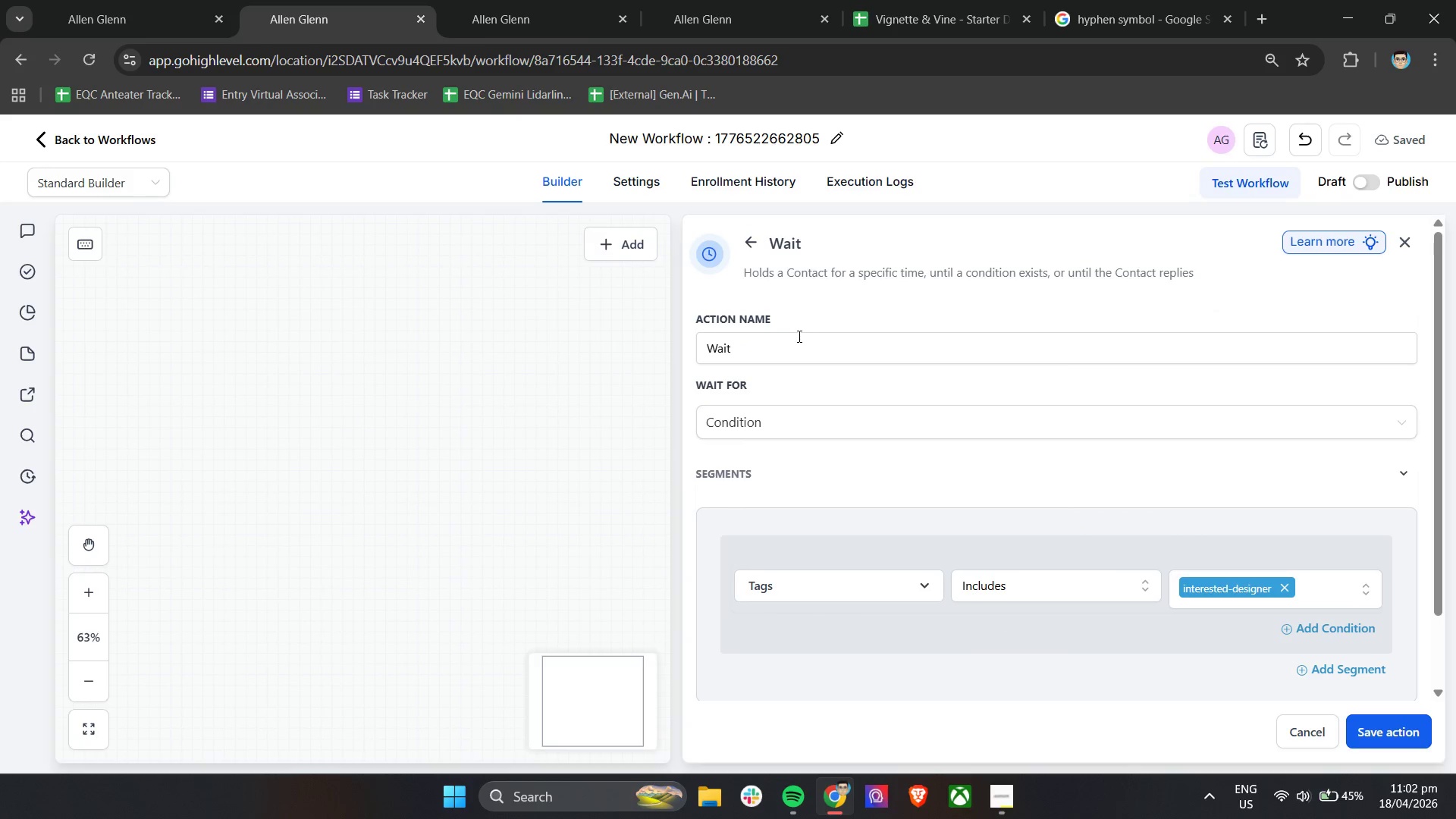 
left_click([802, 341])
 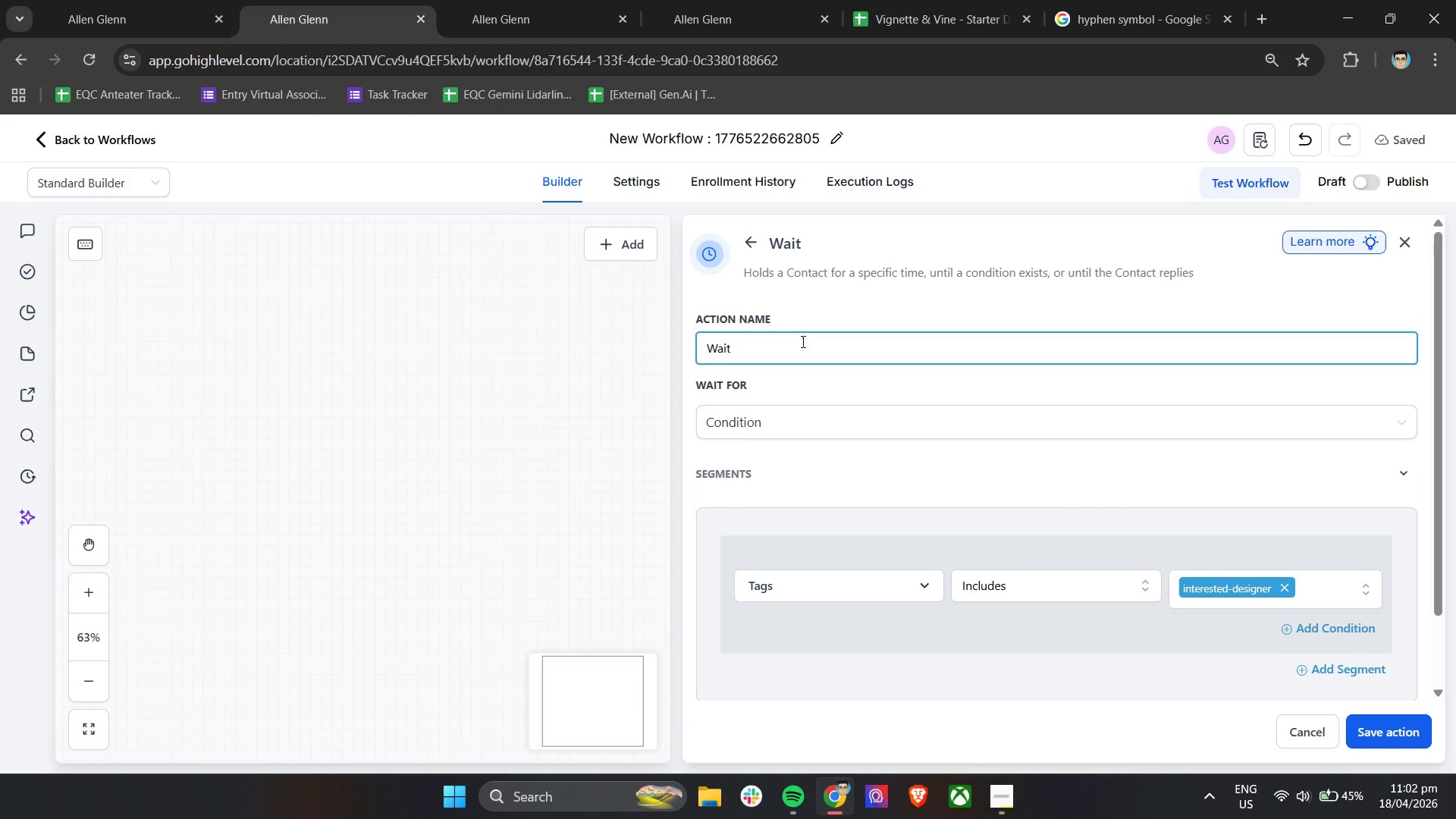 
type( - Until Interest Tag Added)
 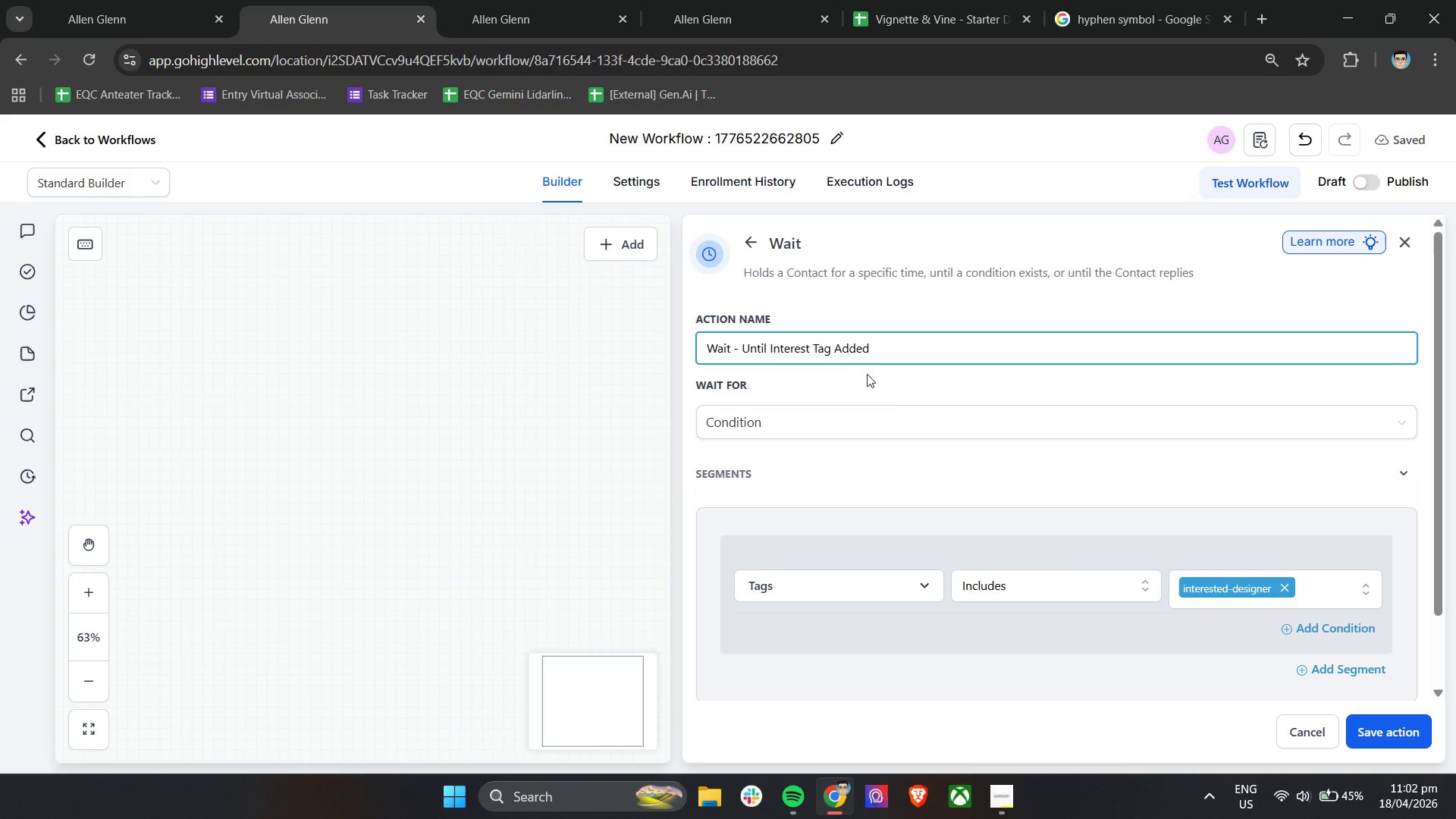 
left_click([894, 393])
 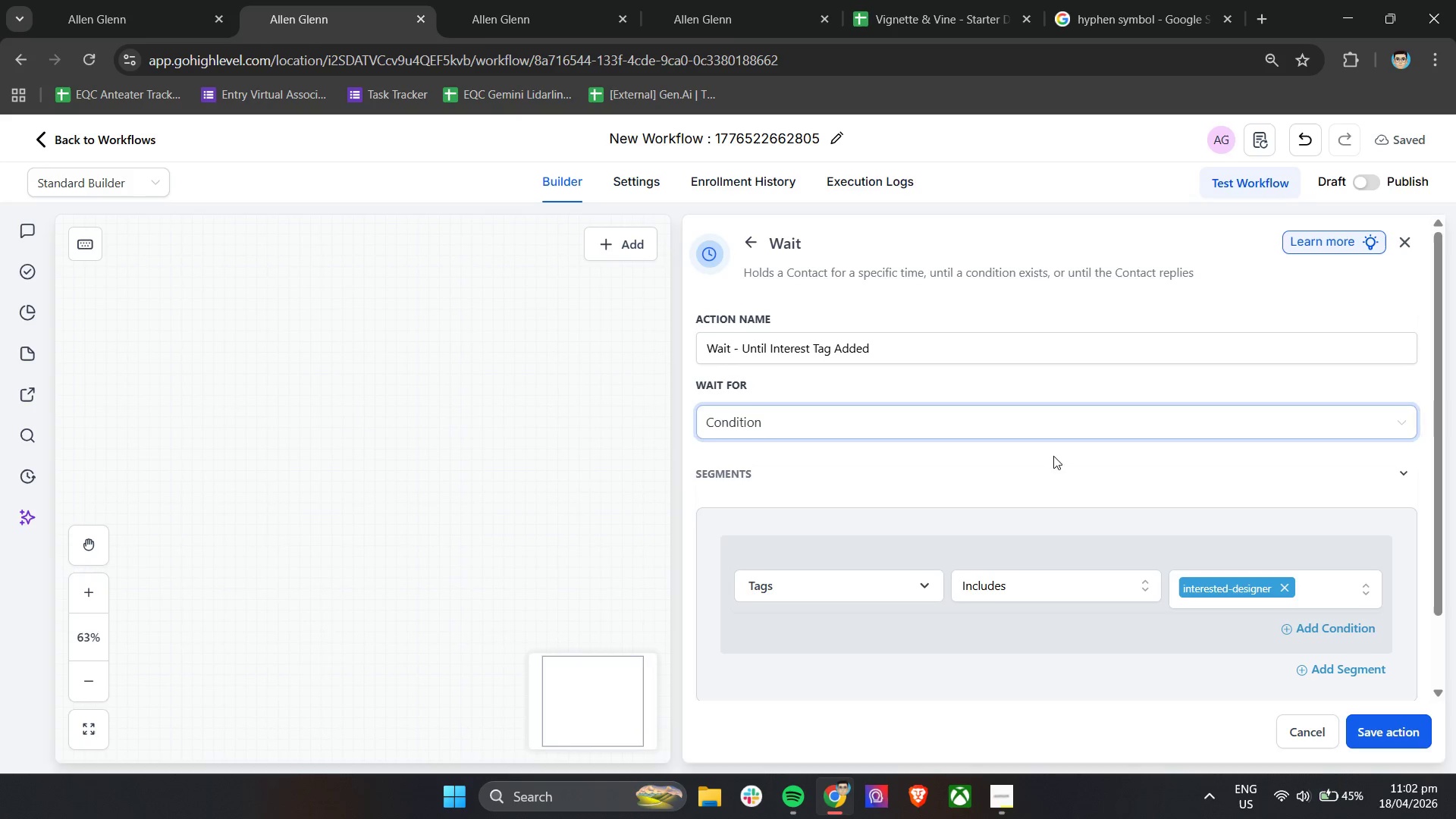 
scroll: coordinate [1063, 457], scroll_direction: down, amount: 8.0
 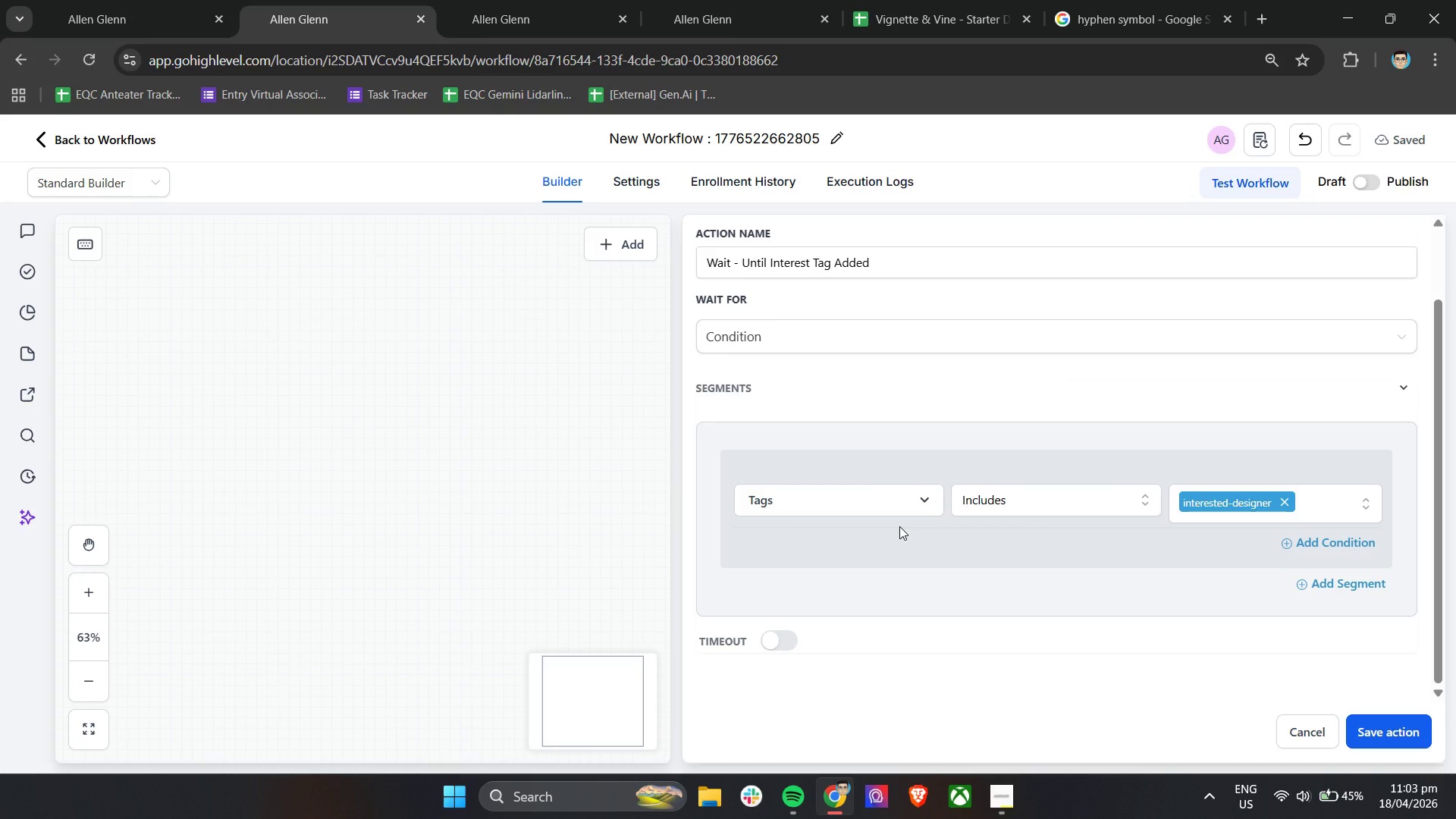 
wait(46.72)
 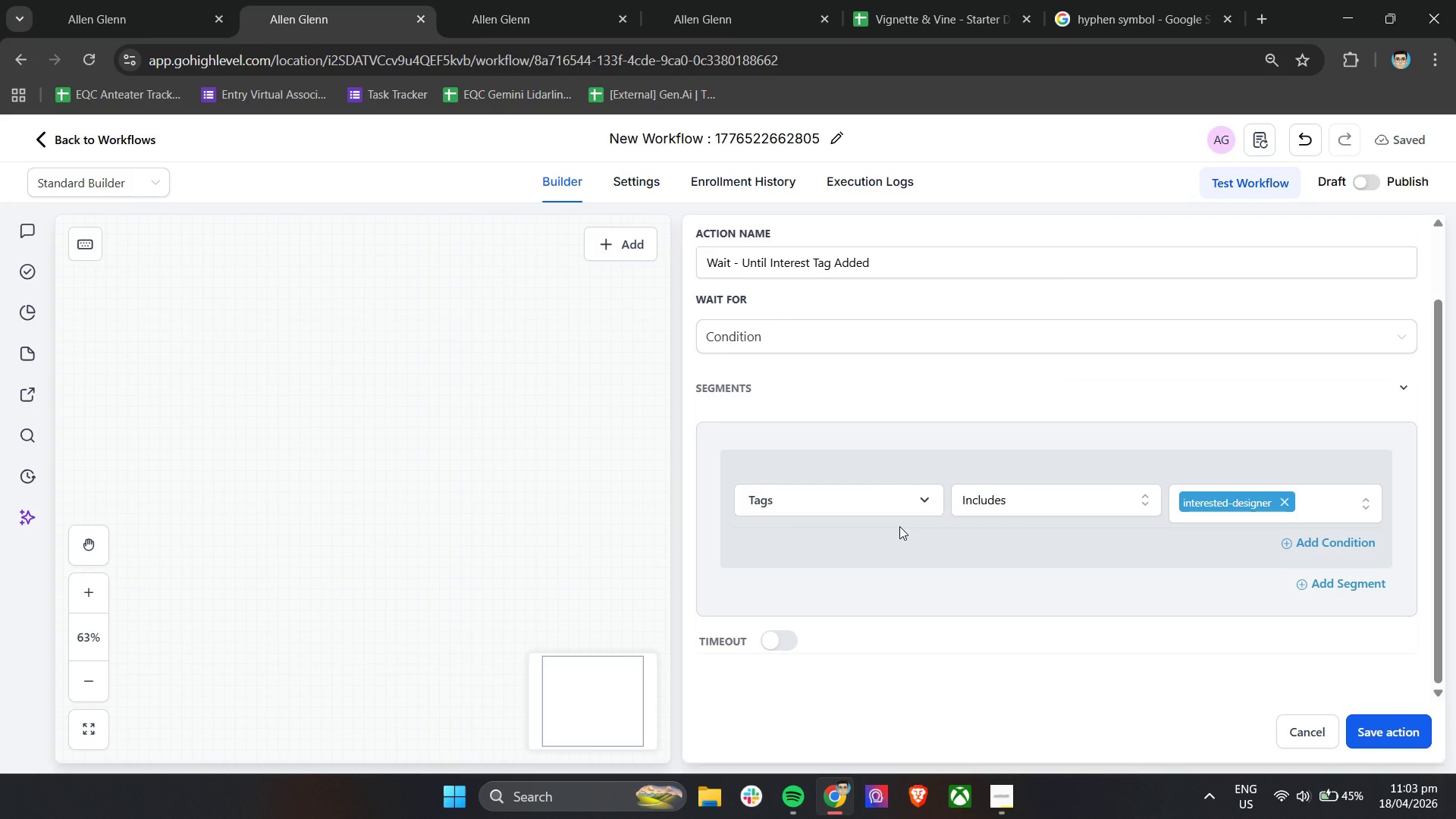 
double_click([908, 247])
 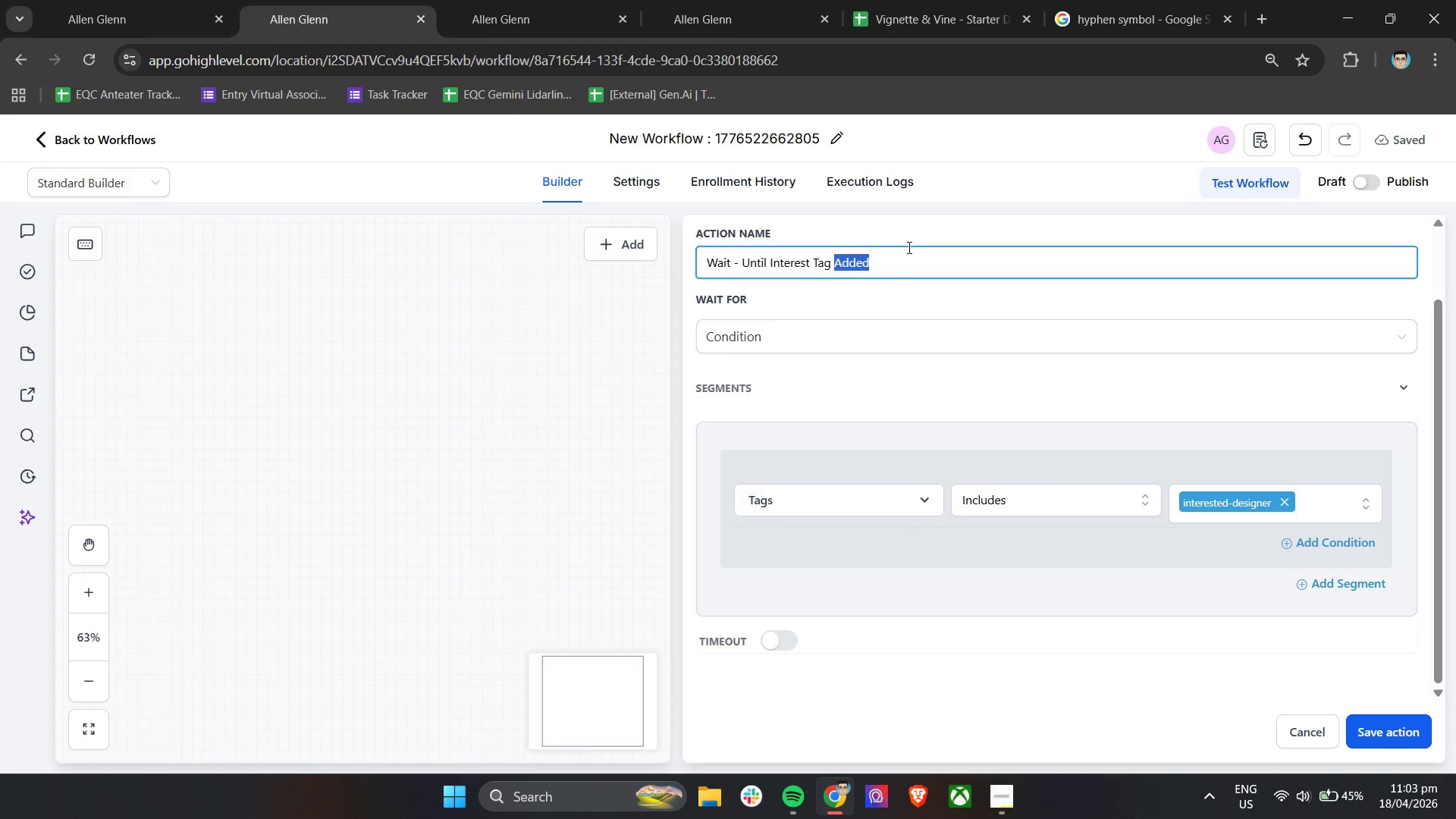 
type(Applied)
 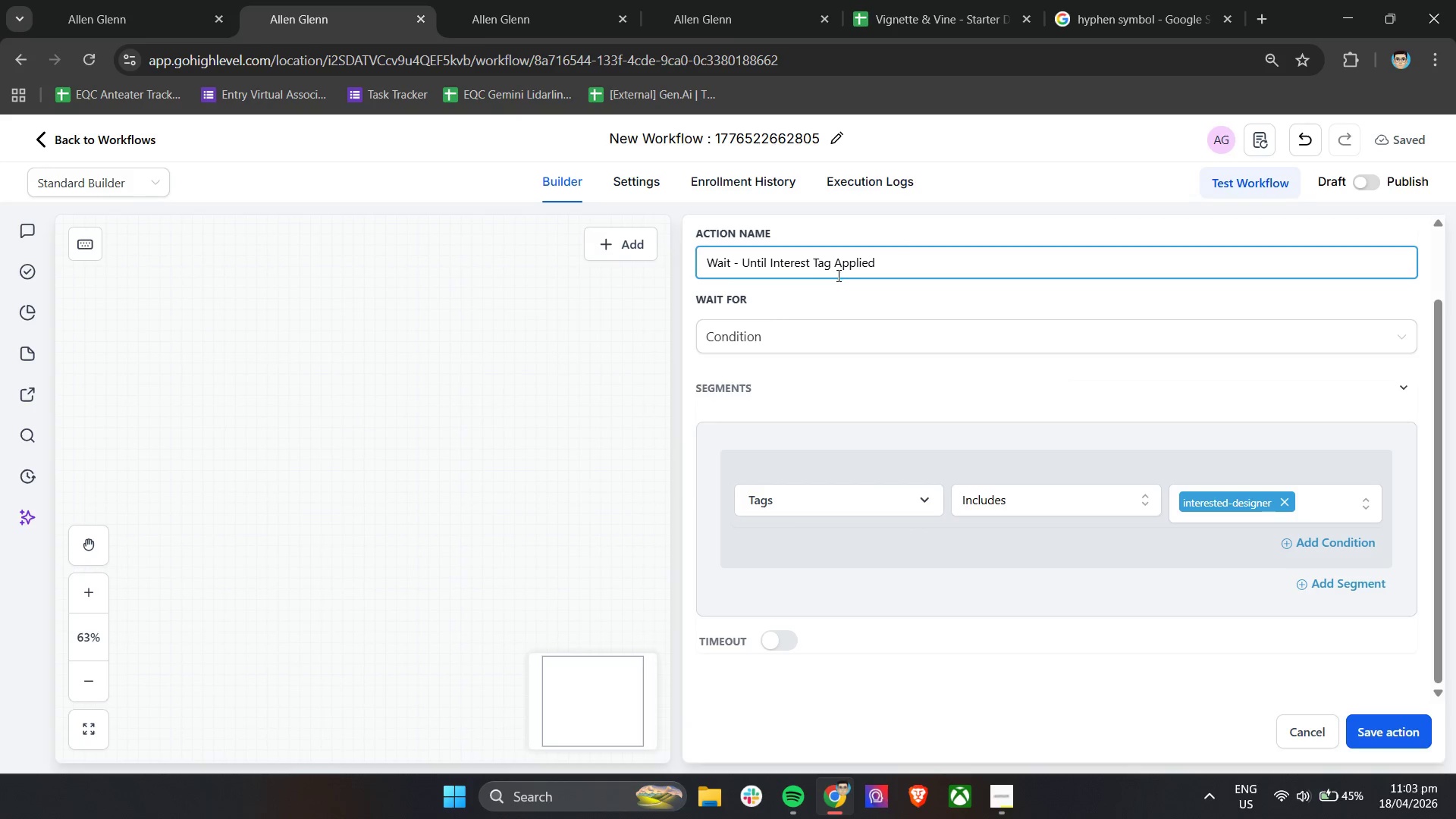 
left_click([836, 290])
 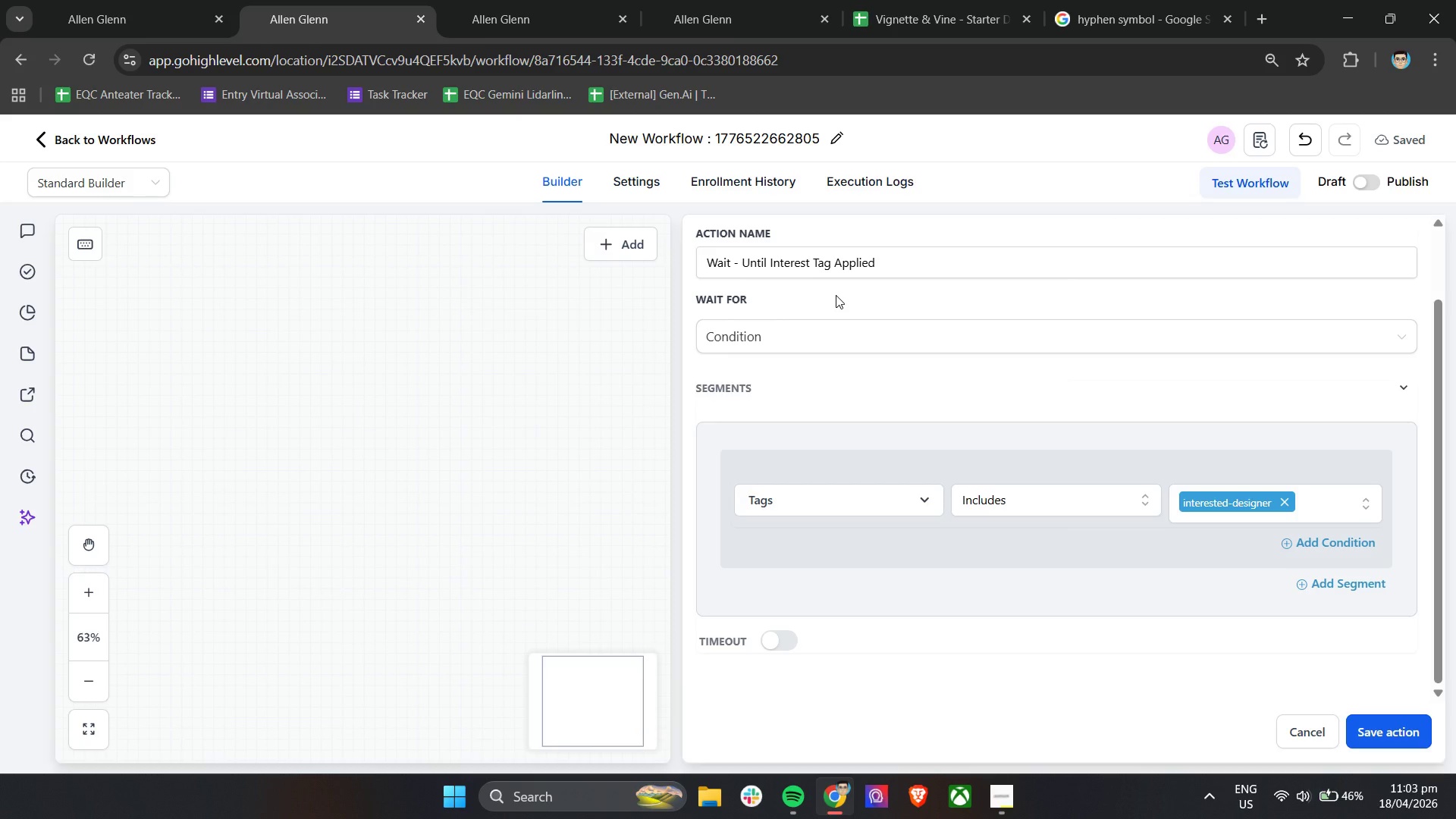 
wait(36.58)
 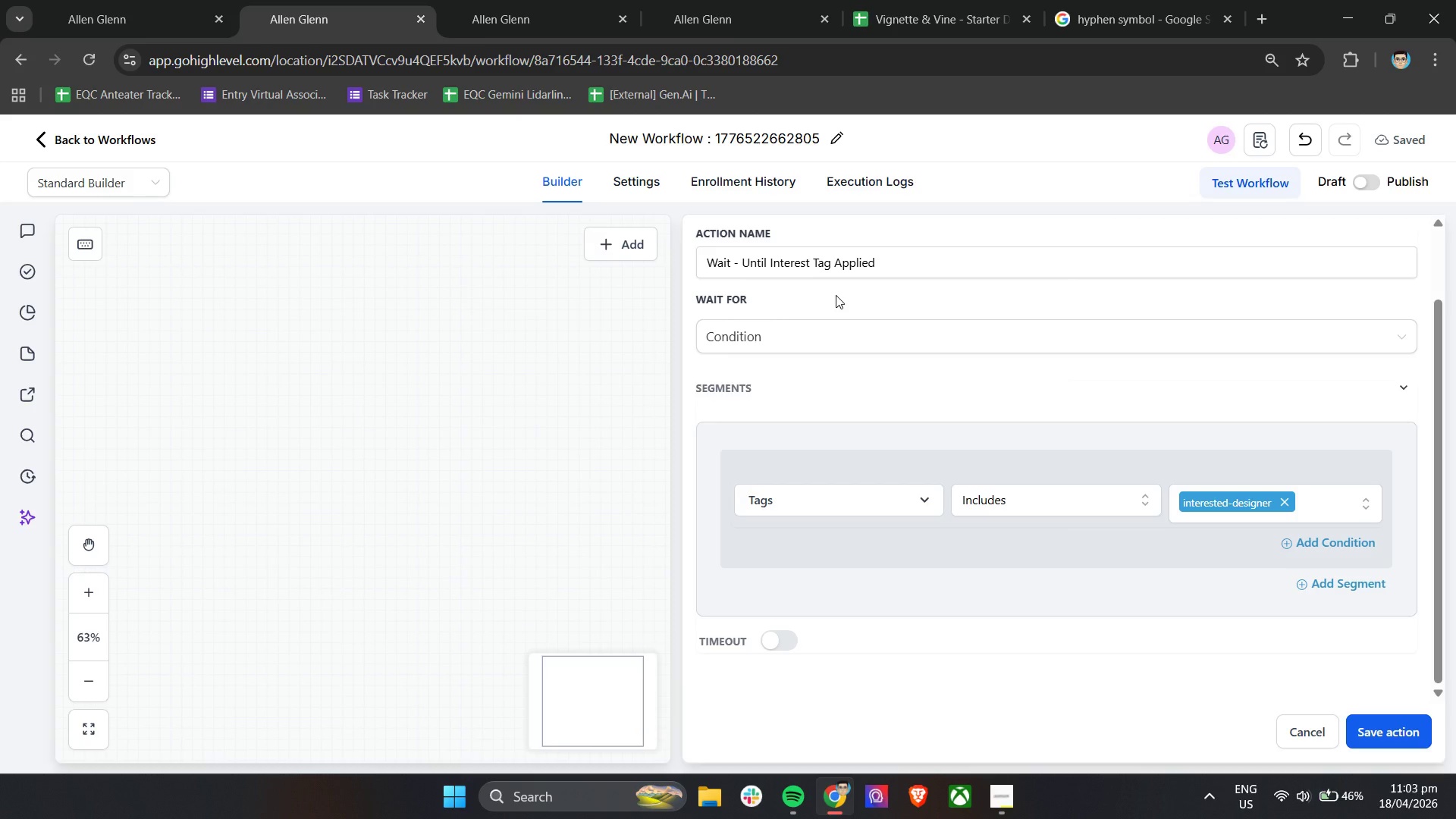 
left_click_drag(start_coordinate=[896, 261], to_coordinate=[814, 271])
 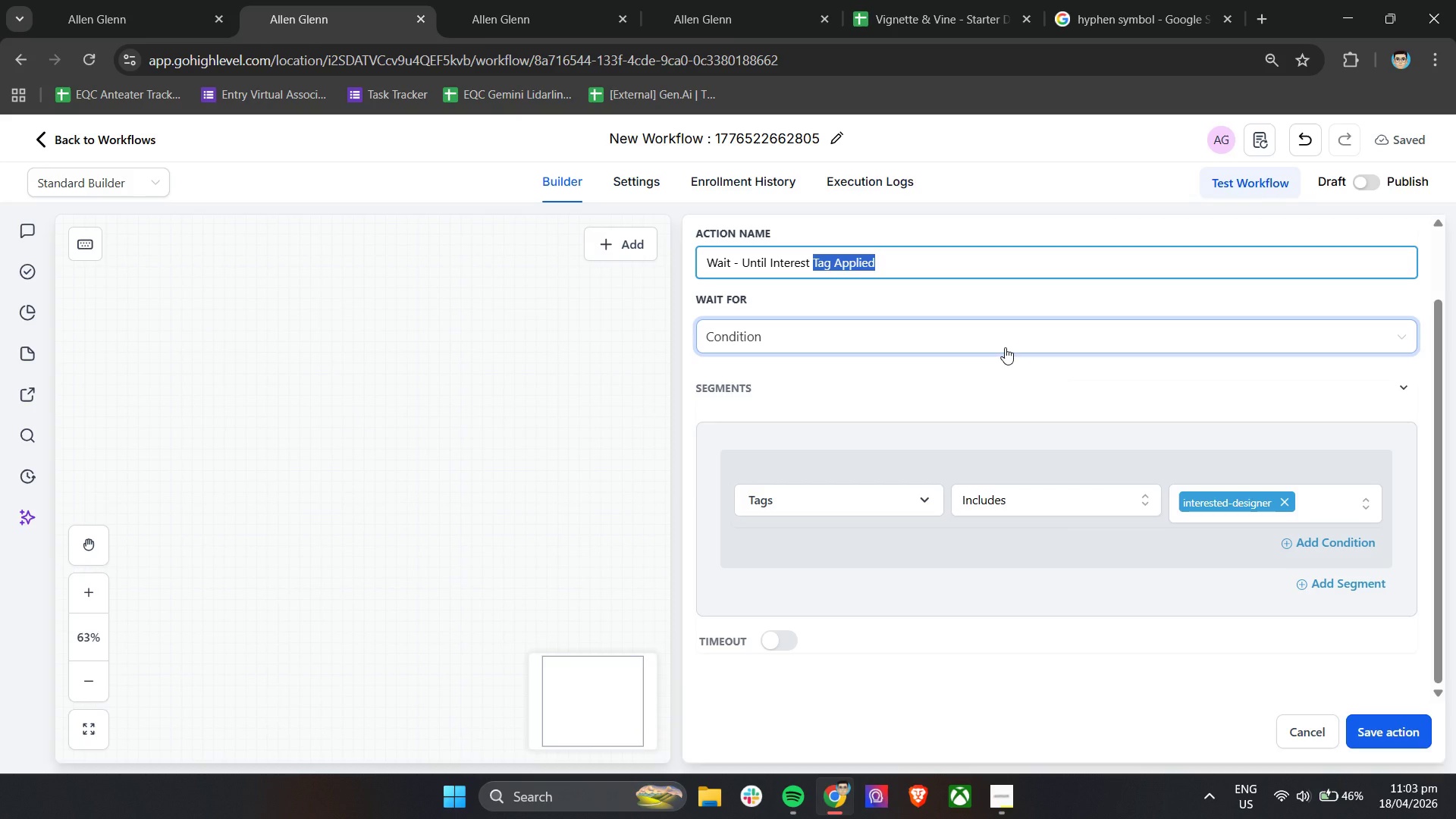 
key(Backspace)
key(Backspace)
type(ed-designer)
 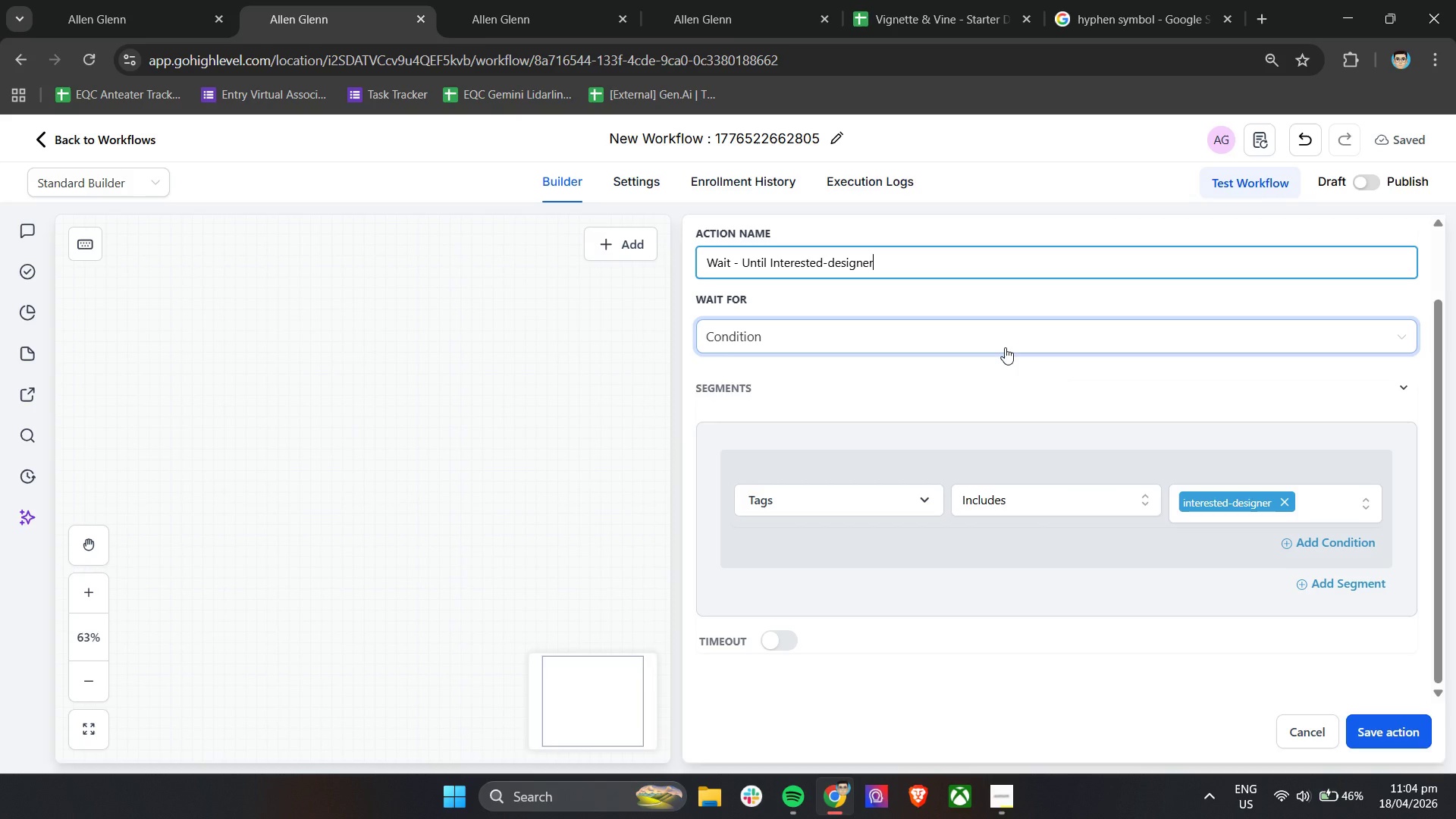 
type( Applied)
 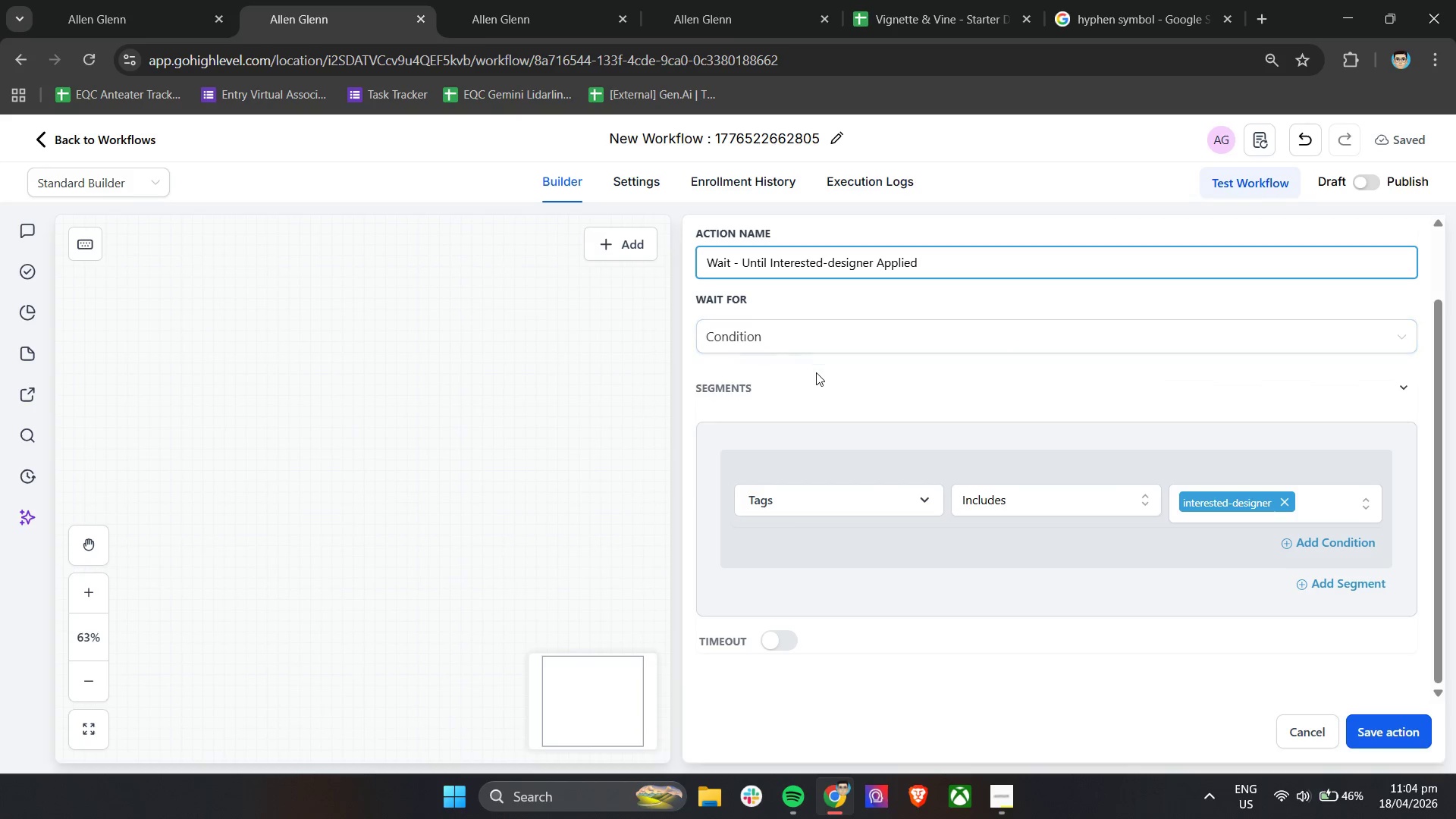 
left_click([815, 382])
 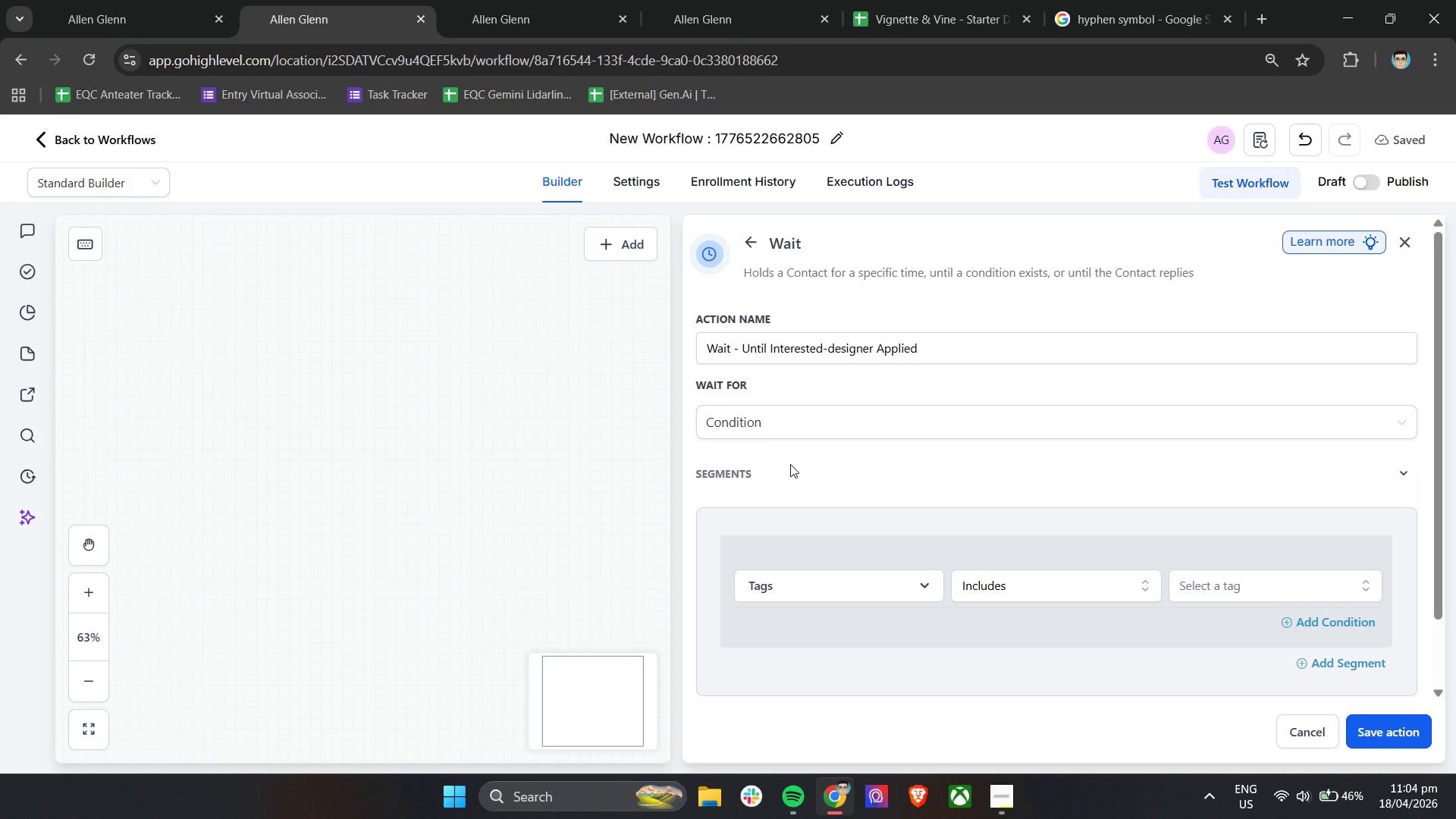 
wait(11.39)
 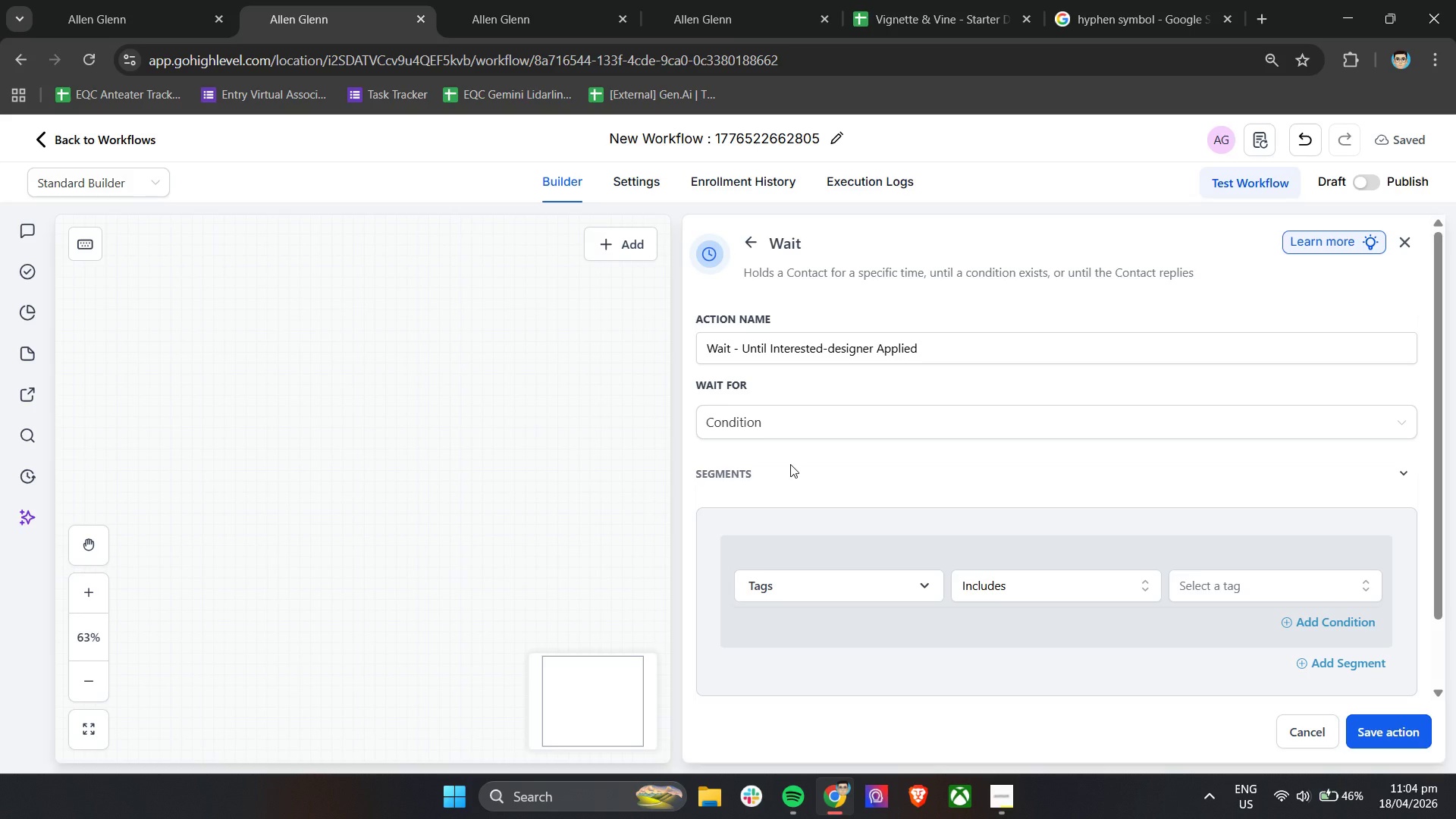 
left_click_drag(start_coordinate=[937, 350], to_coordinate=[829, 366])
 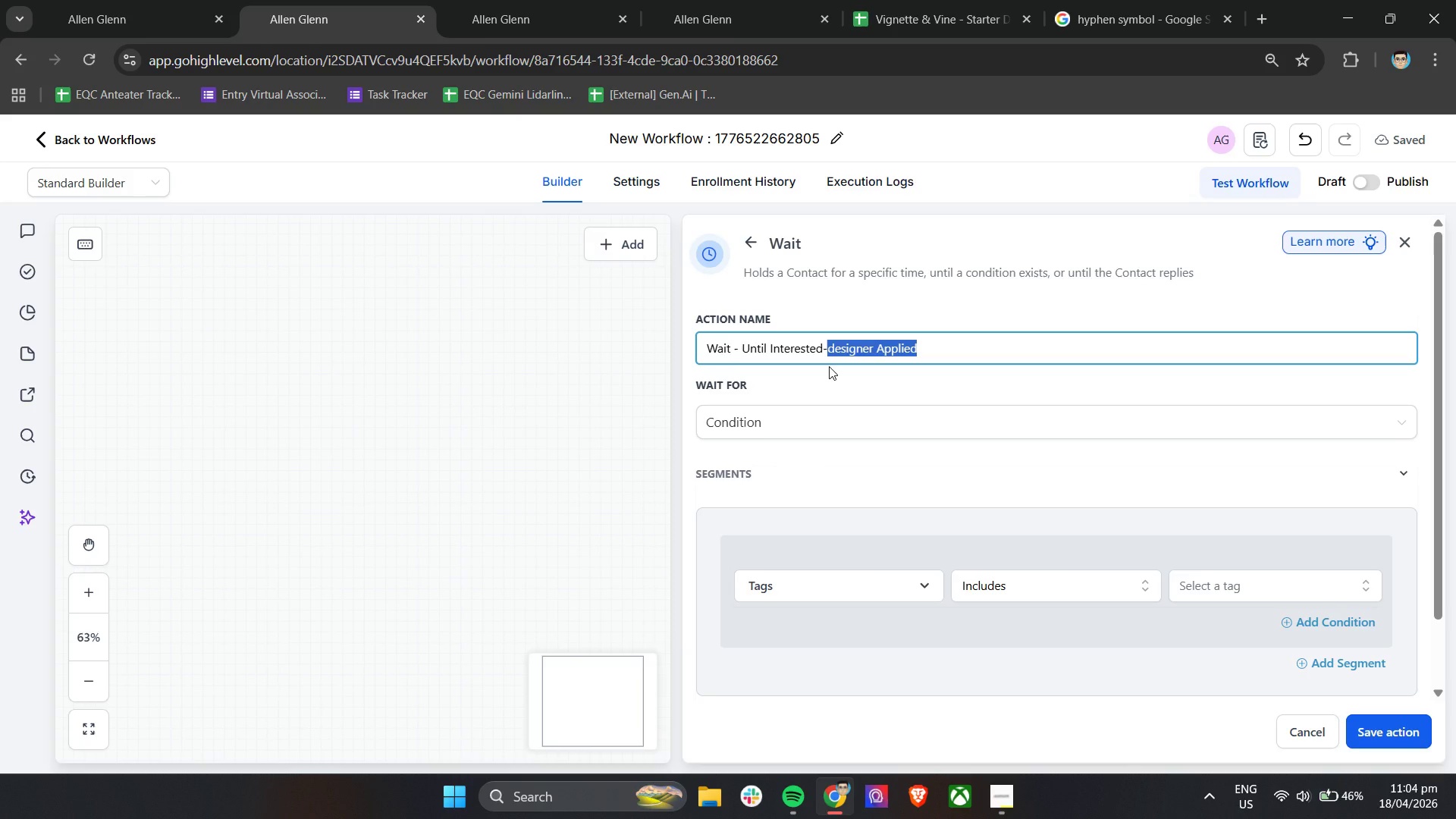 
key(Backspace)
 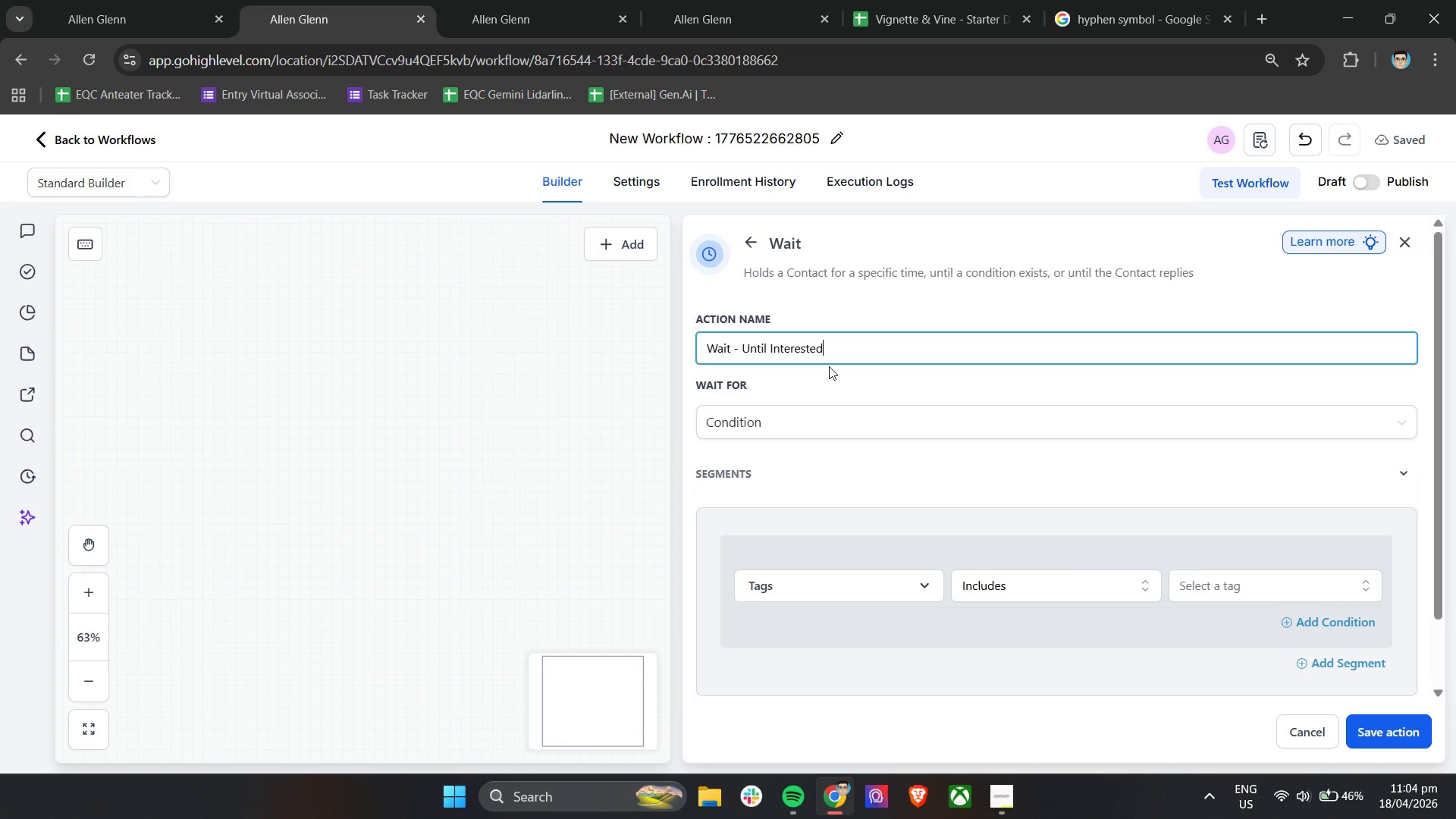 
key(Backspace)
 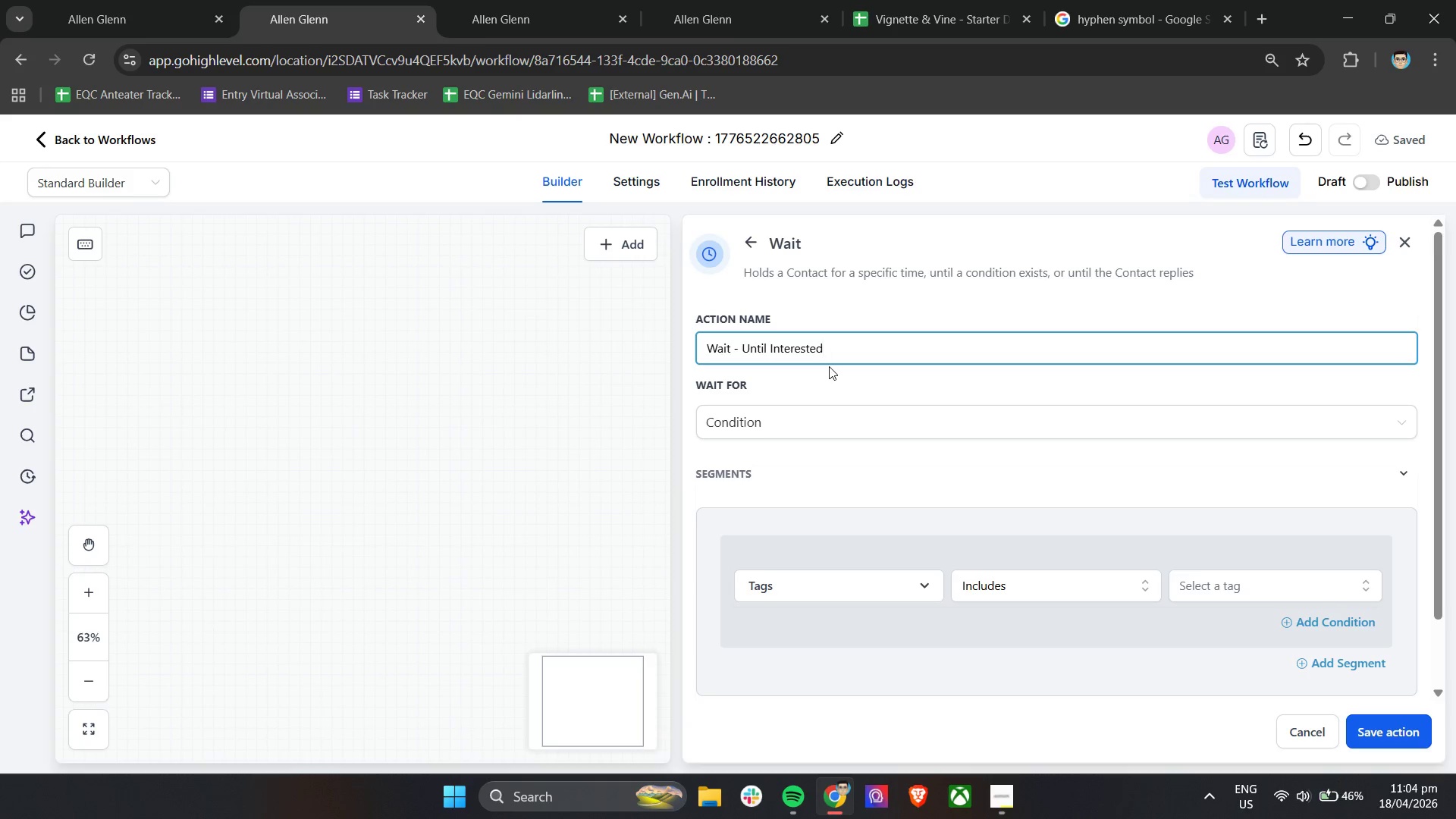 
wait(6.16)
 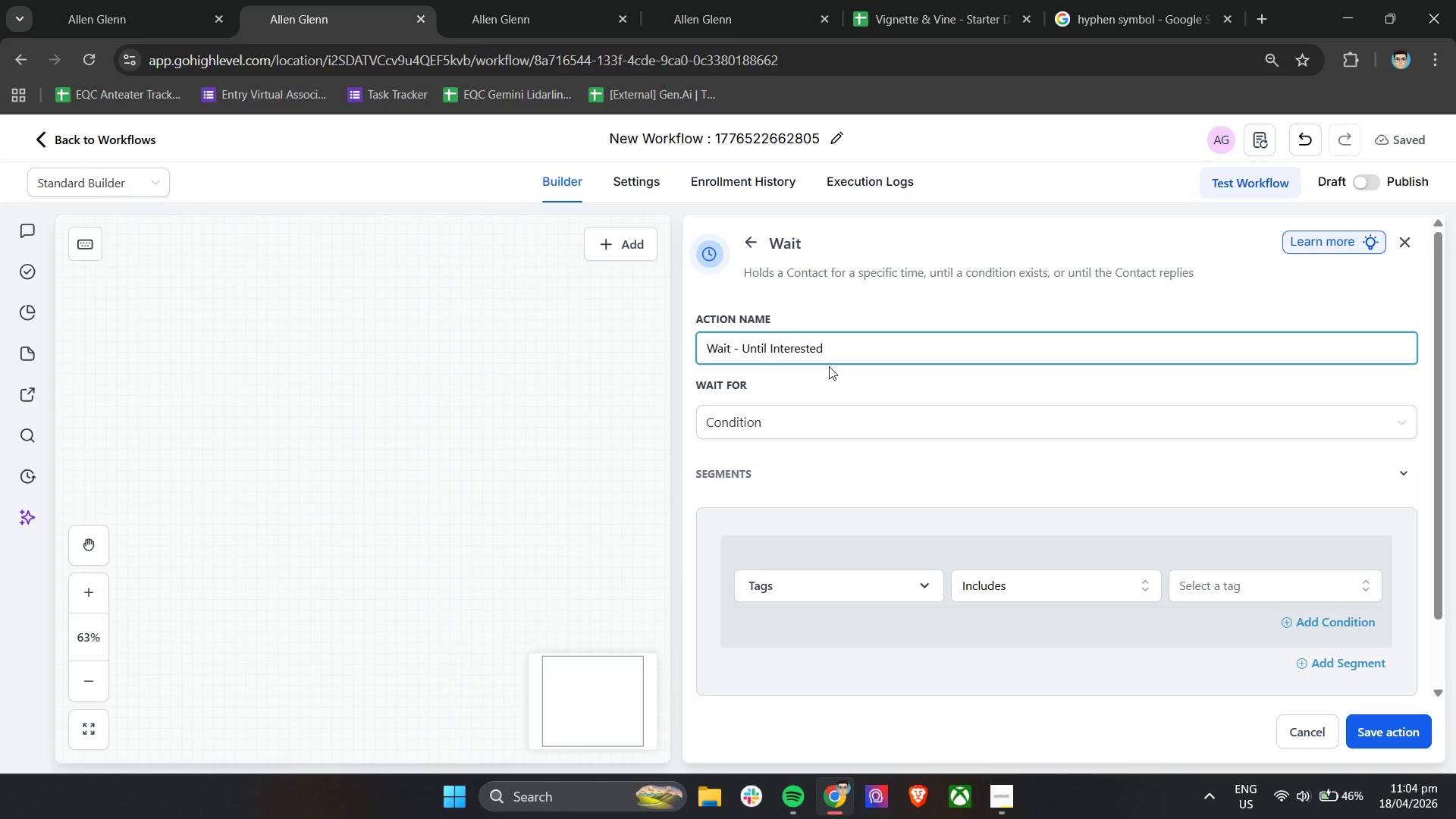 
type( Tag Apple)
key(Backspace)
type(ied)
 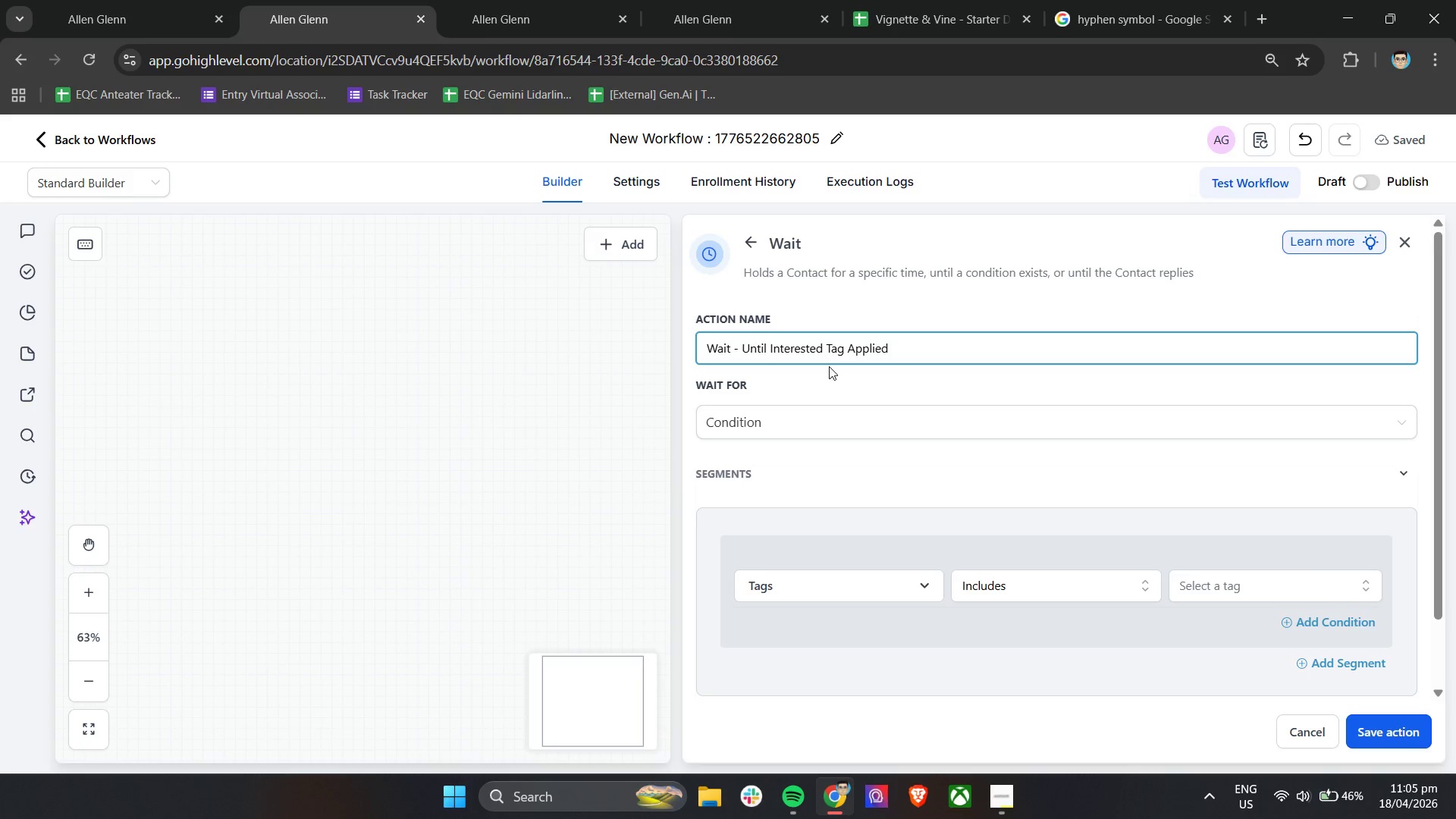 
wait(35.3)
 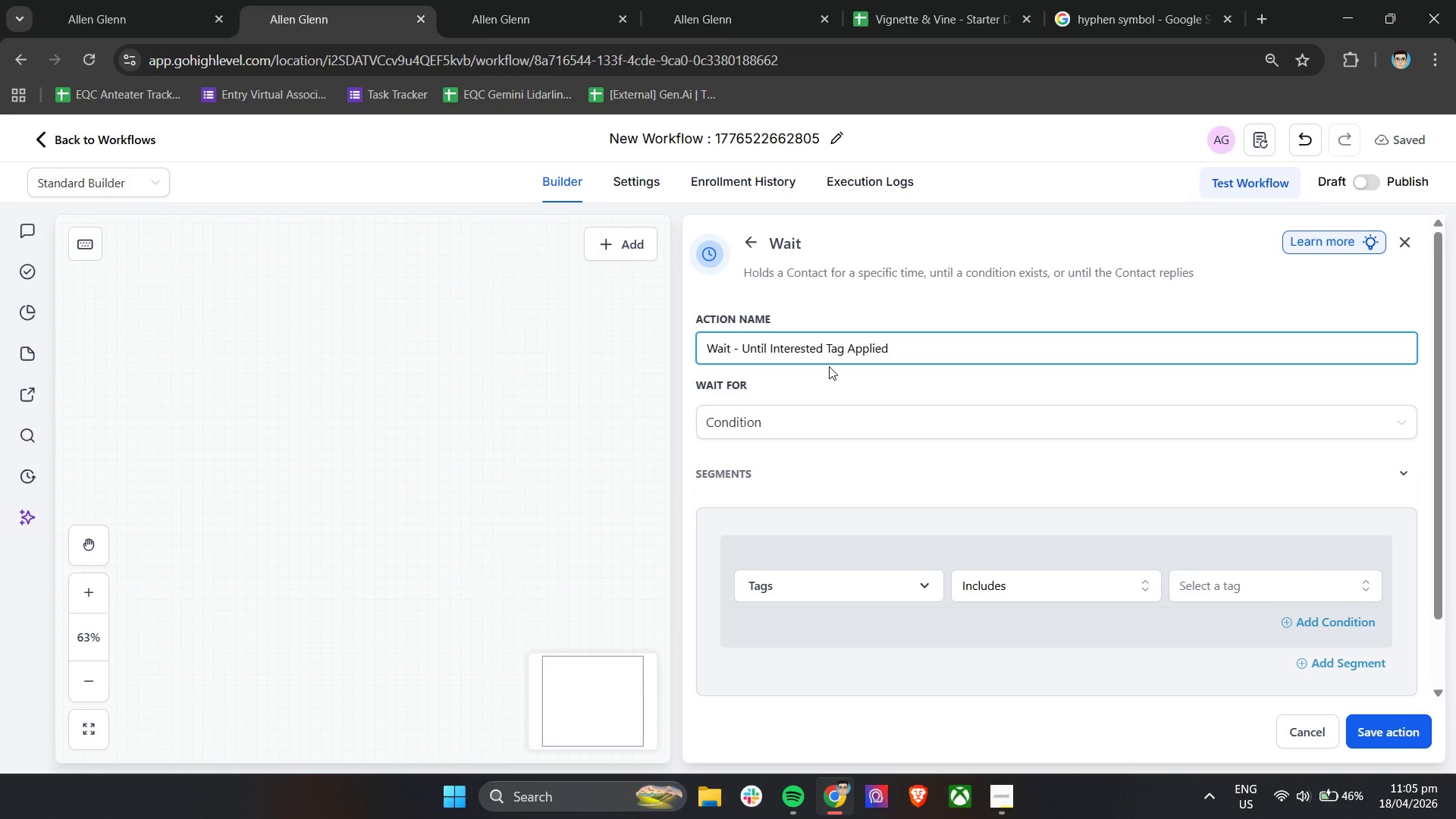 
left_click([1269, 590])
 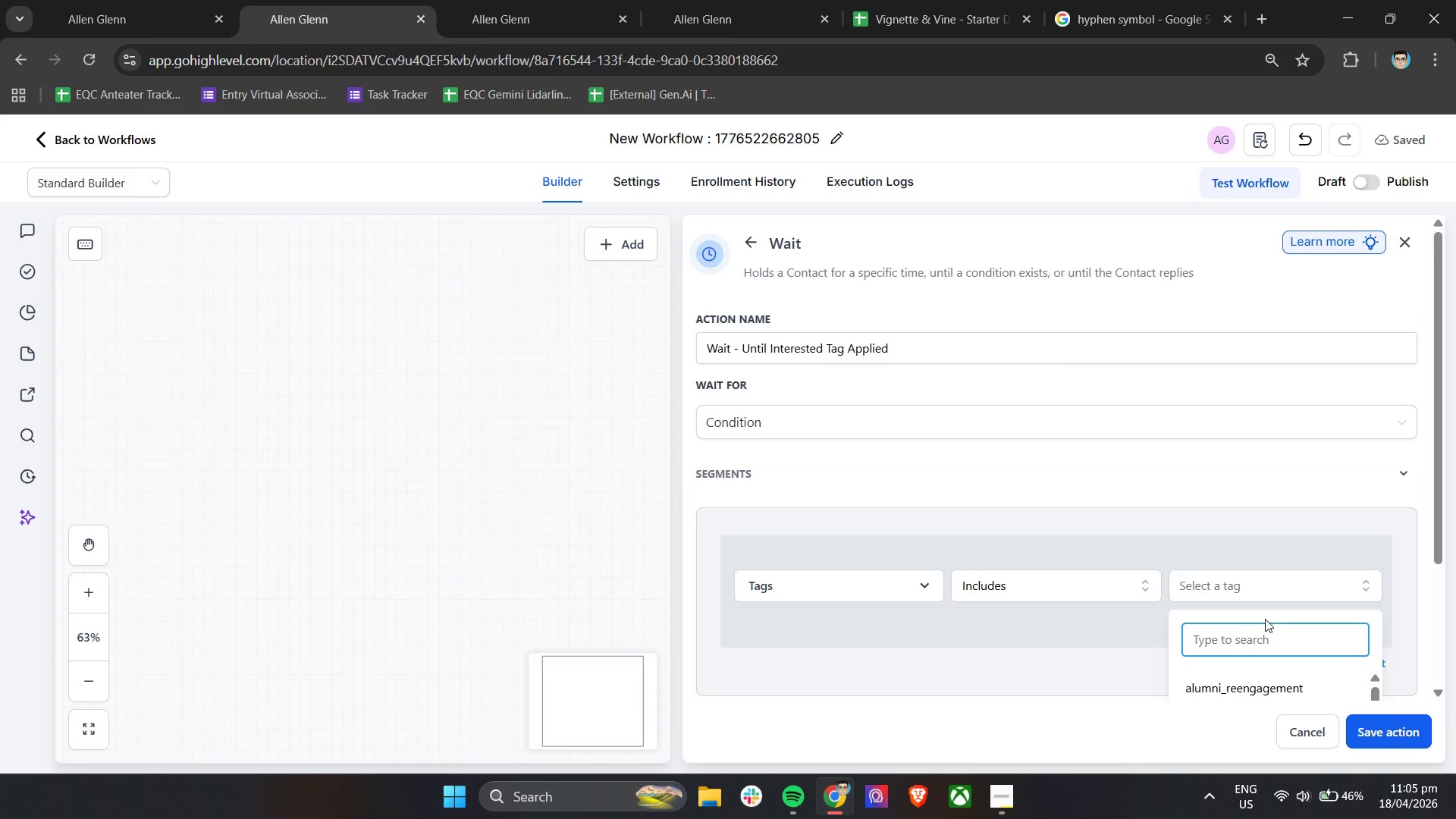 
type(interes)
 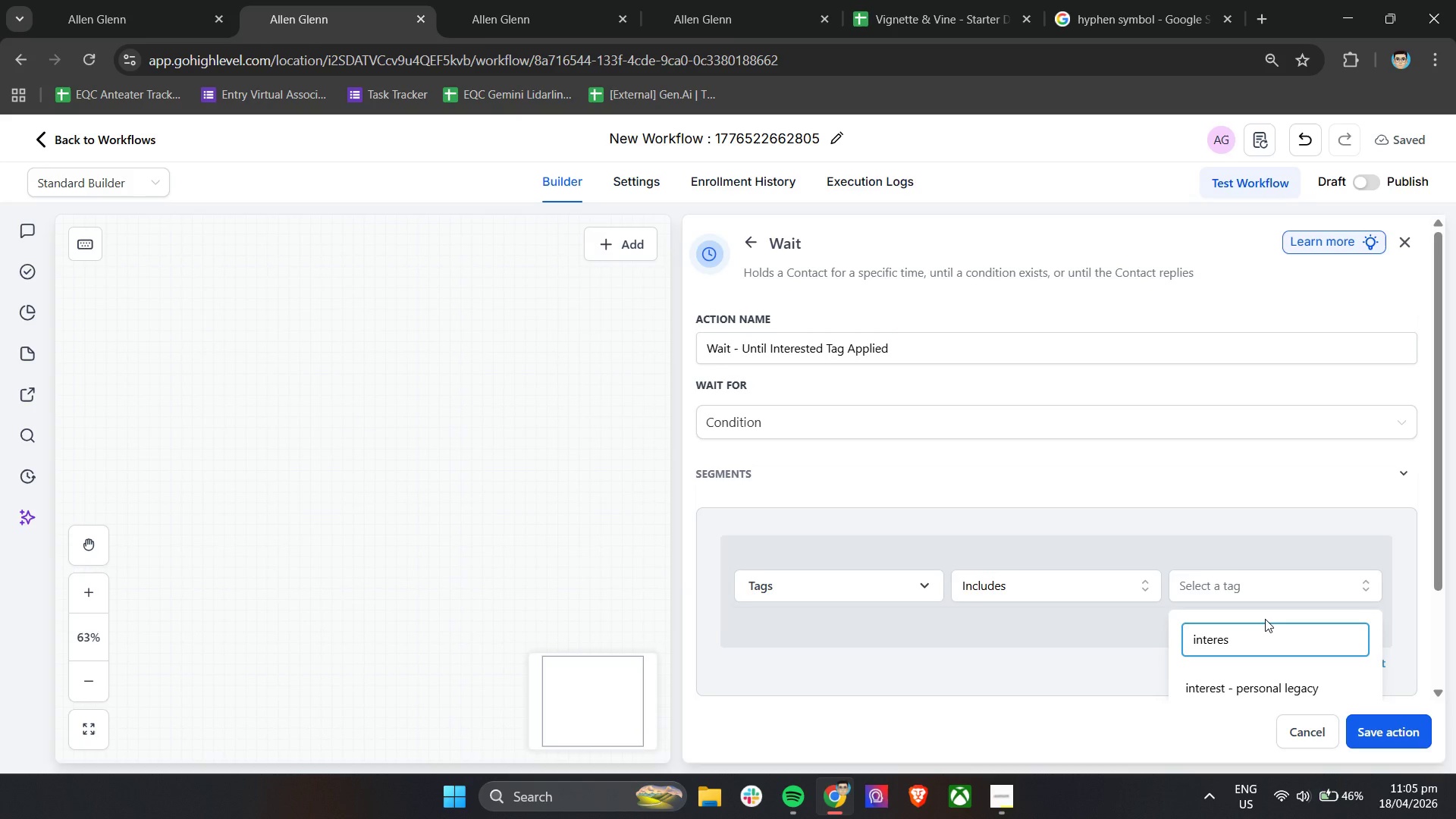 
scroll: coordinate [1265, 620], scroll_direction: down, amount: 2.0
 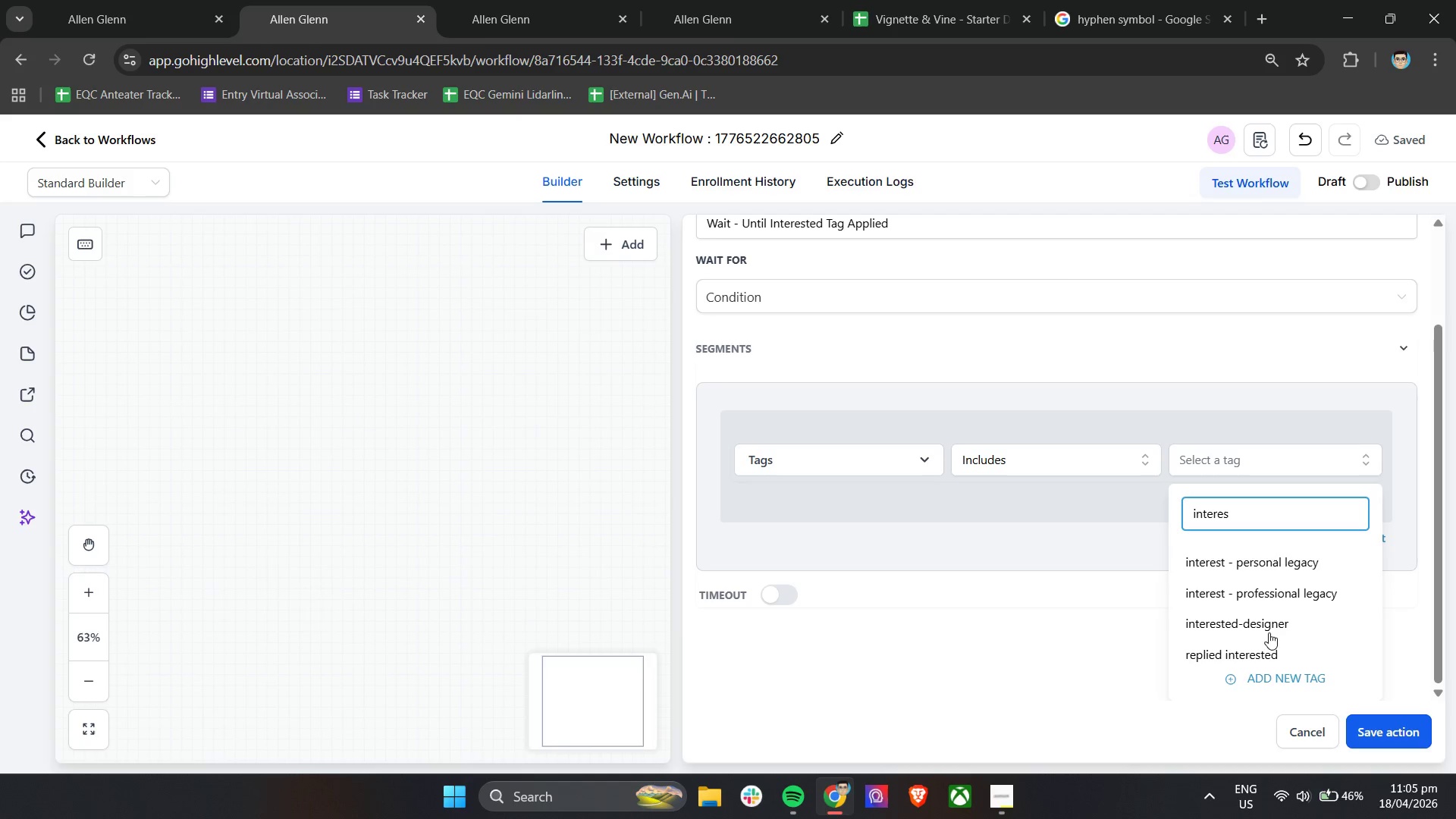 
left_click([1270, 626])
 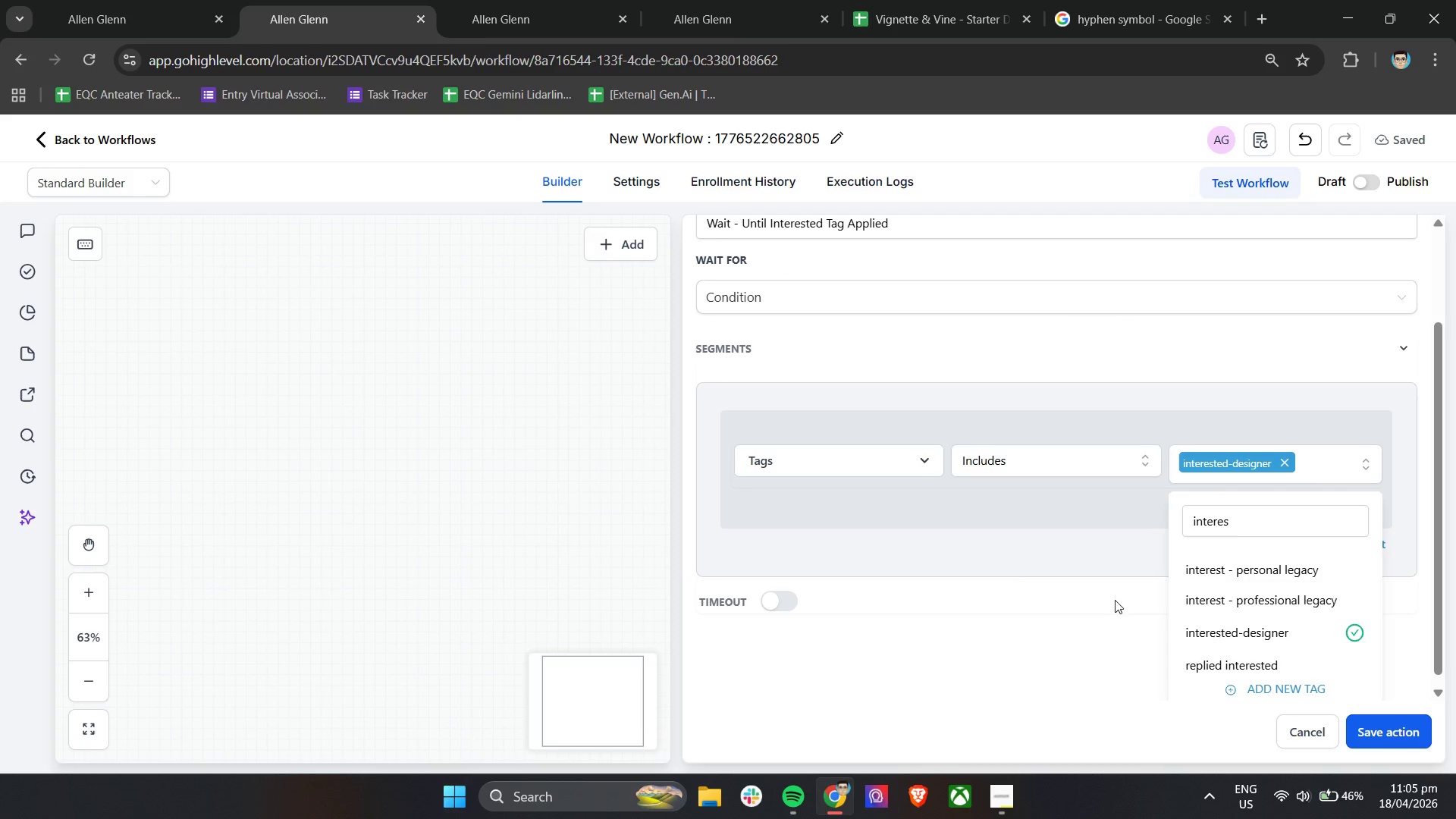 
left_click([1037, 559])
 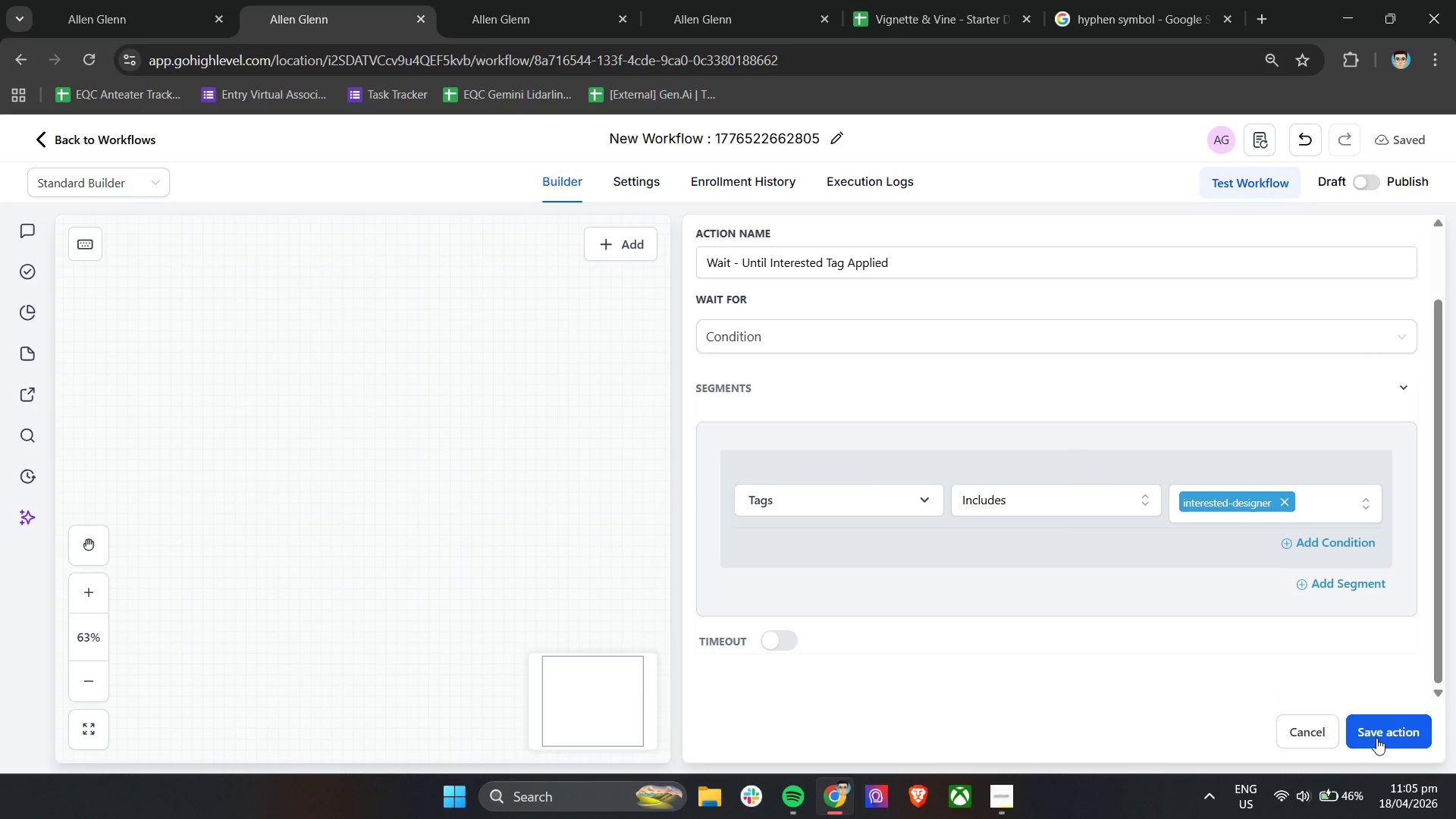 
left_click([1381, 736])
 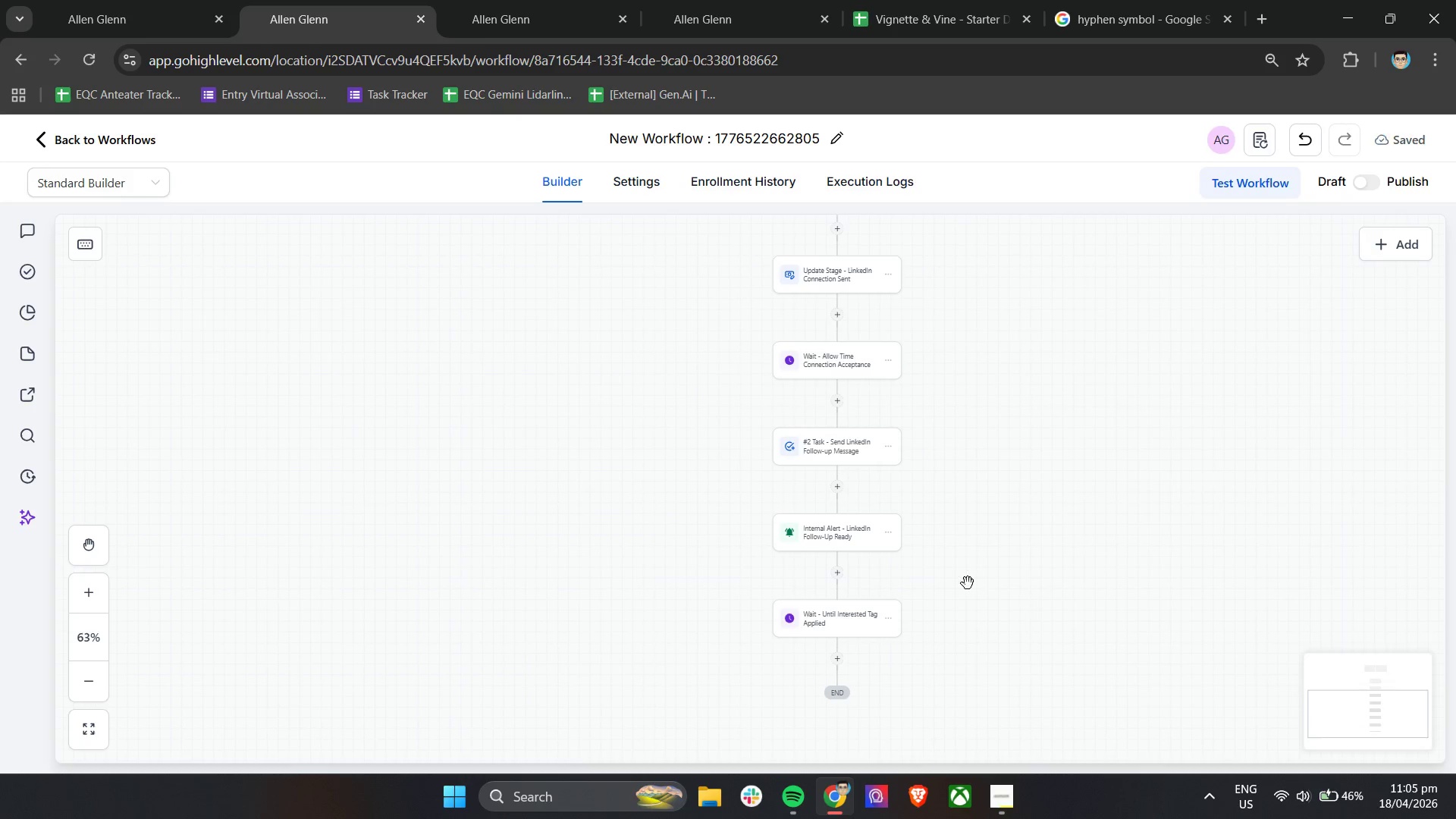 
hold_key(key=ControlLeft, duration=0.53)
scroll: coordinate [874, 660], scroll_direction: up, amount: 5.0
 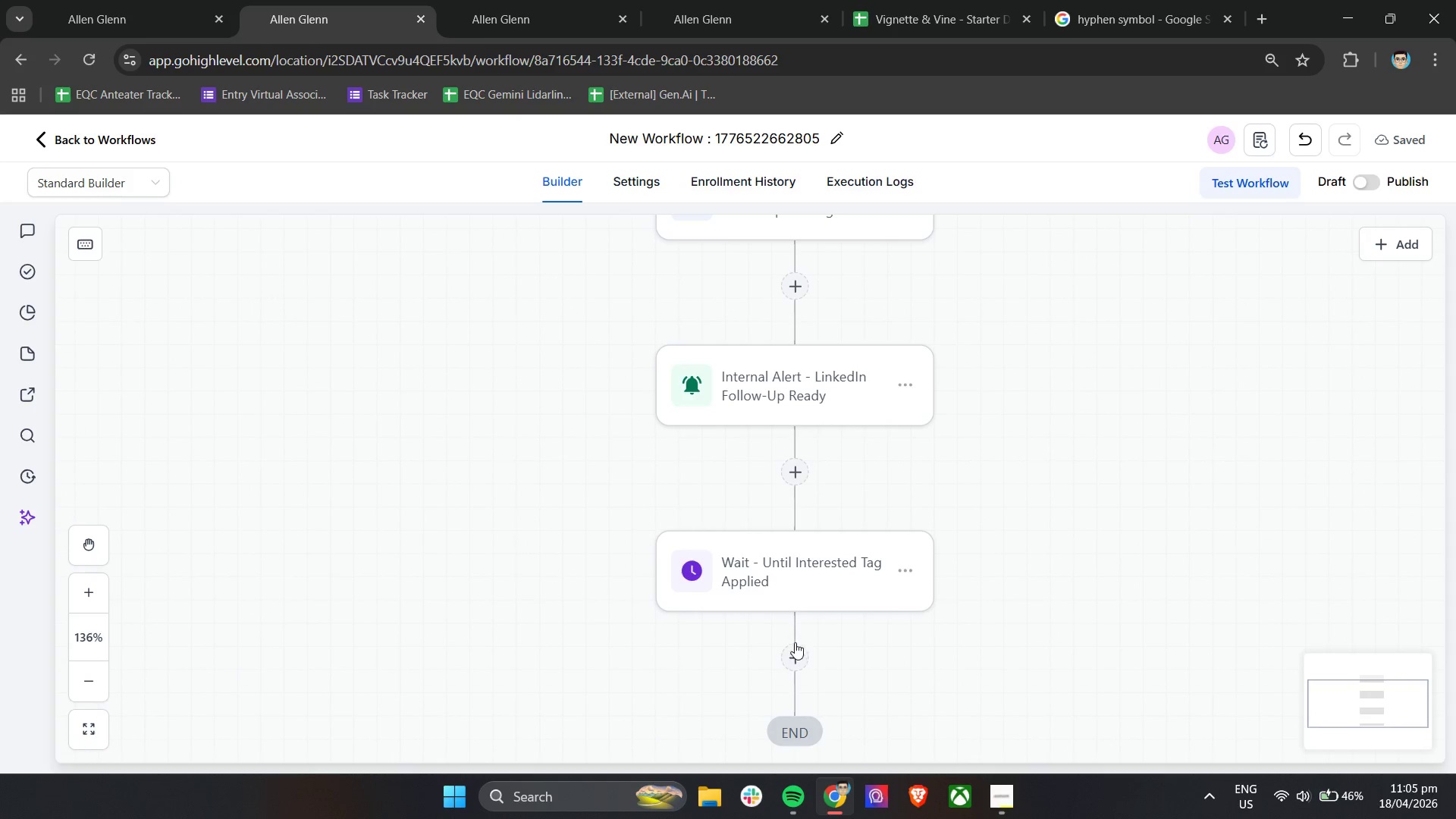 
left_click([795, 652])
 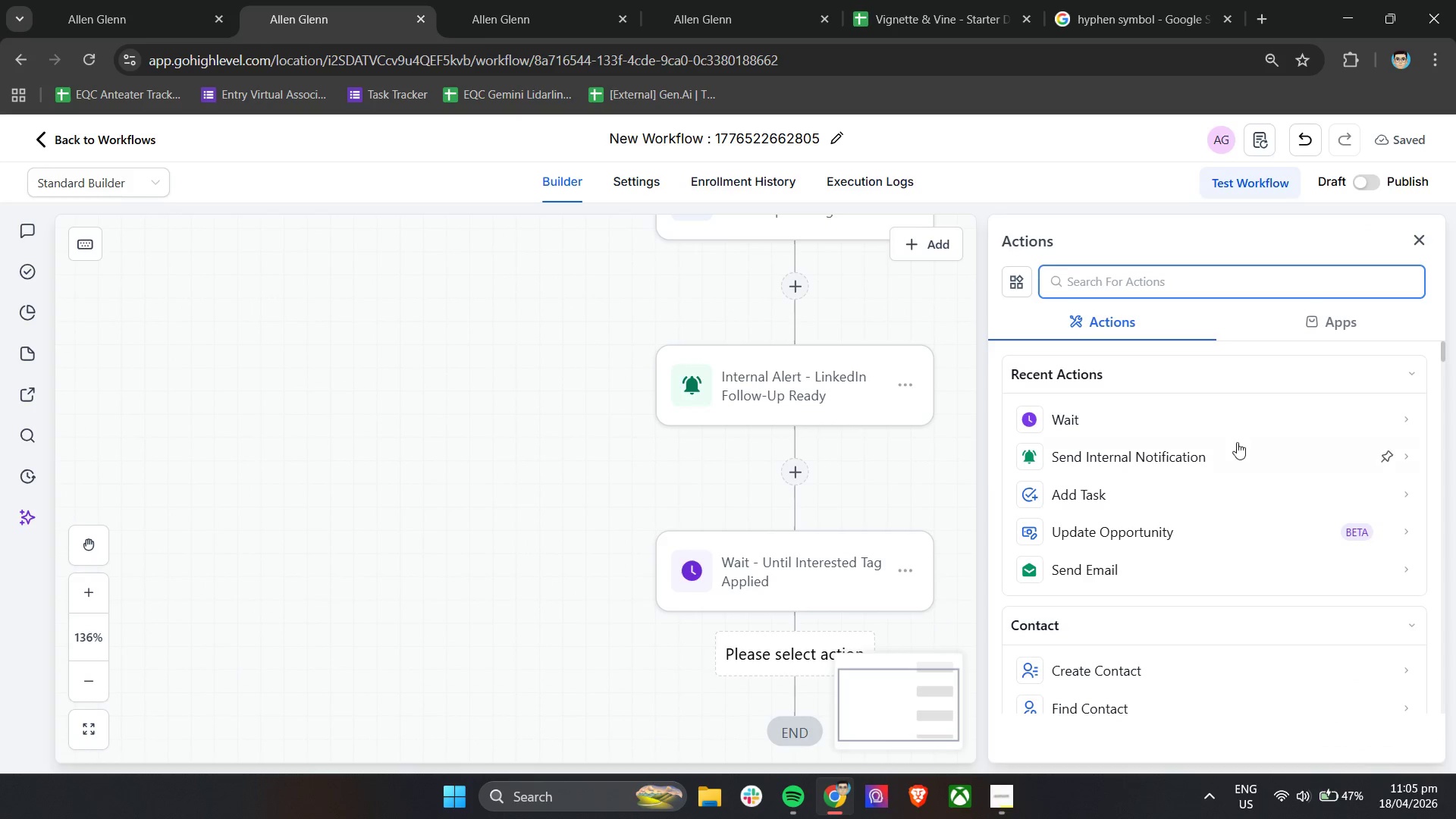 
left_click([1120, 533])
 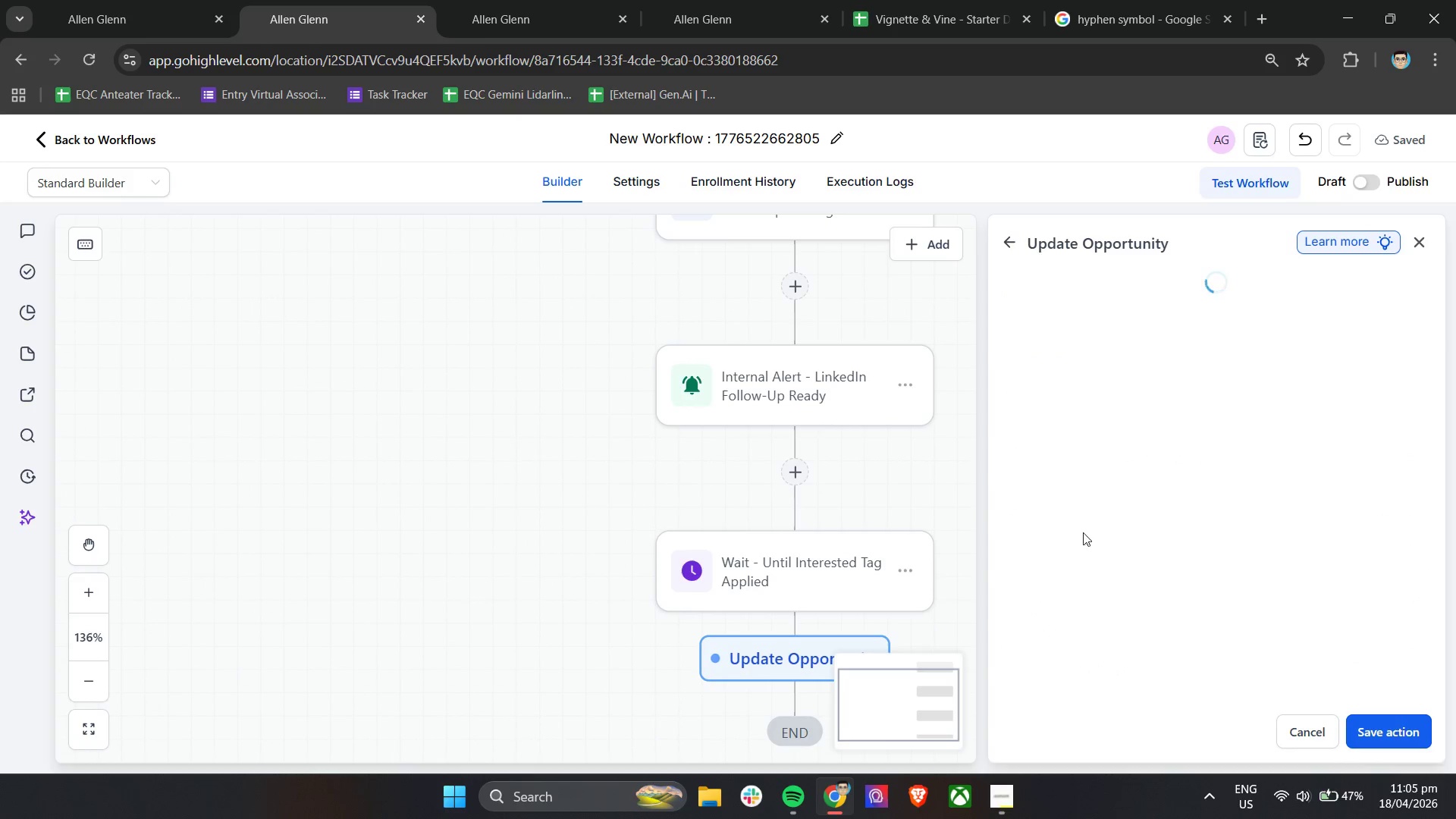 
scroll: coordinate [630, 511], scroll_direction: down, amount: 2.0
 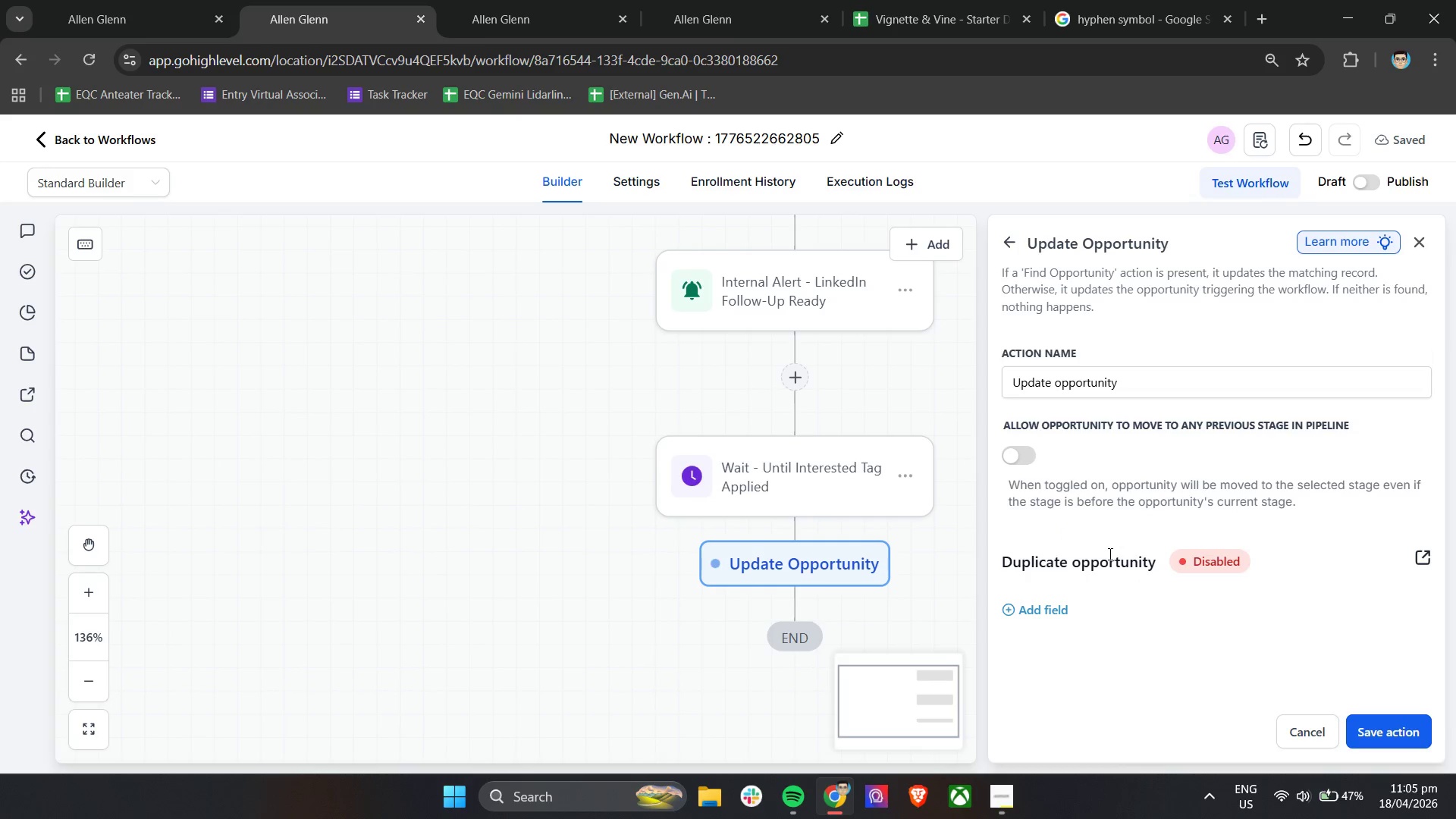 
wait(5.32)
 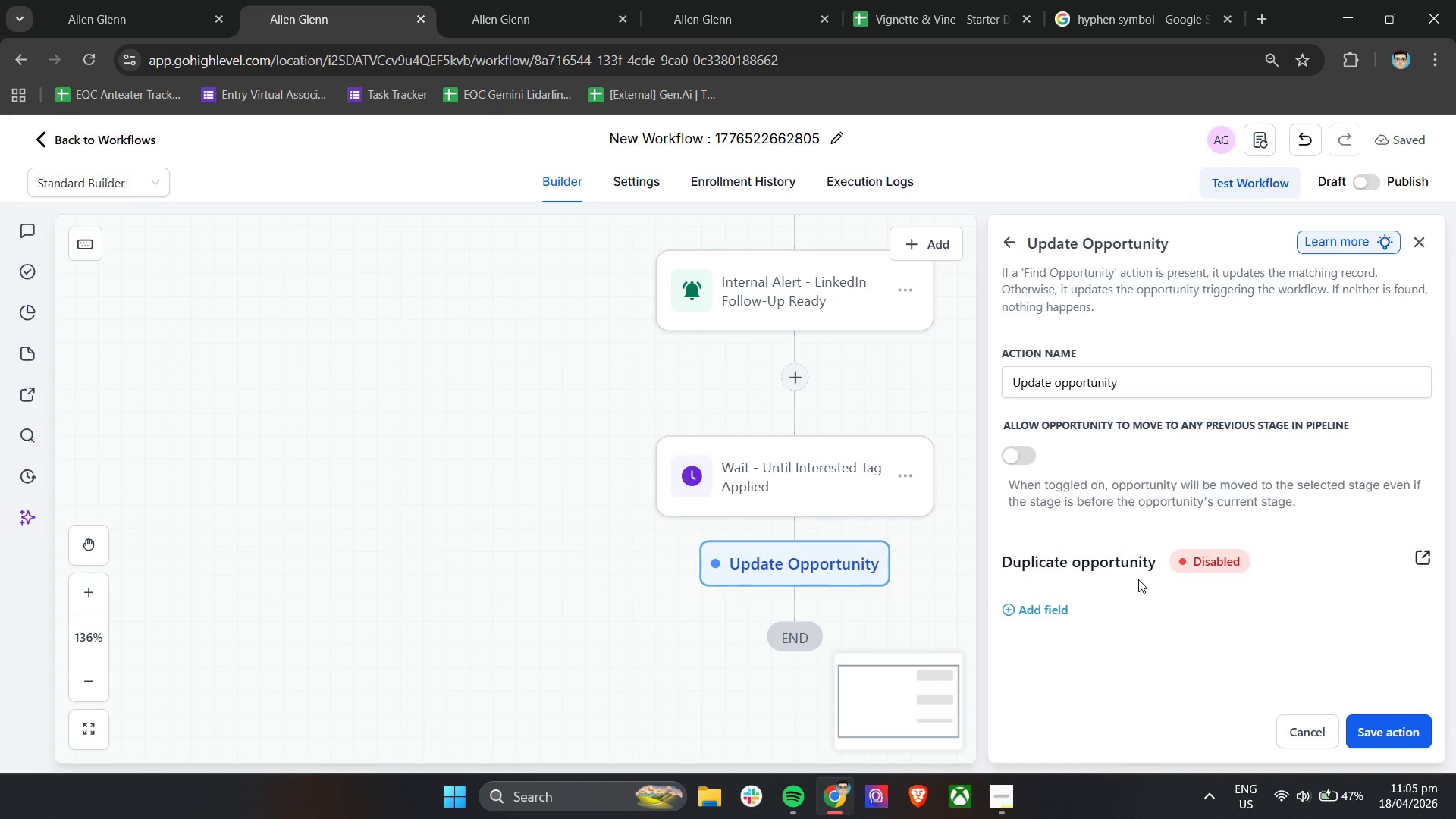 
scroll: coordinate [1119, 577], scroll_direction: down, amount: 5.0
 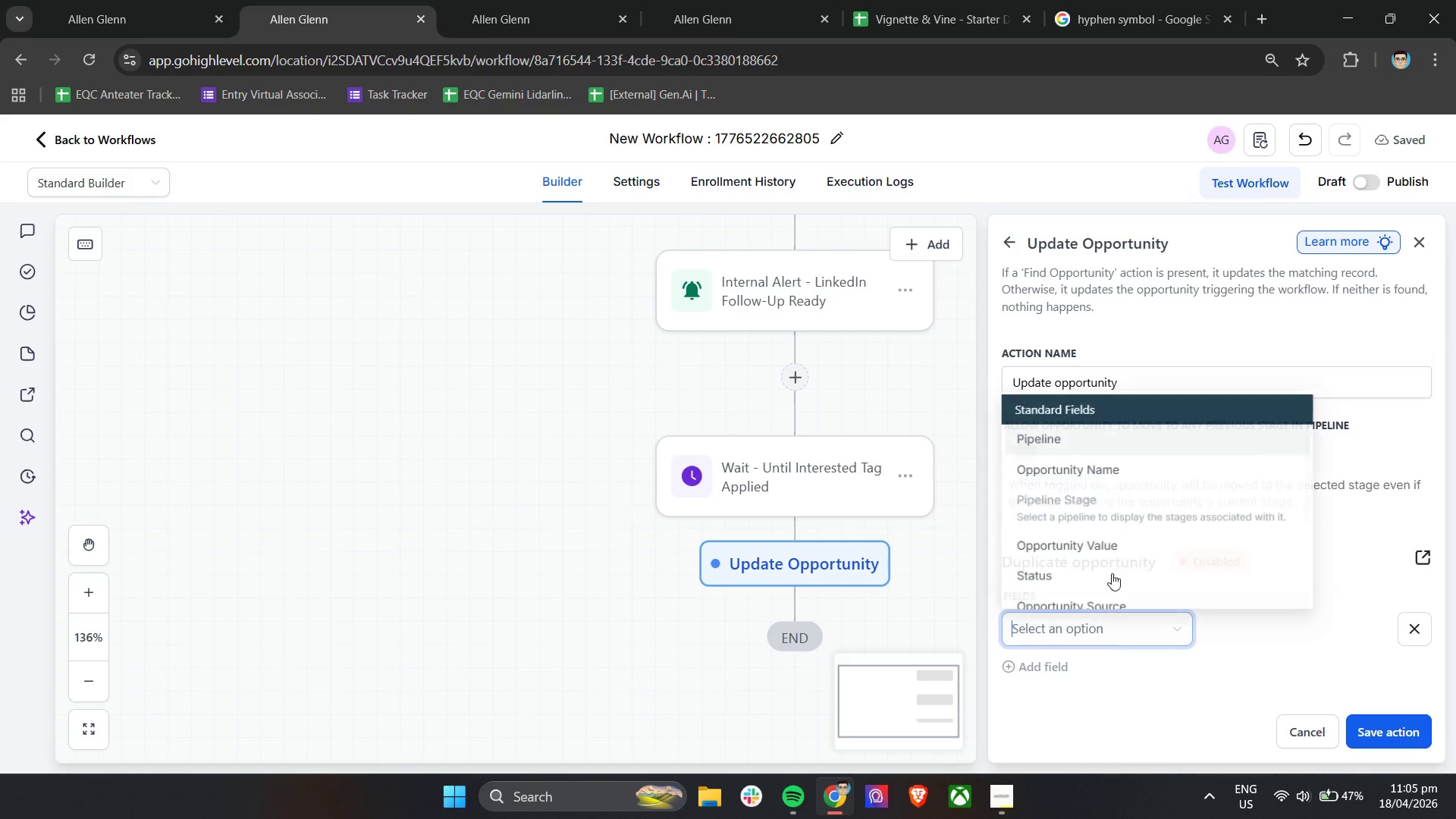 
scroll: coordinate [1125, 541], scroll_direction: none, amount: 0.0
 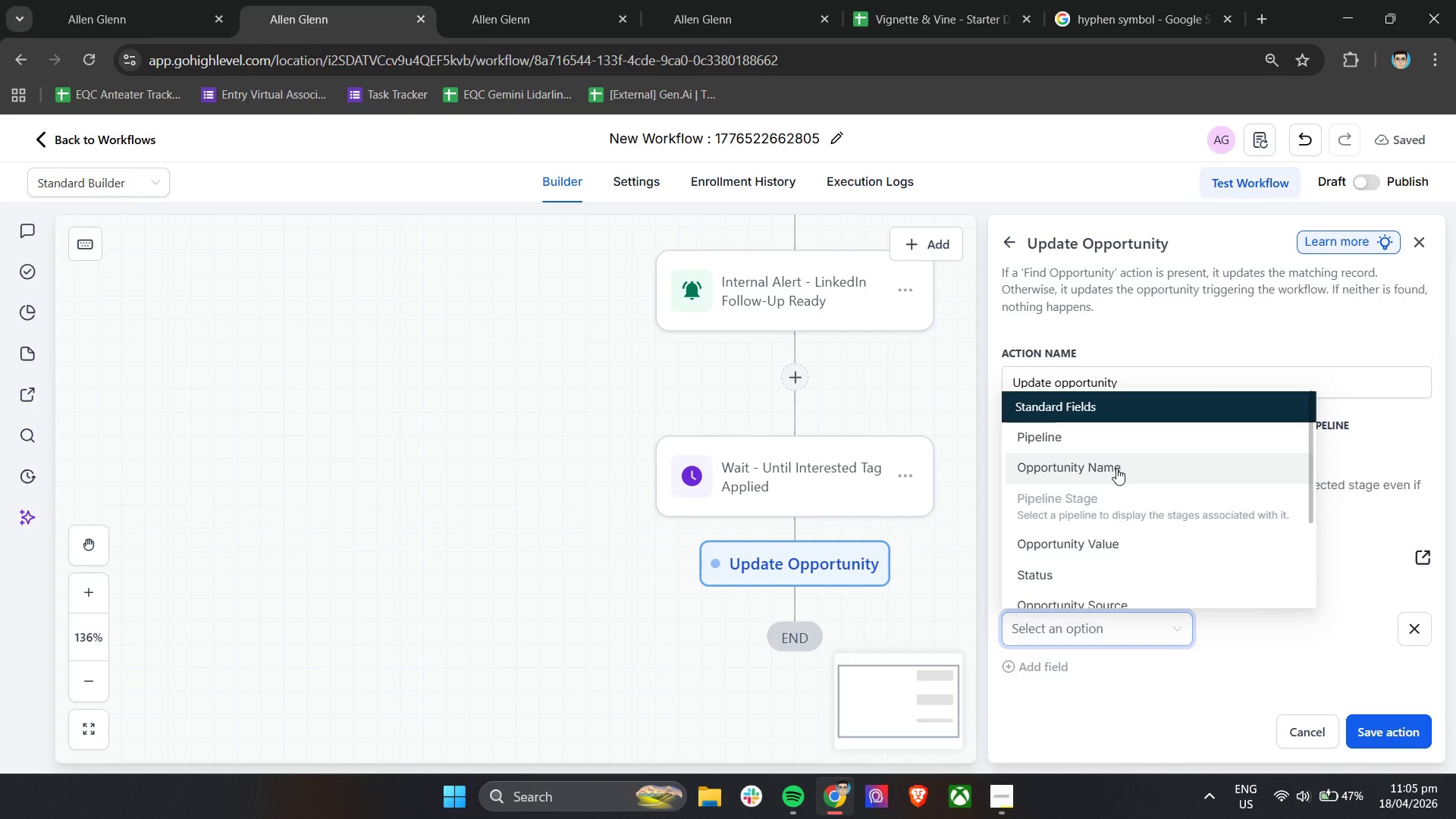 
scroll: coordinate [1181, 557], scroll_direction: down, amount: 2.0
 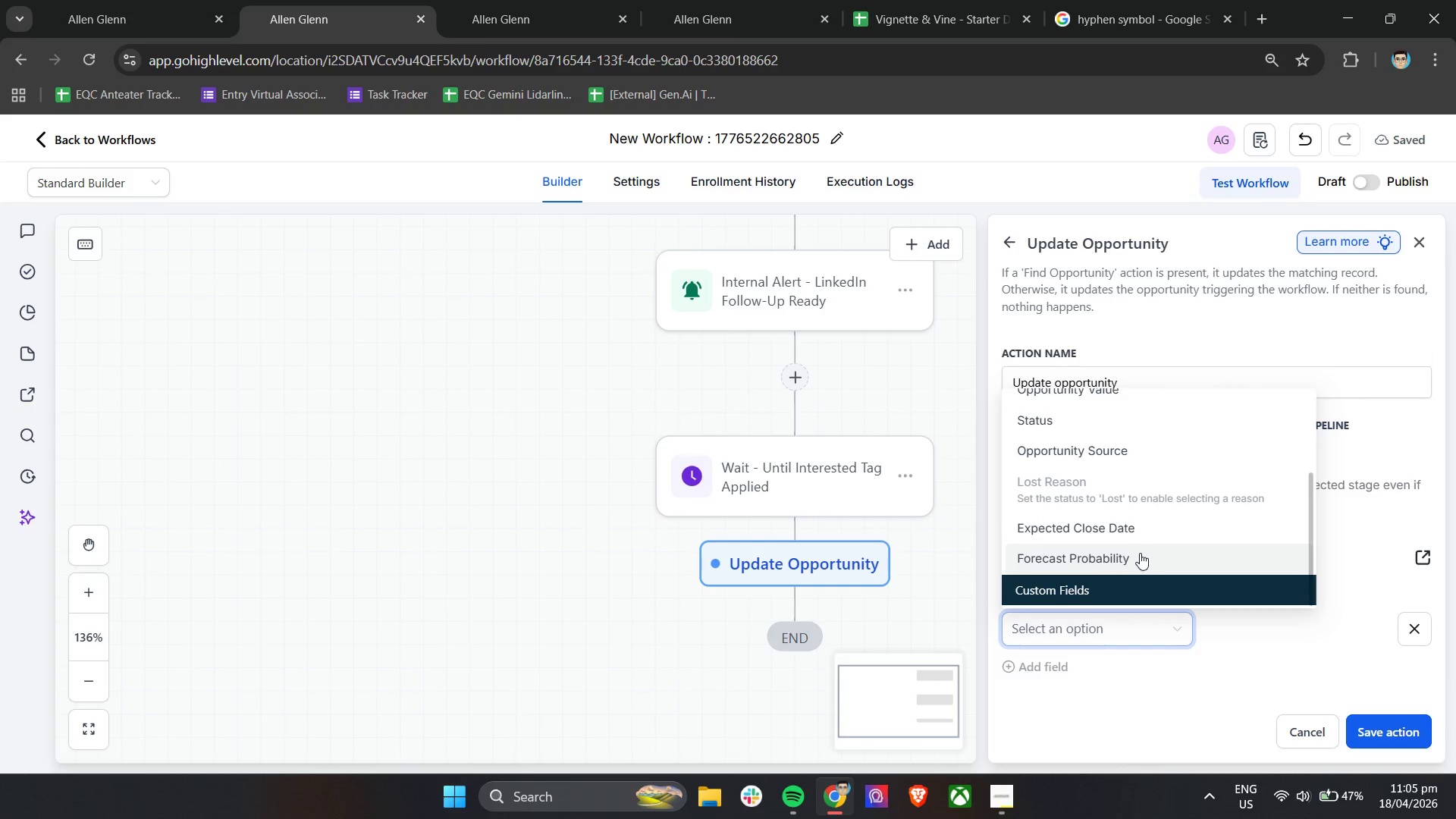 
scroll: coordinate [1144, 553], scroll_direction: up, amount: 1.0
 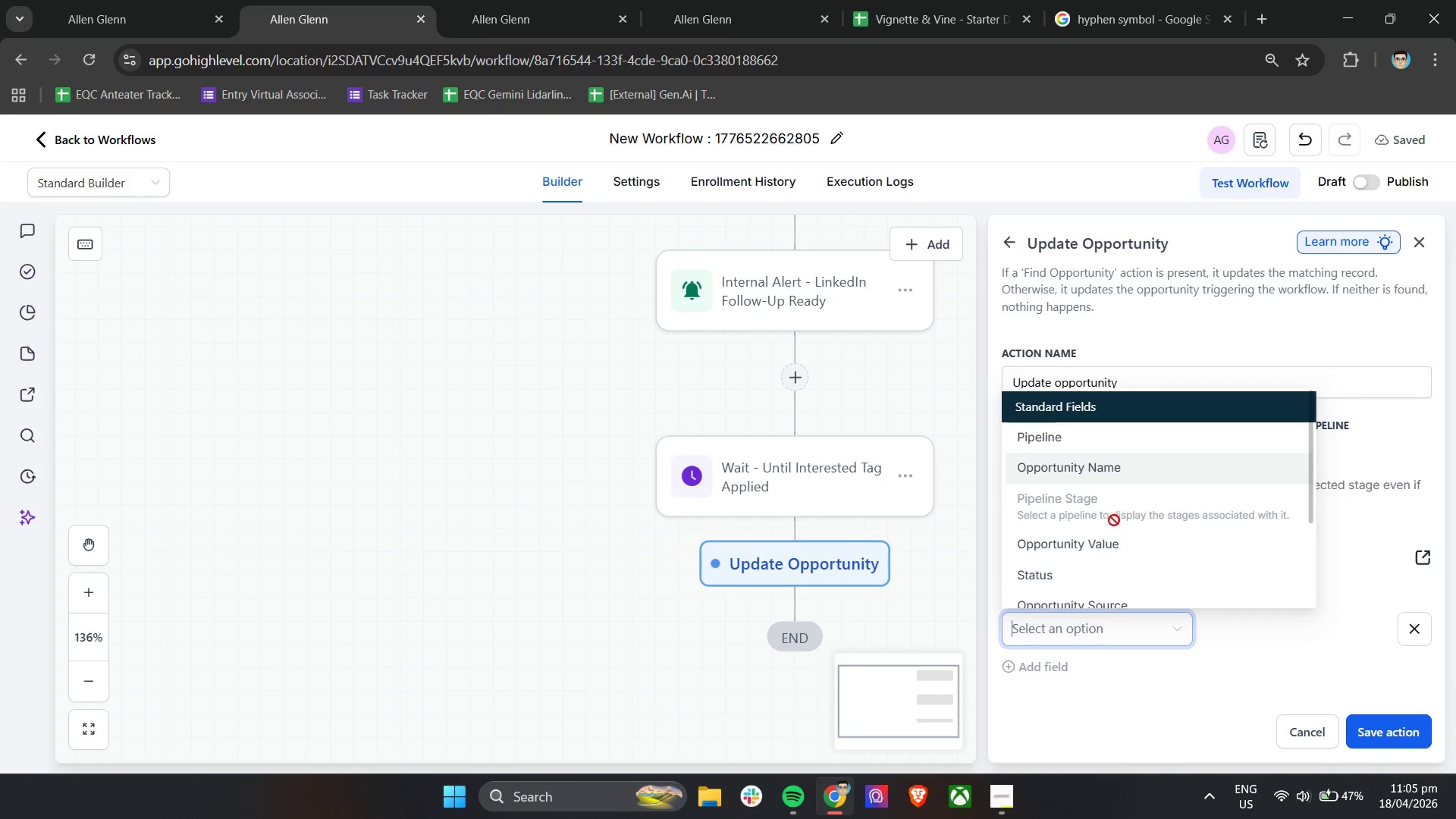 
left_click([1116, 466])
 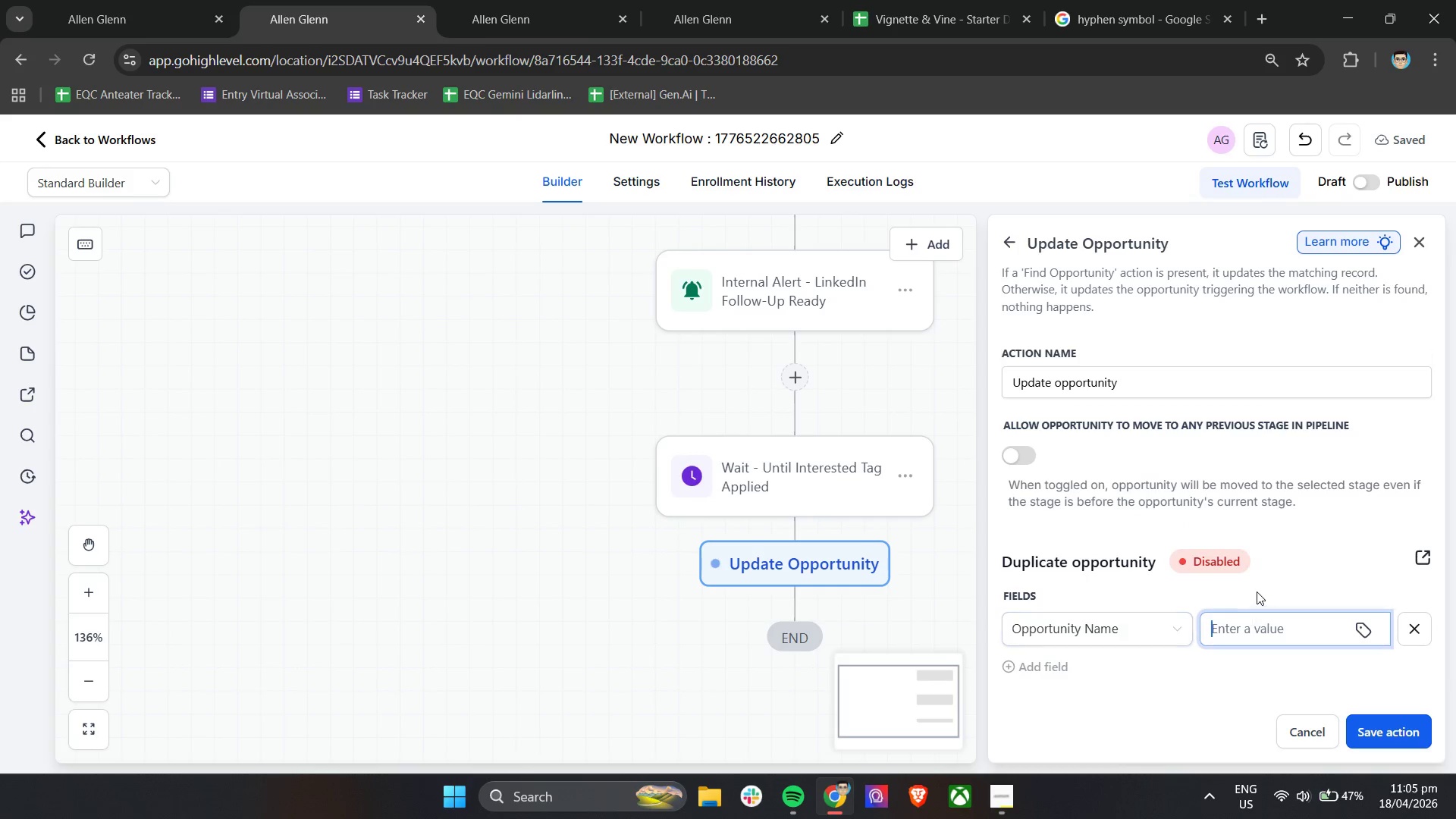 
scroll: coordinate [1297, 548], scroll_direction: down, amount: 3.0
 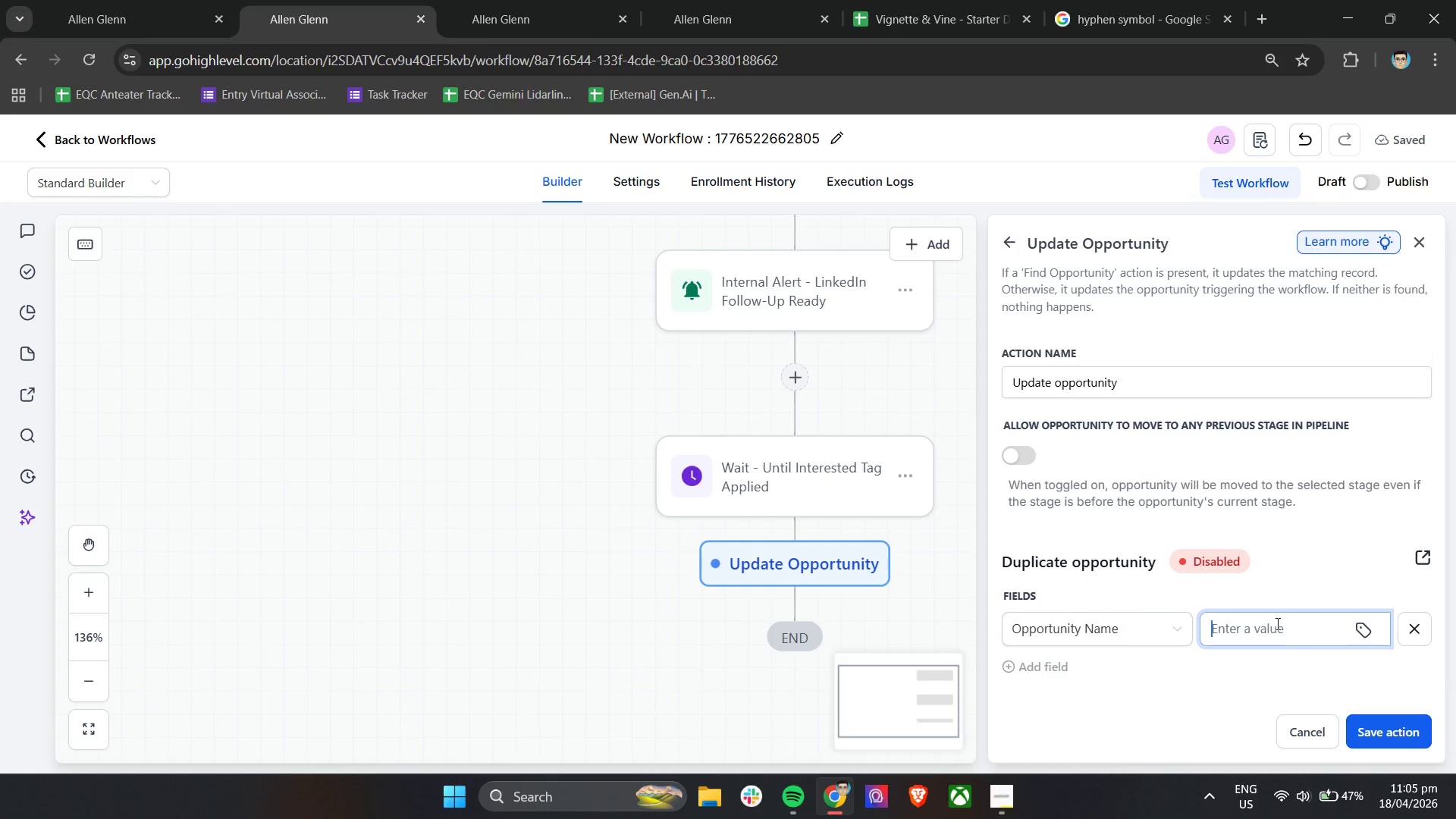 
left_click([1121, 618])
 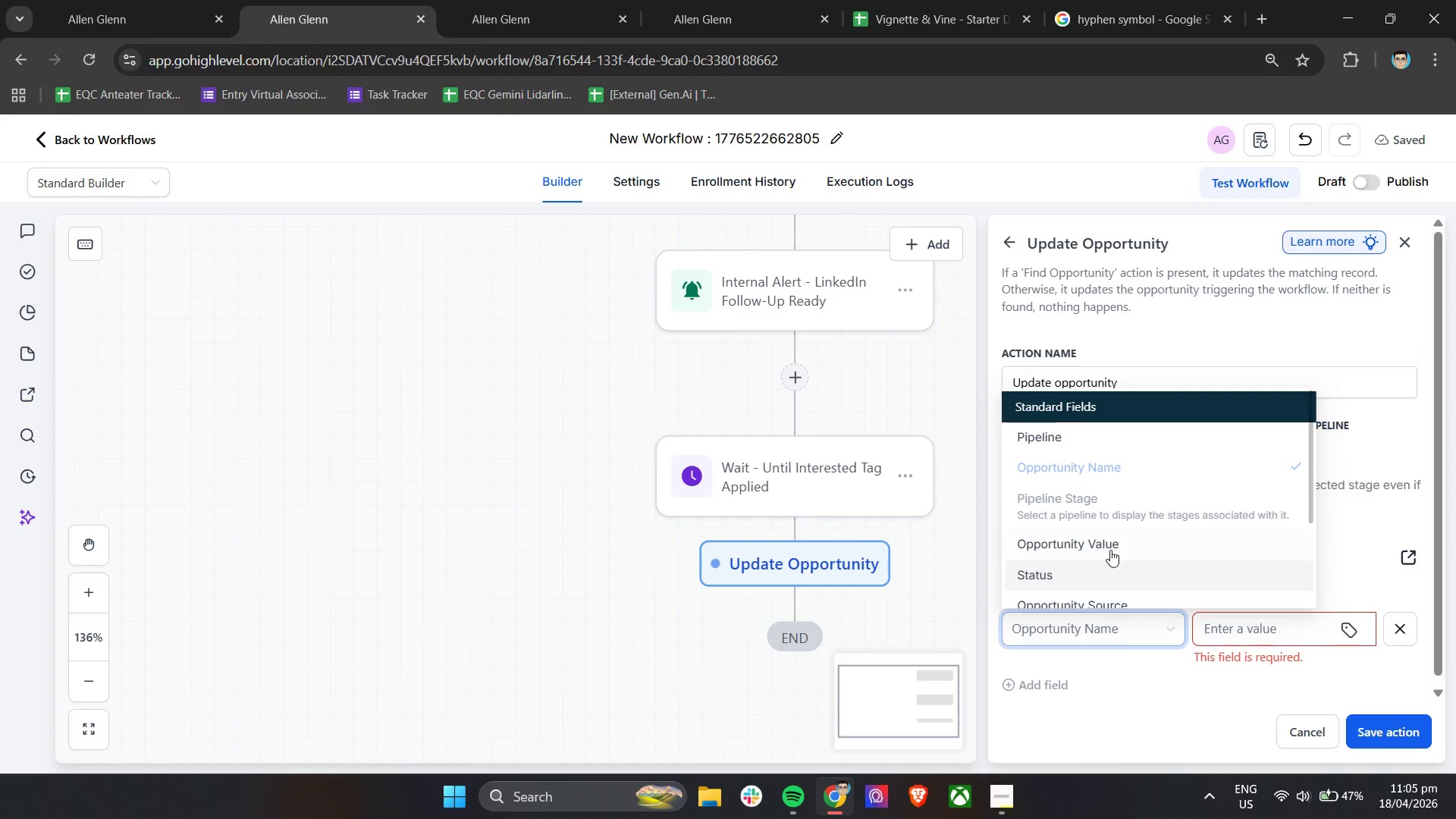 
left_click([1110, 546])
 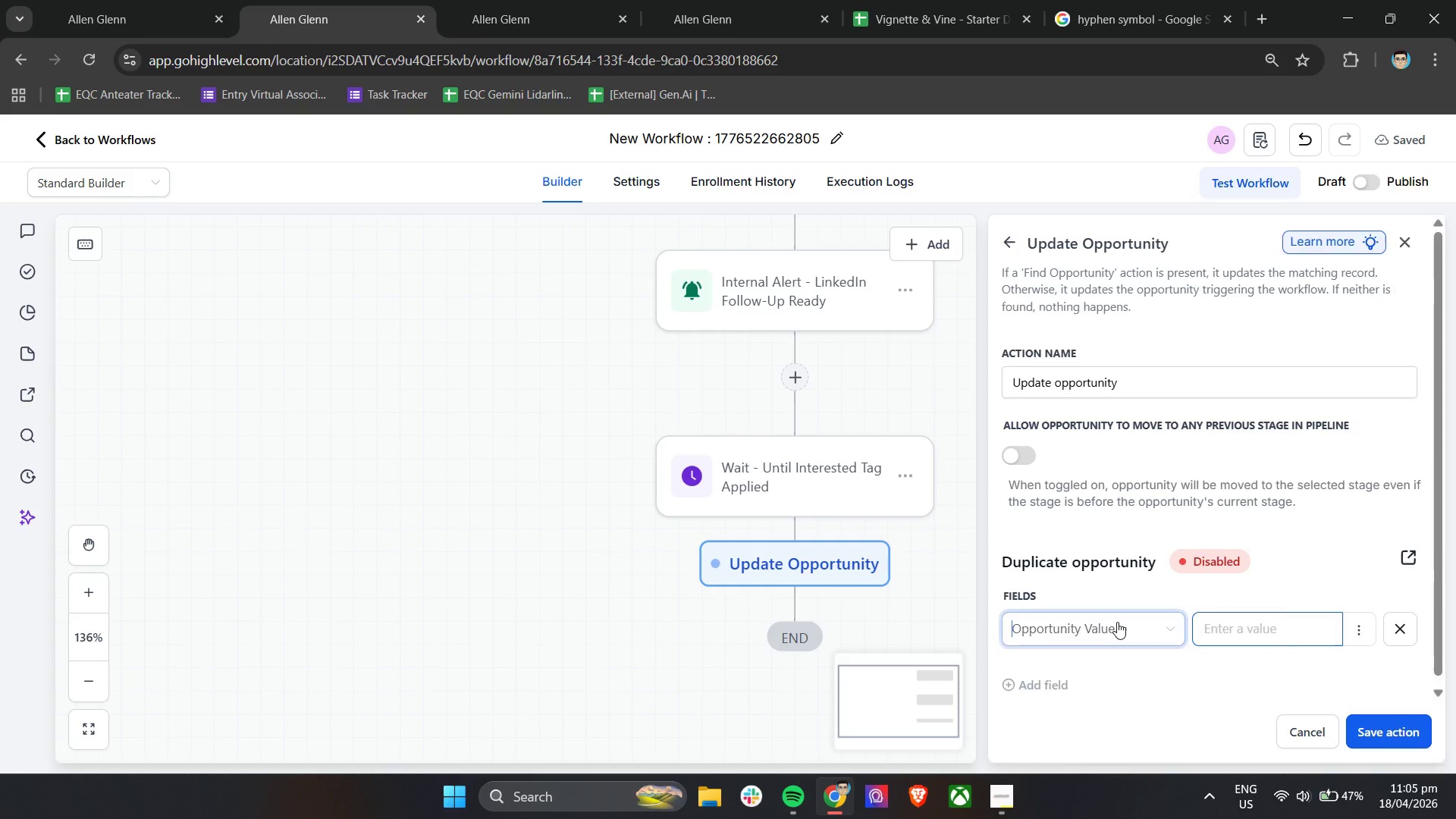 
scroll: coordinate [1142, 537], scroll_direction: down, amount: 2.0
 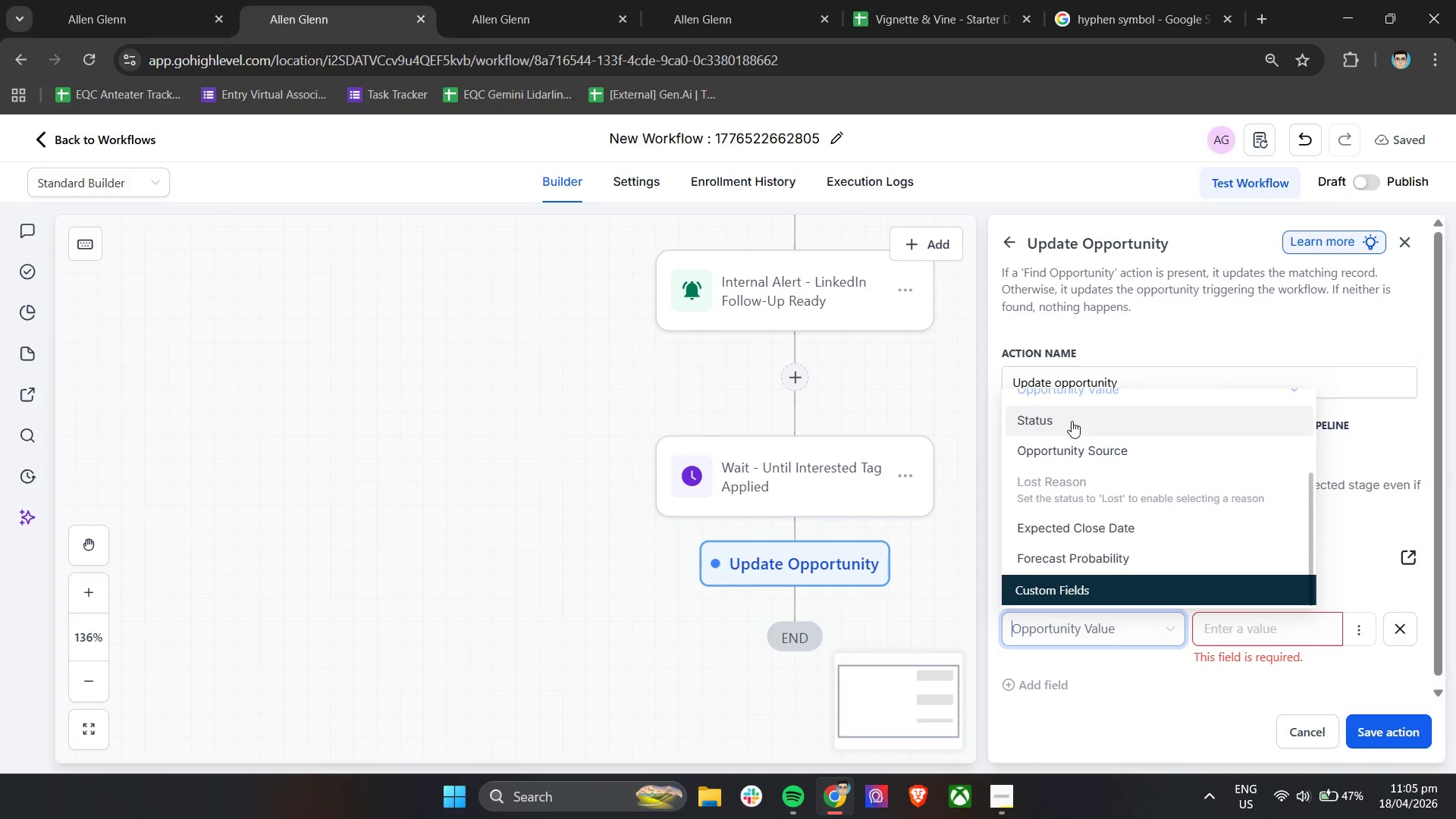 
left_click([1078, 453])
 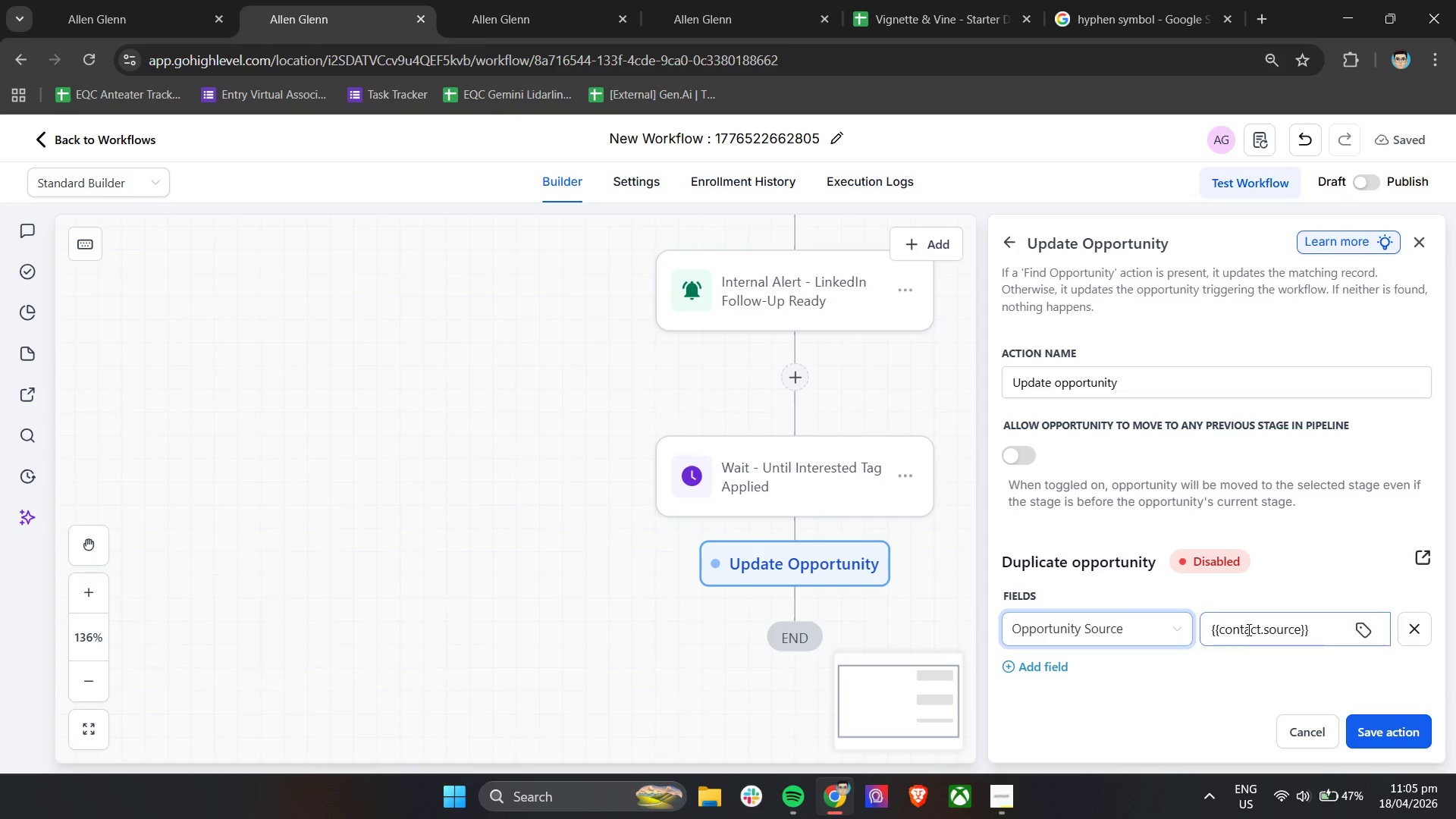 
left_click([1298, 645])
 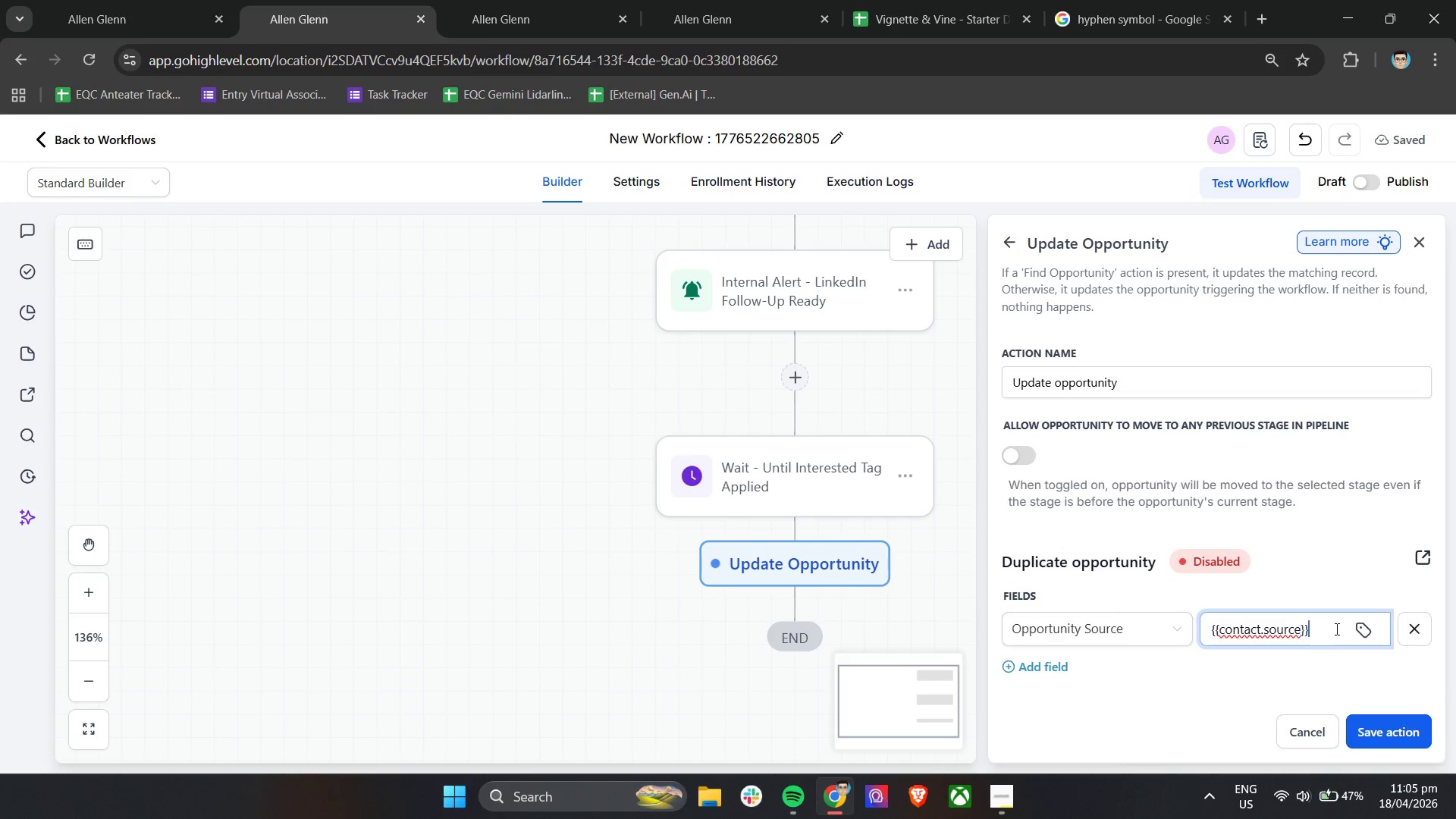 
double_click([1335, 629])
 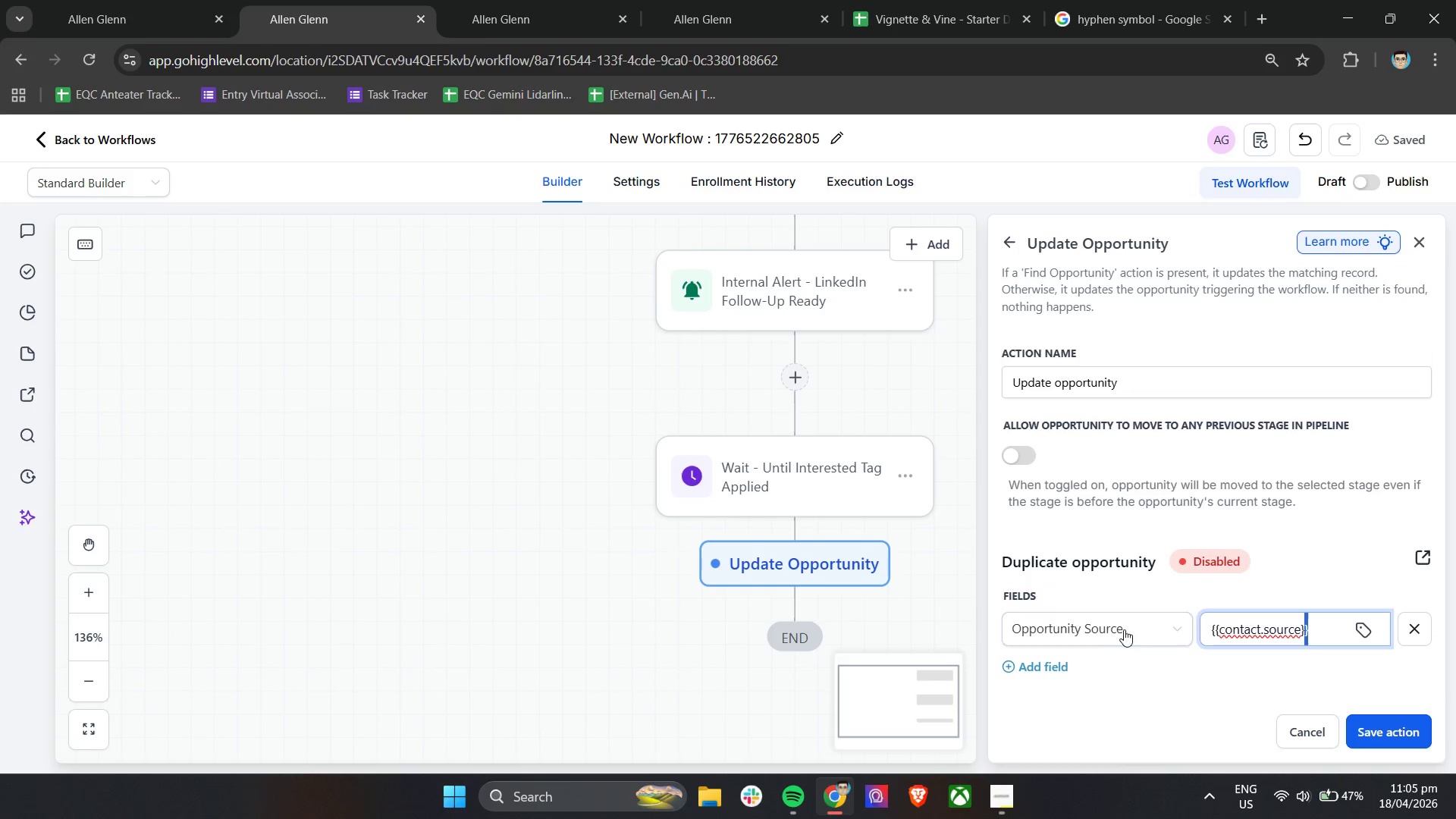 
triple_click([1121, 628])
 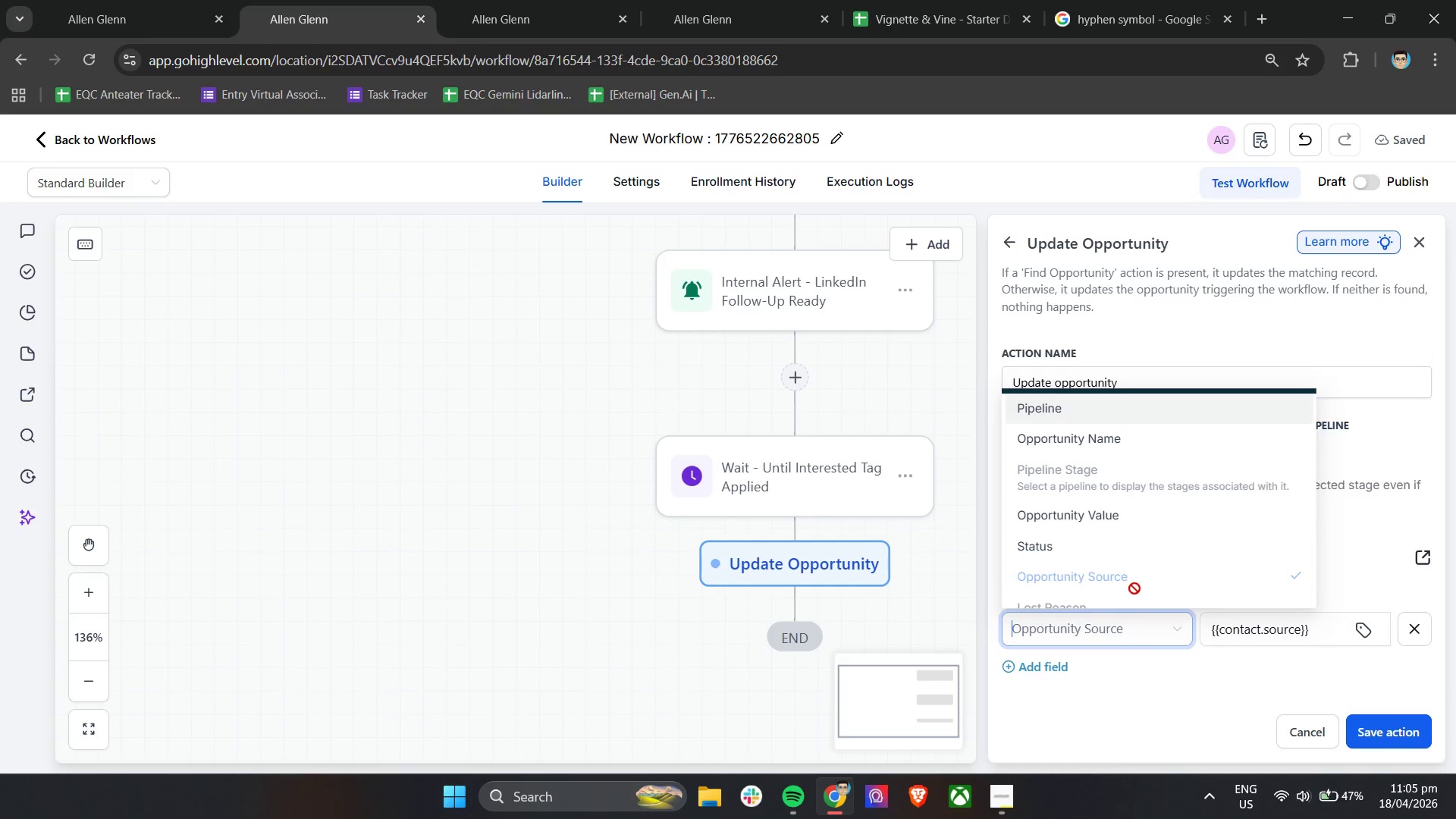 
scroll: coordinate [1135, 566], scroll_direction: down, amount: 2.0
 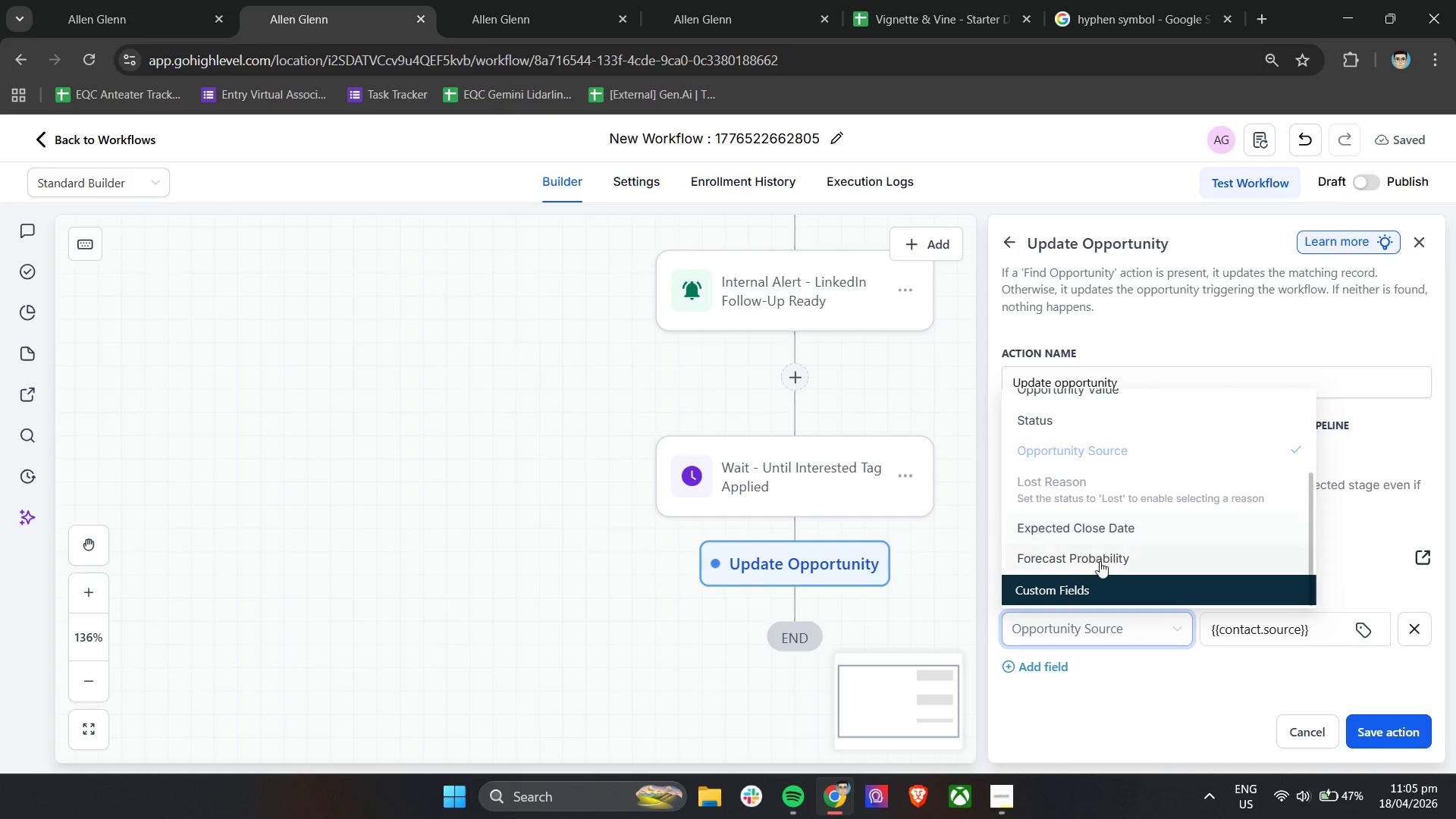 
scroll: coordinate [803, 548], scroll_direction: up, amount: 18.0
 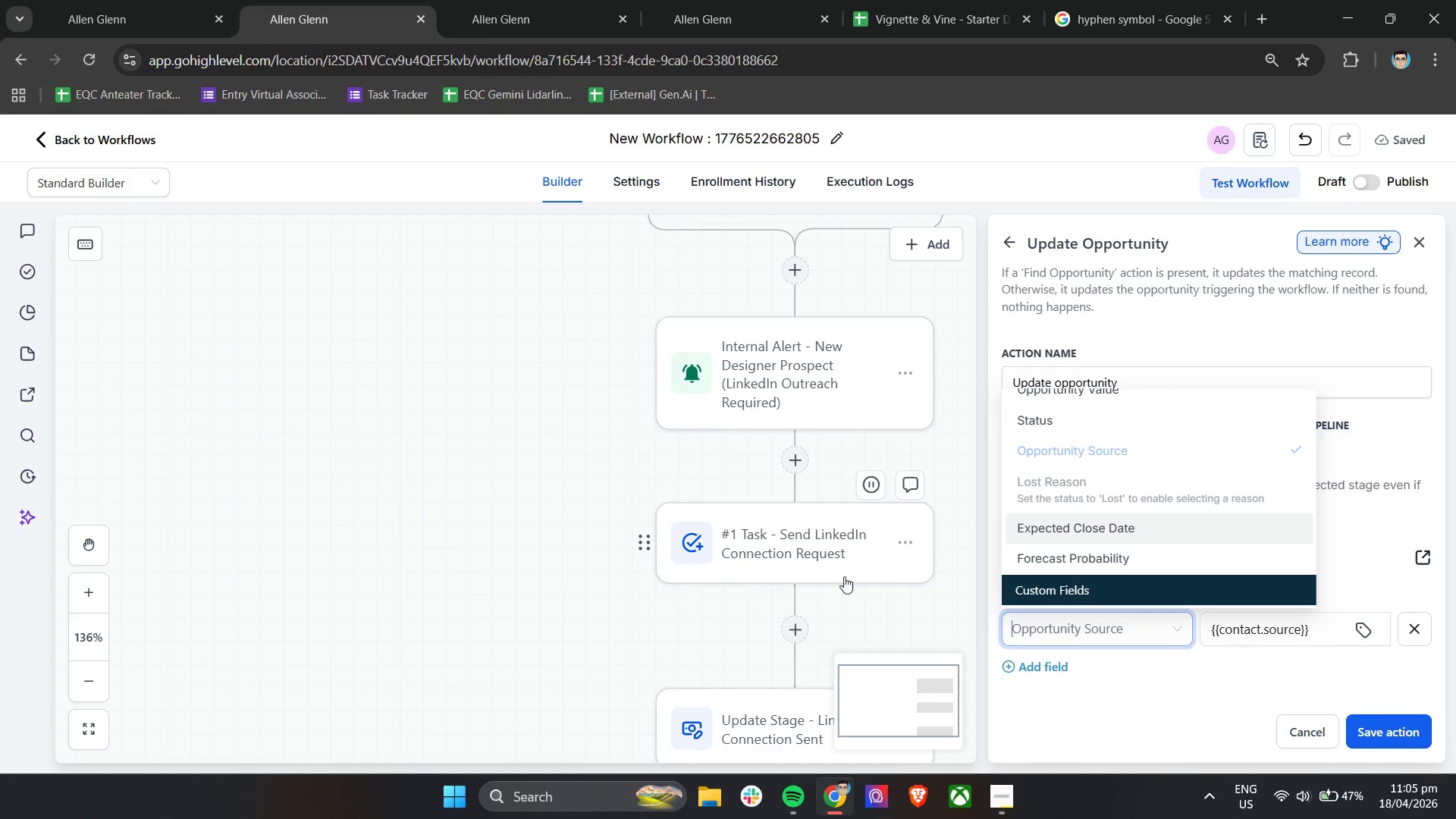 
left_click([833, 551])
 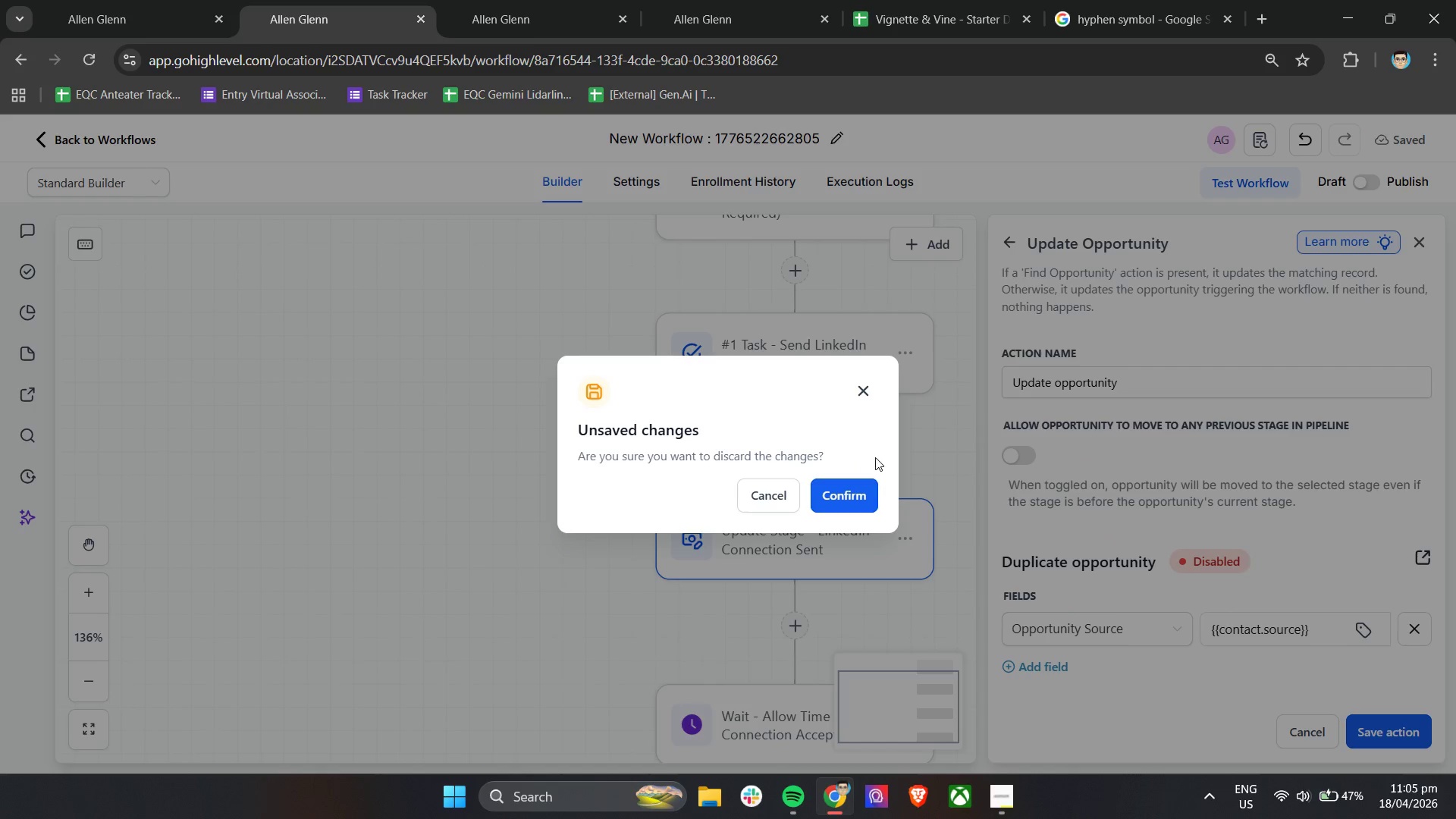 
scroll: coordinate [846, 576], scroll_direction: down, amount: 4.0
 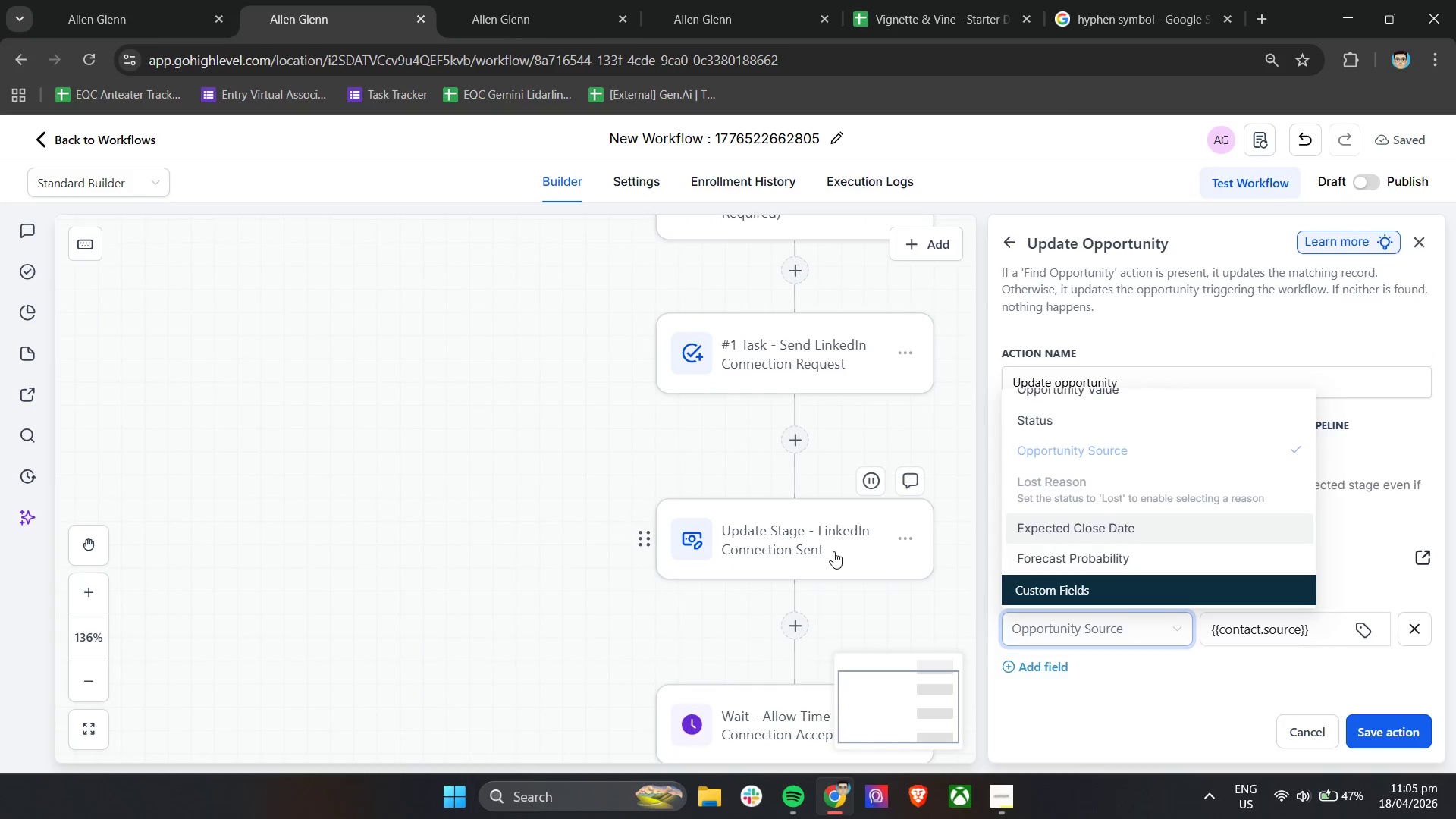 
left_click([857, 494])
 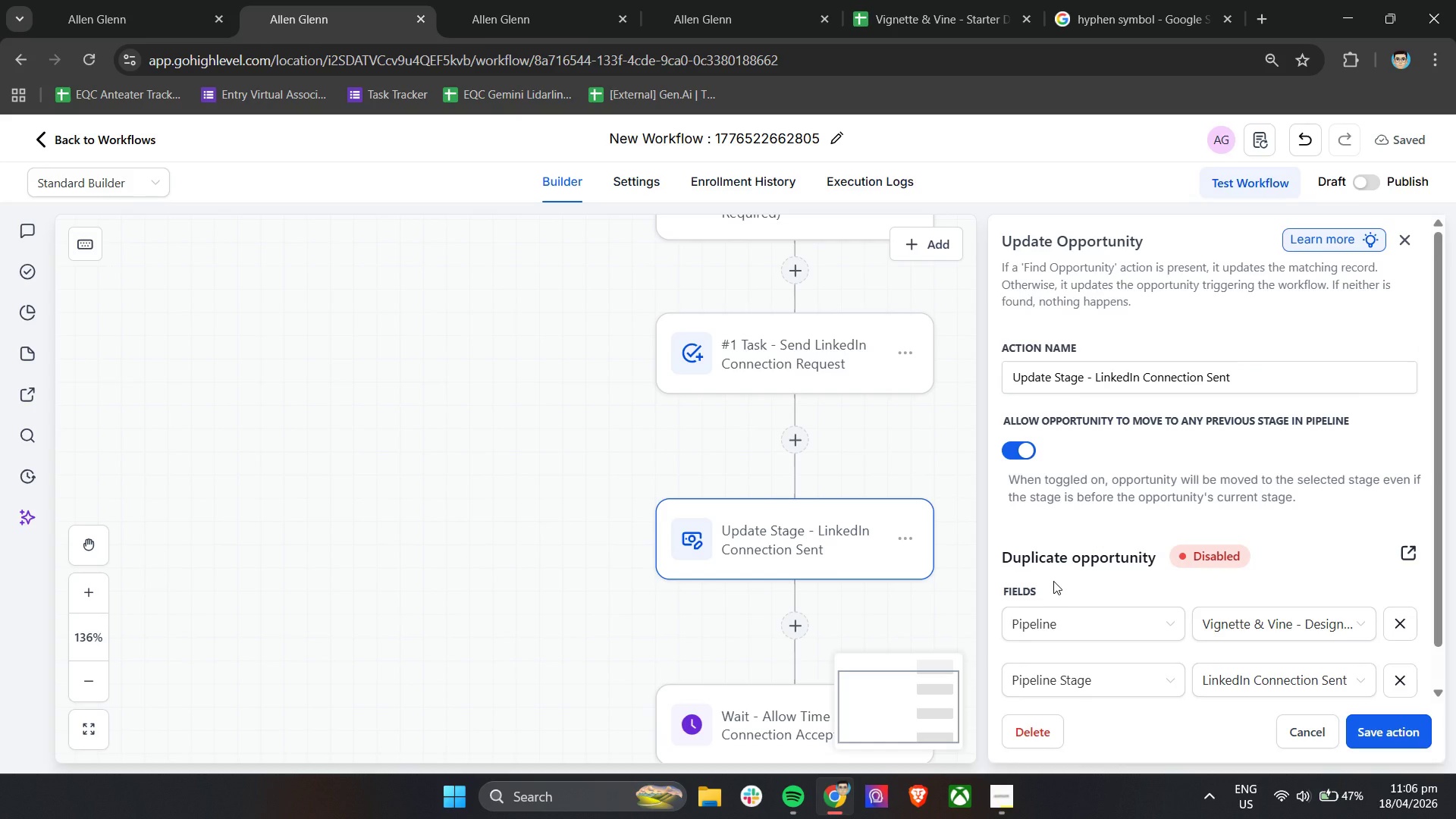 
scroll: coordinate [1054, 581], scroll_direction: down, amount: 3.0
 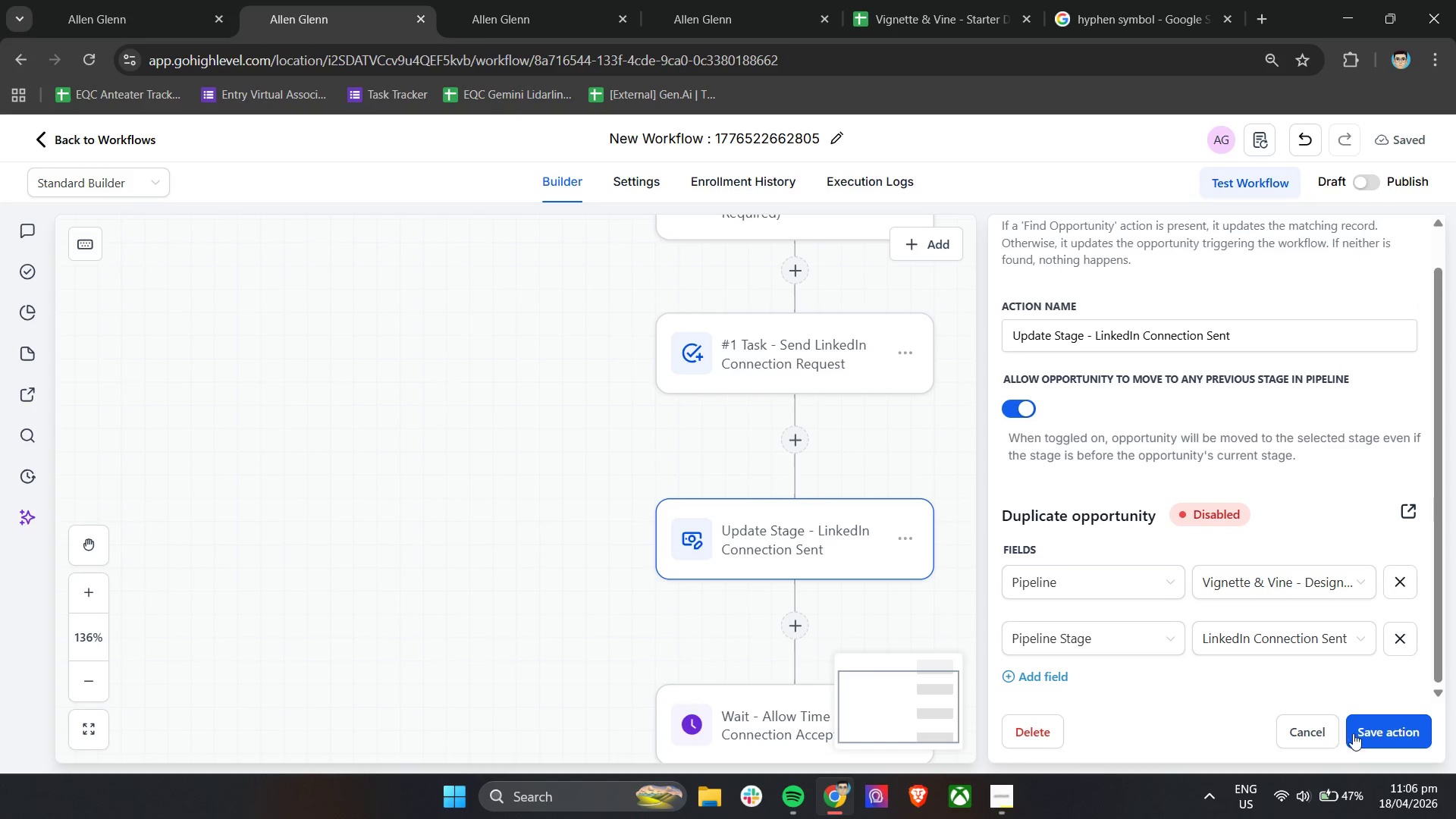 
left_click([1366, 735])
 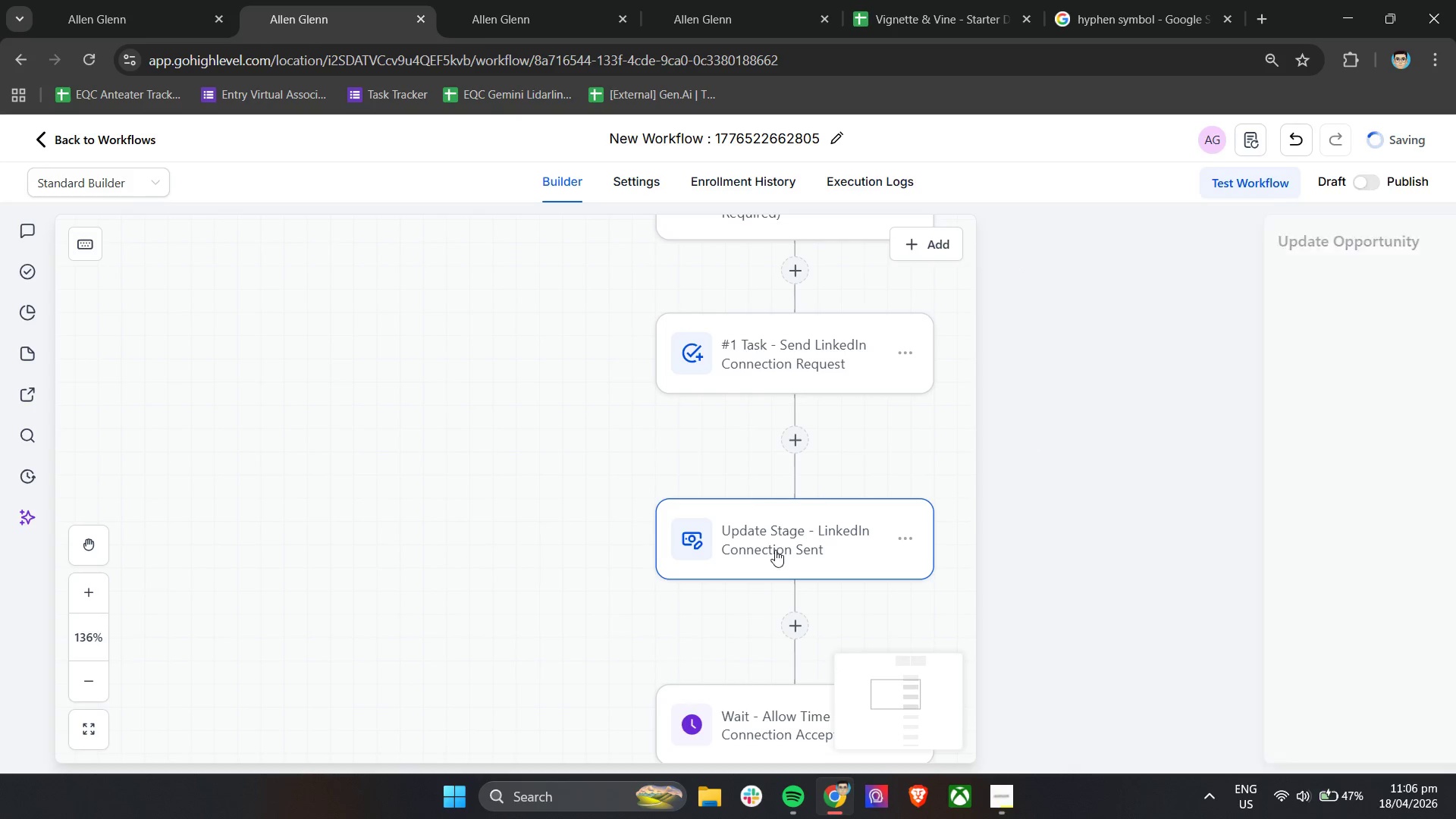 
scroll: coordinate [736, 551], scroll_direction: down, amount: 19.0
 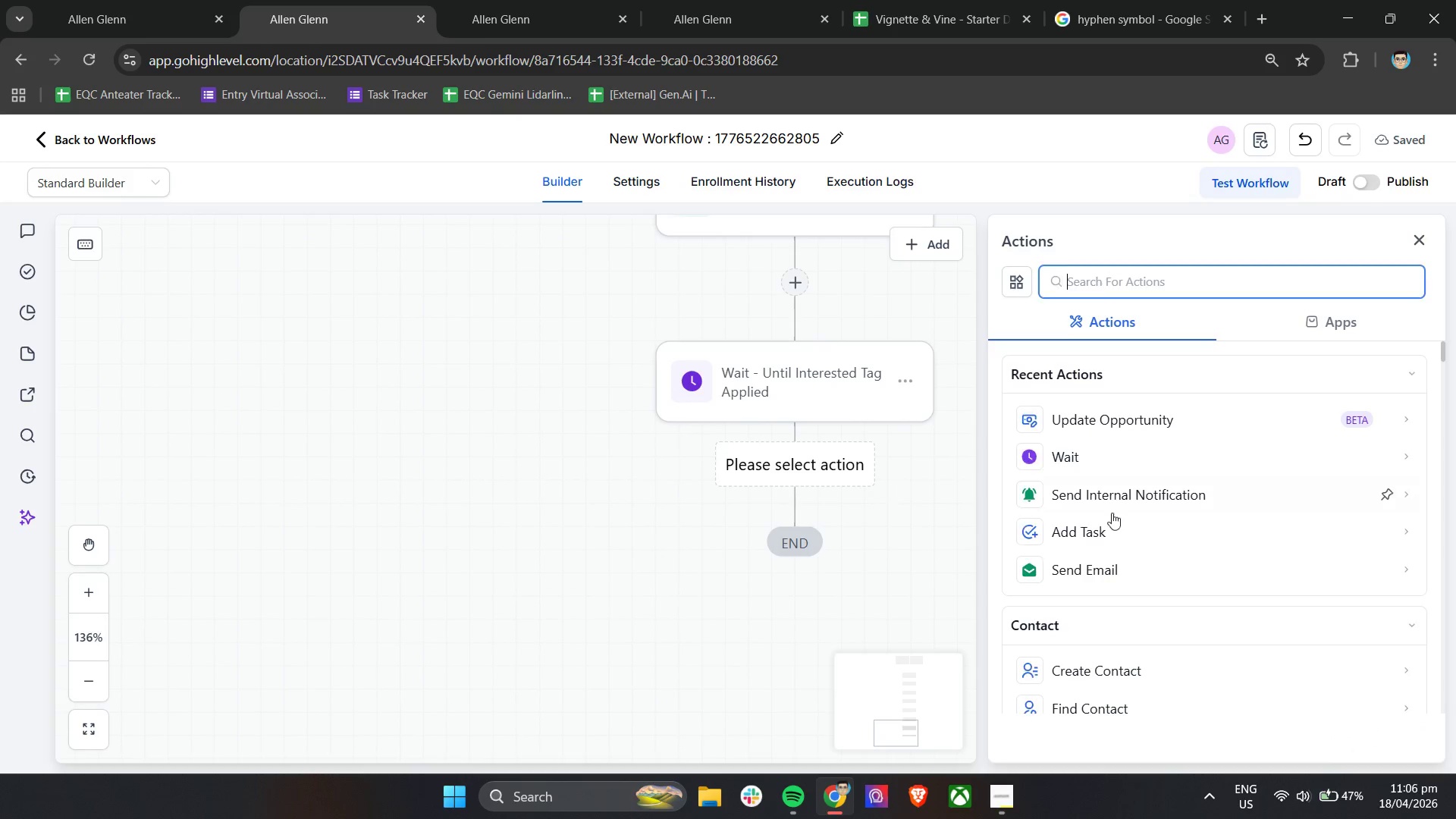 
left_click([1153, 419])
 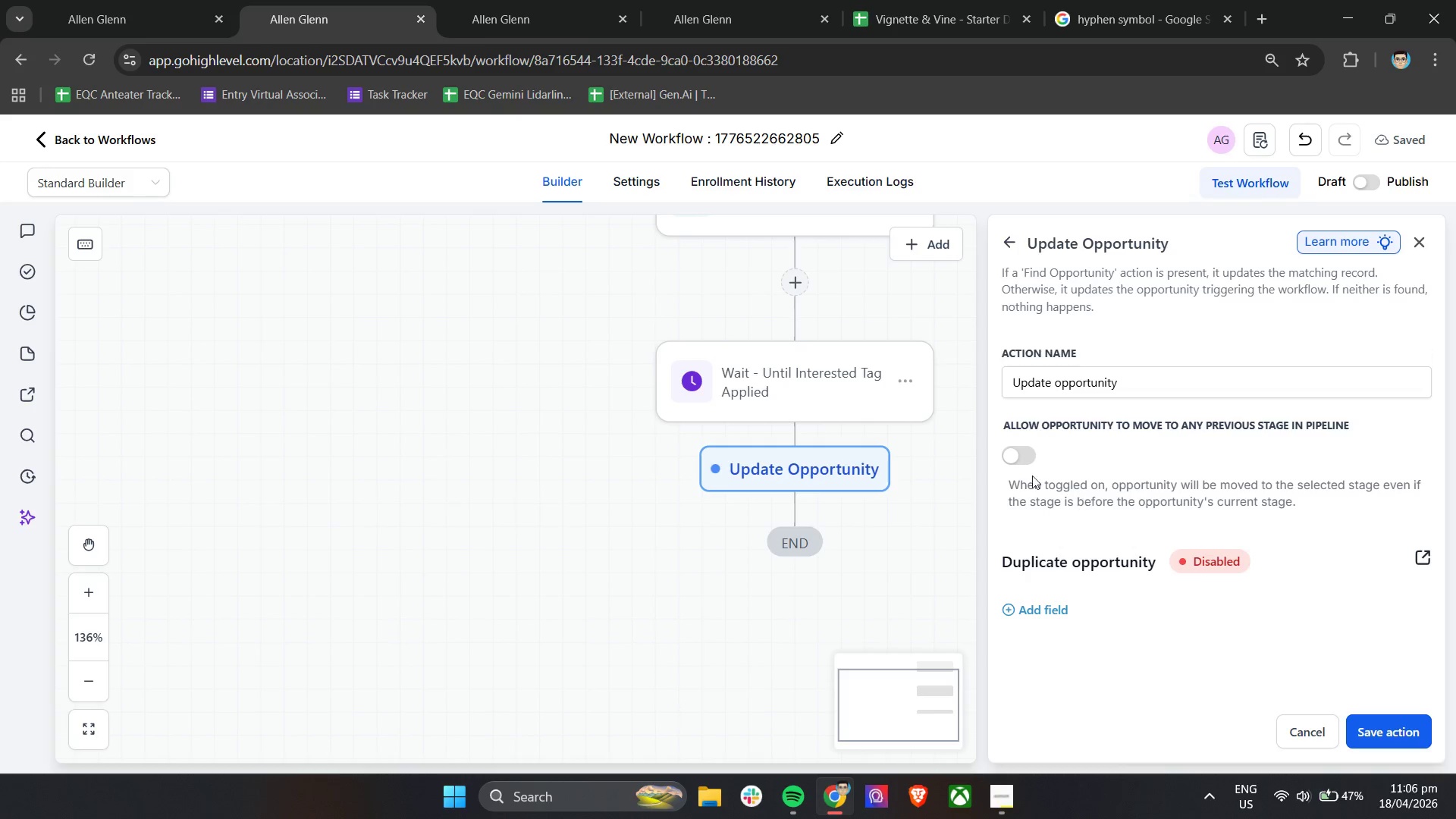 
left_click([1040, 610])
 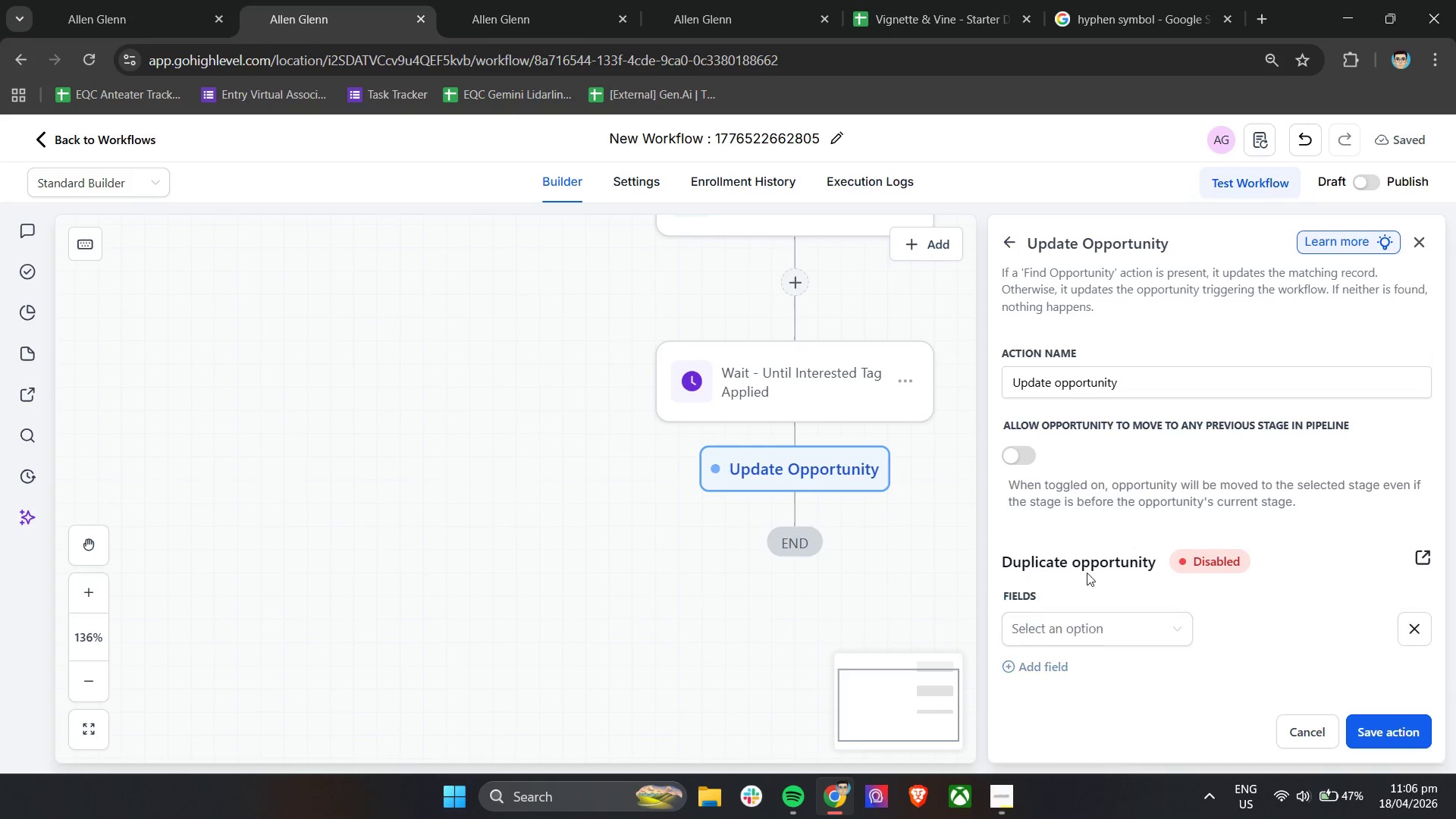 
left_click([1089, 630])
 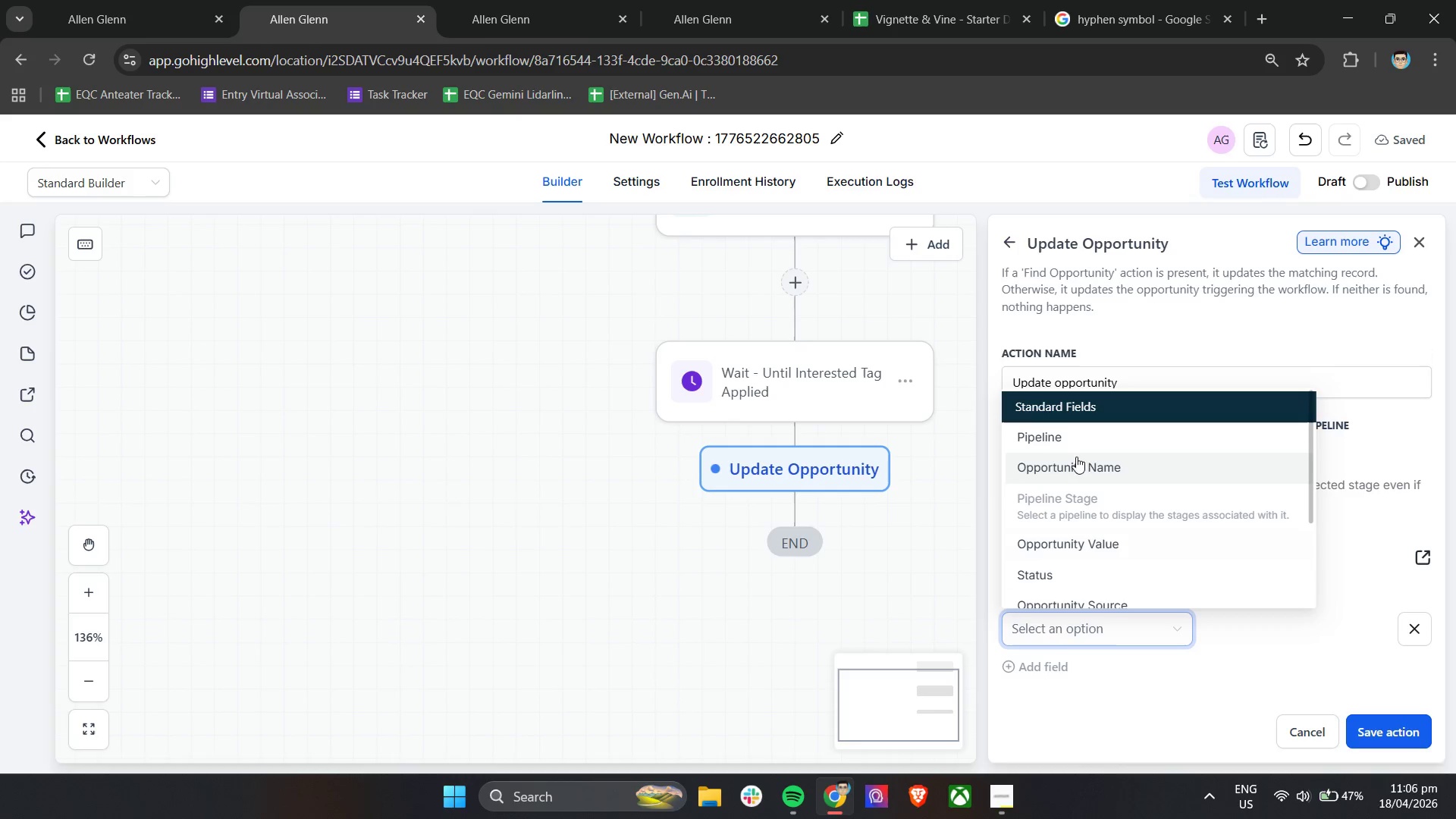 
scroll: coordinate [1092, 572], scroll_direction: down, amount: 2.0
 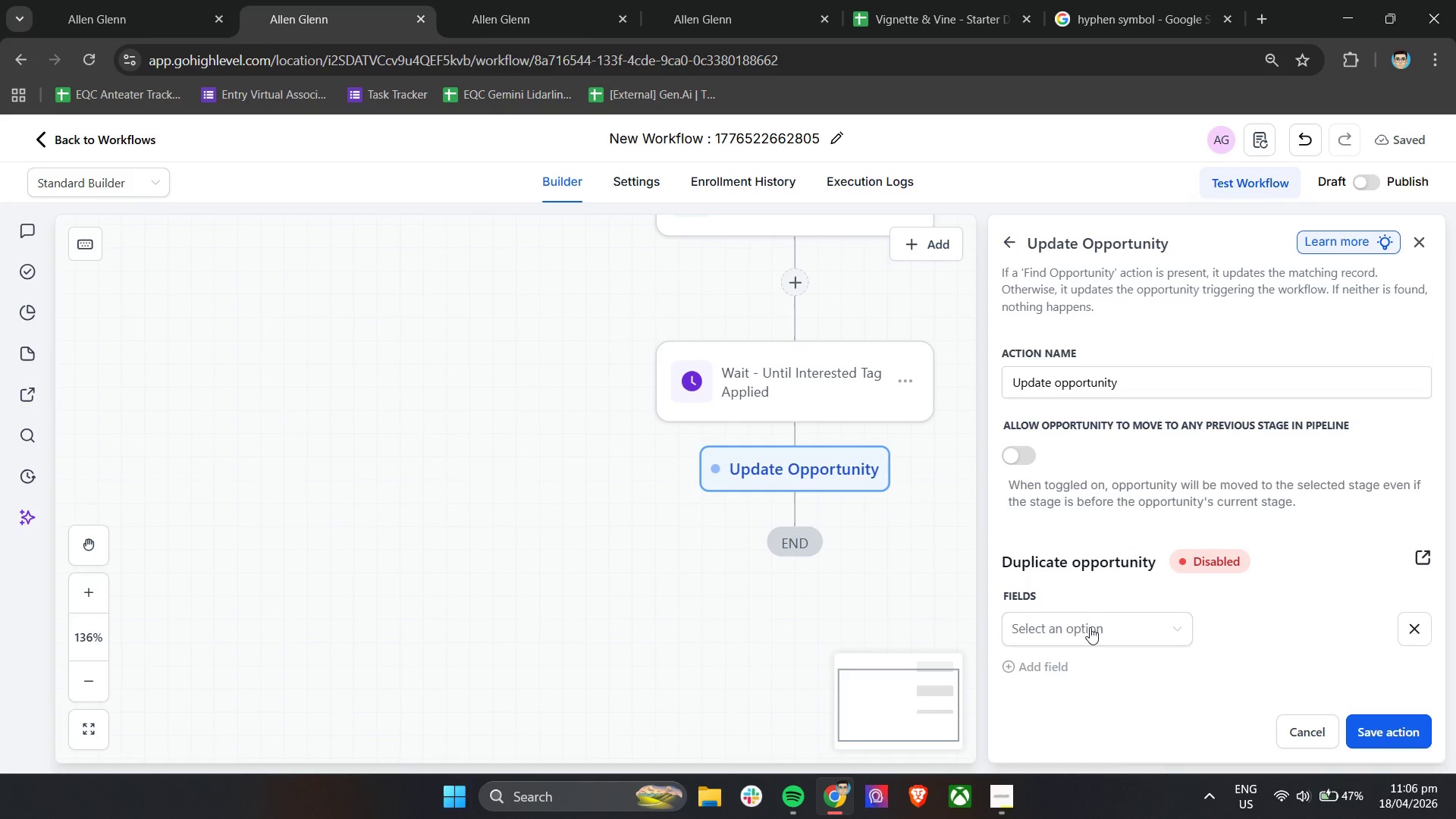 
left_click([1065, 438])
 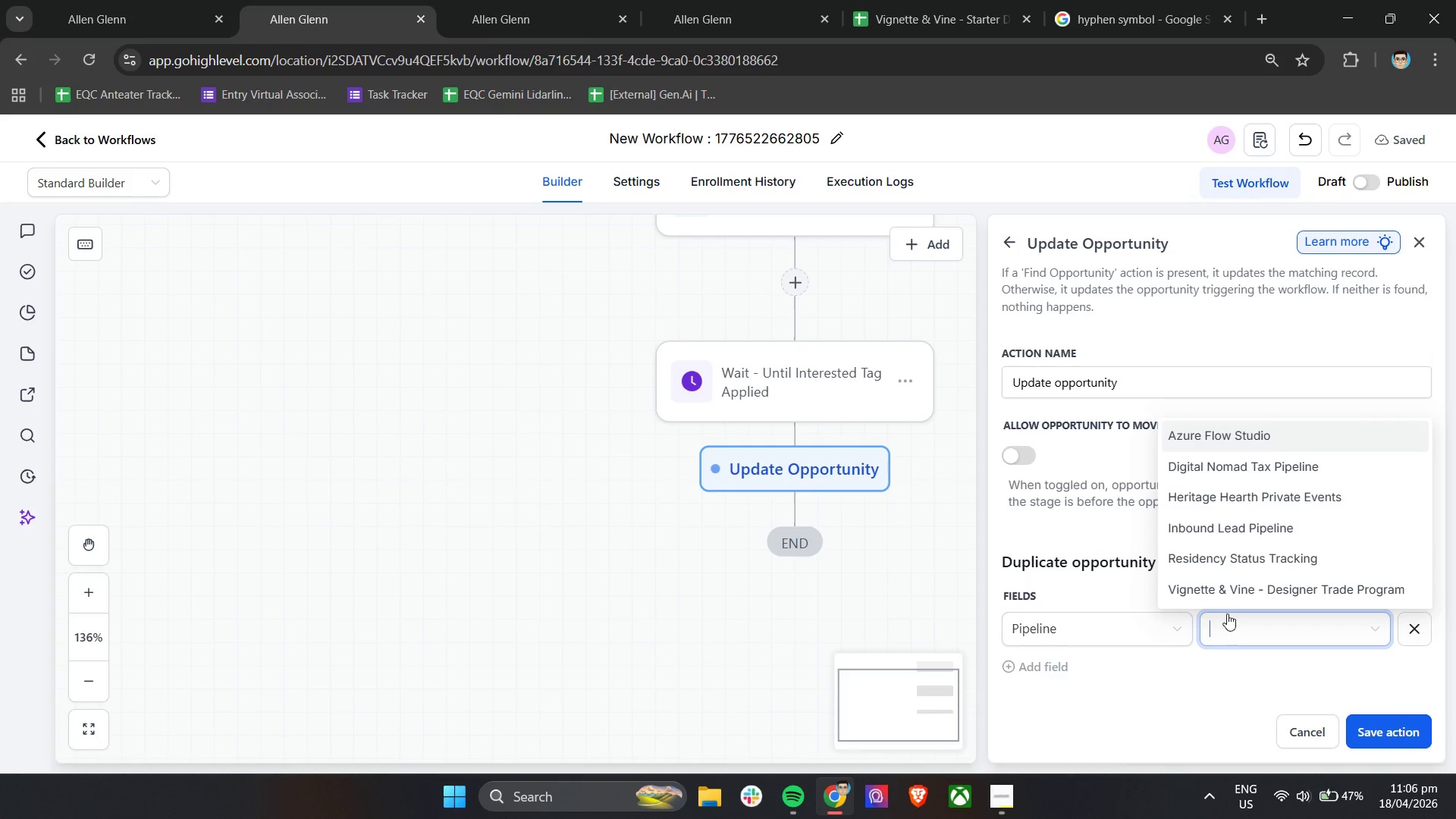 
left_click([1229, 598])
 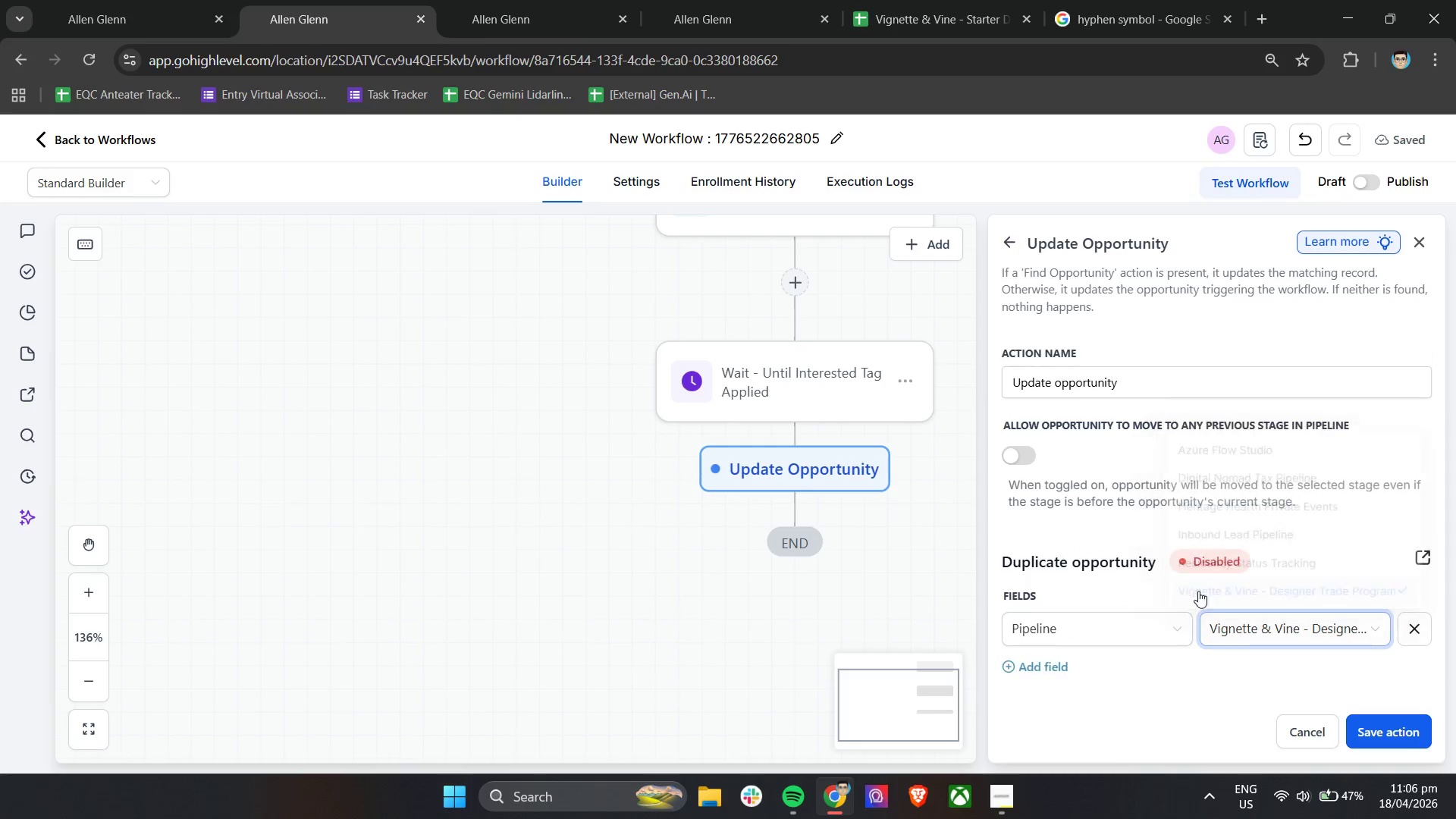 
left_click([1024, 663])
 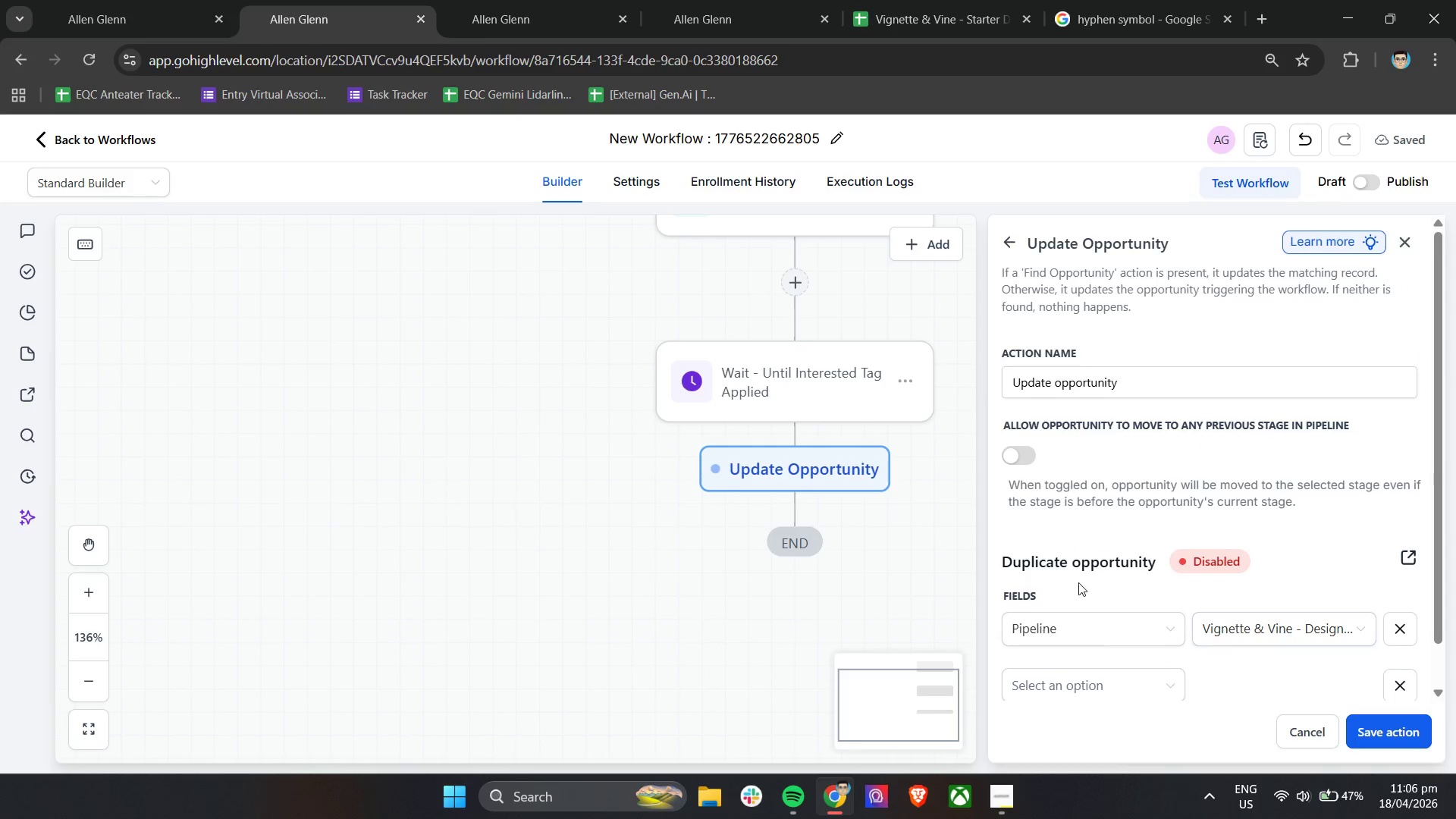 
scroll: coordinate [1170, 580], scroll_direction: down, amount: 3.0
 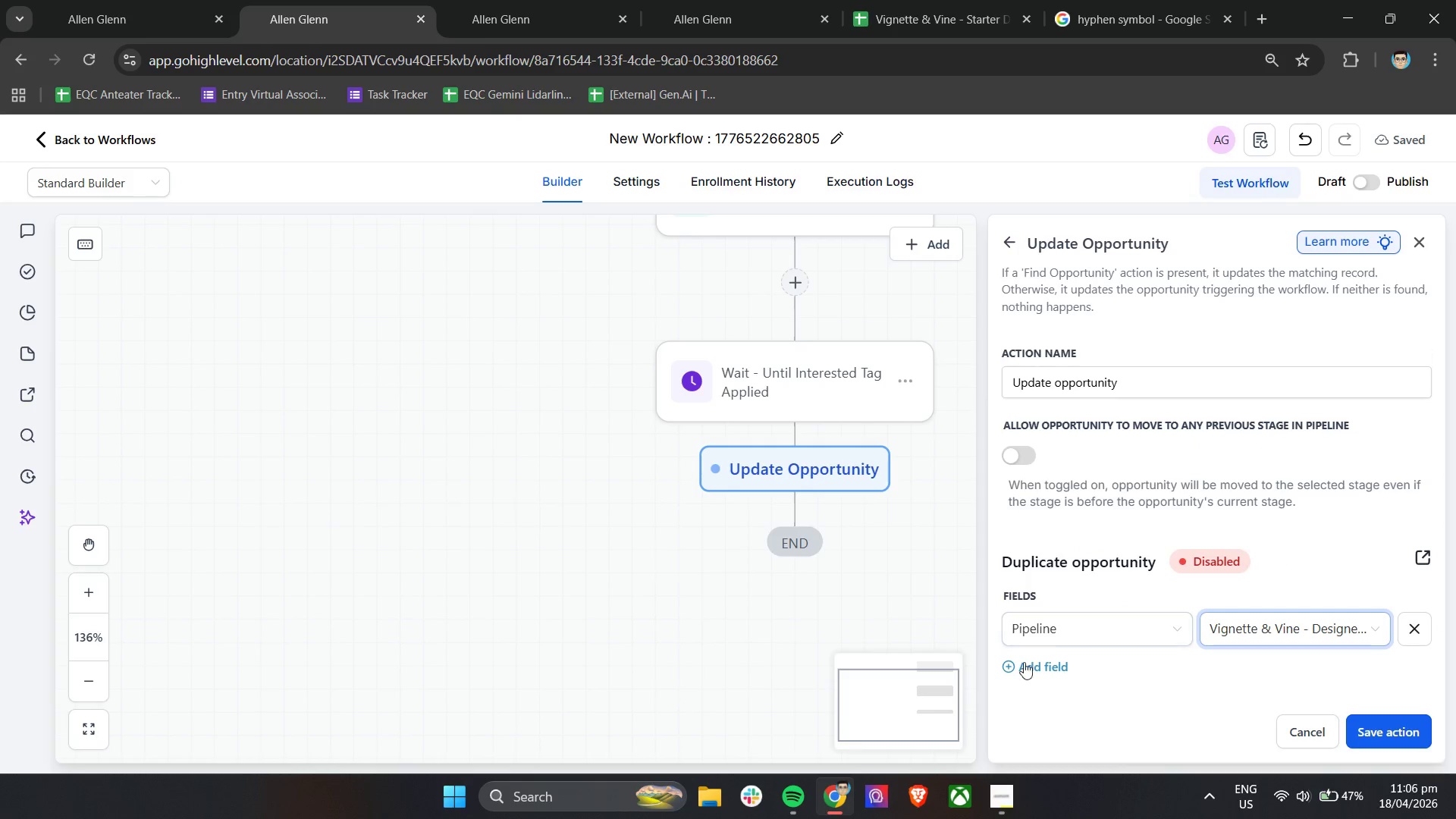 
left_click([1093, 645])
 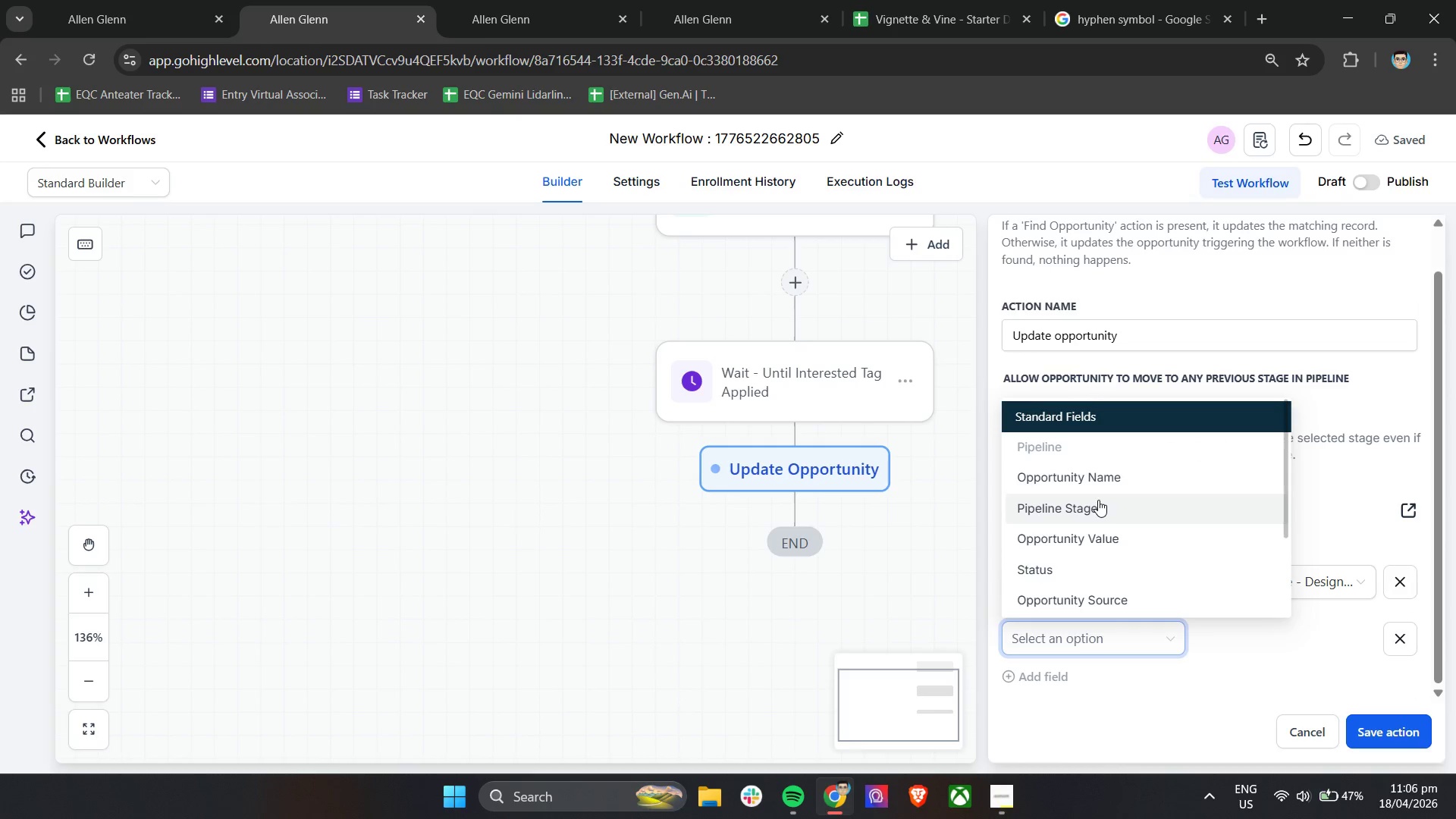 
scroll: coordinate [1108, 548], scroll_direction: down, amount: 3.0
 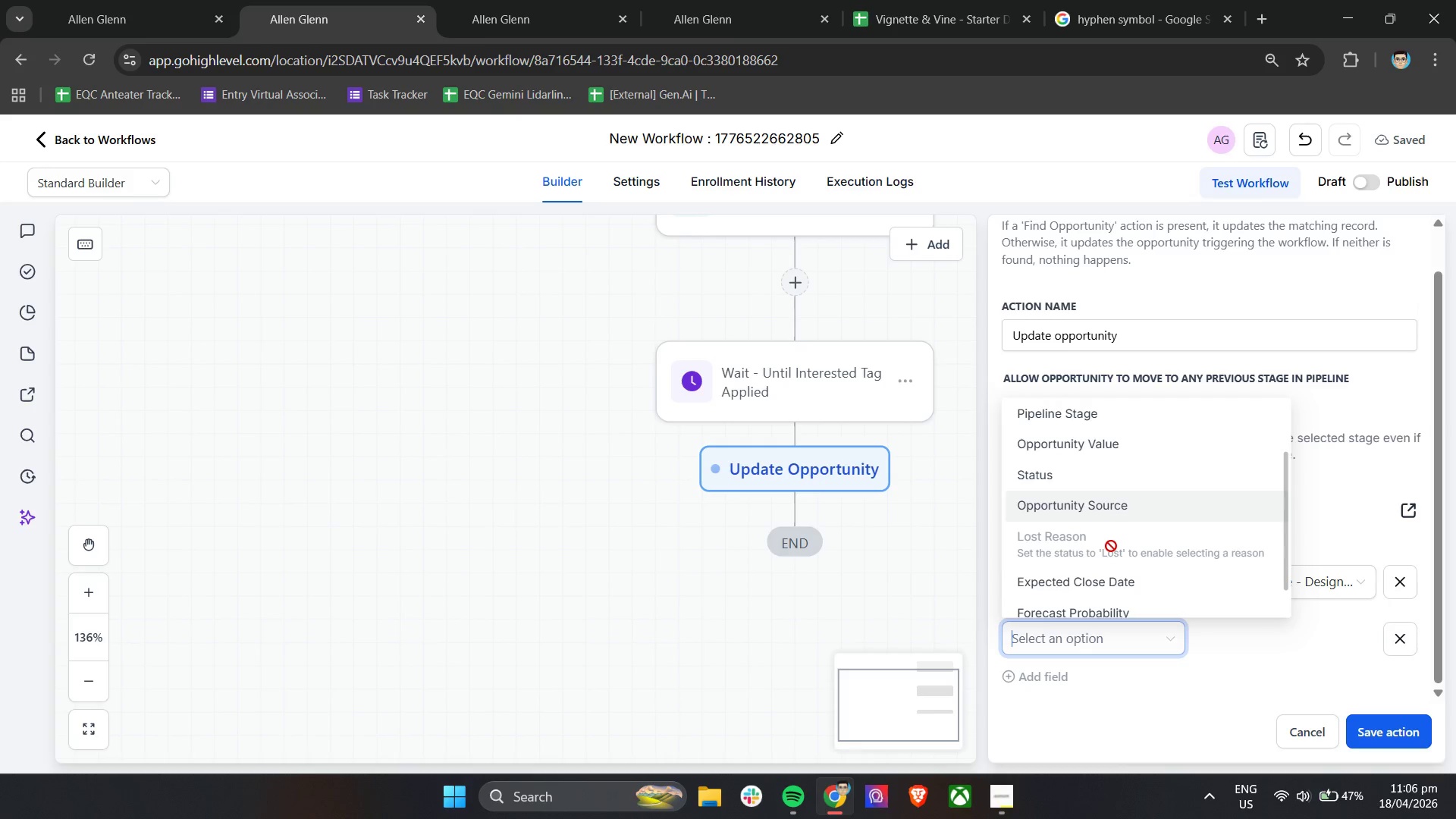 
scroll: coordinate [1073, 547], scroll_direction: up, amount: 2.0
 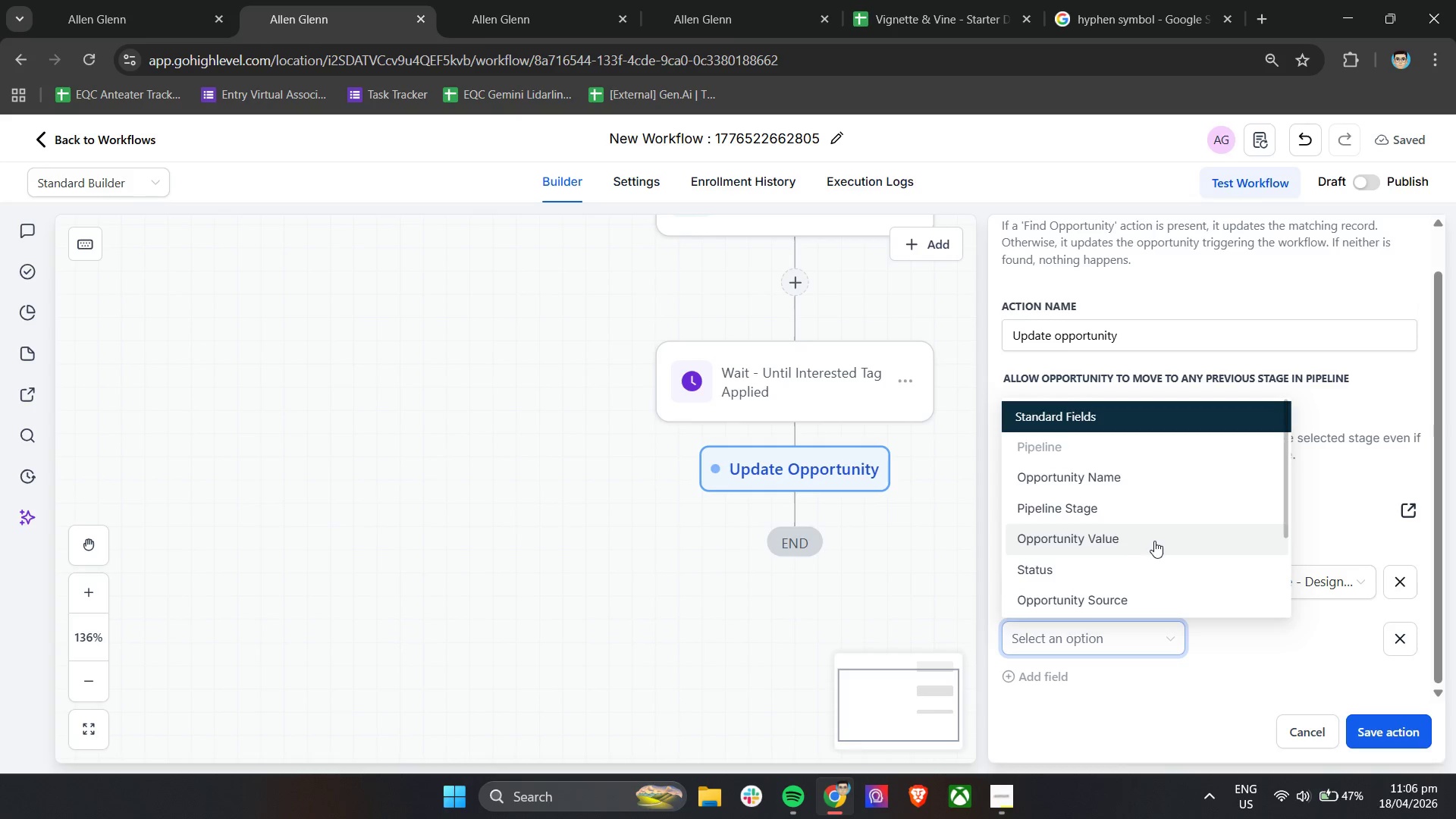 
scroll: coordinate [1153, 541], scroll_direction: down, amount: 3.0
 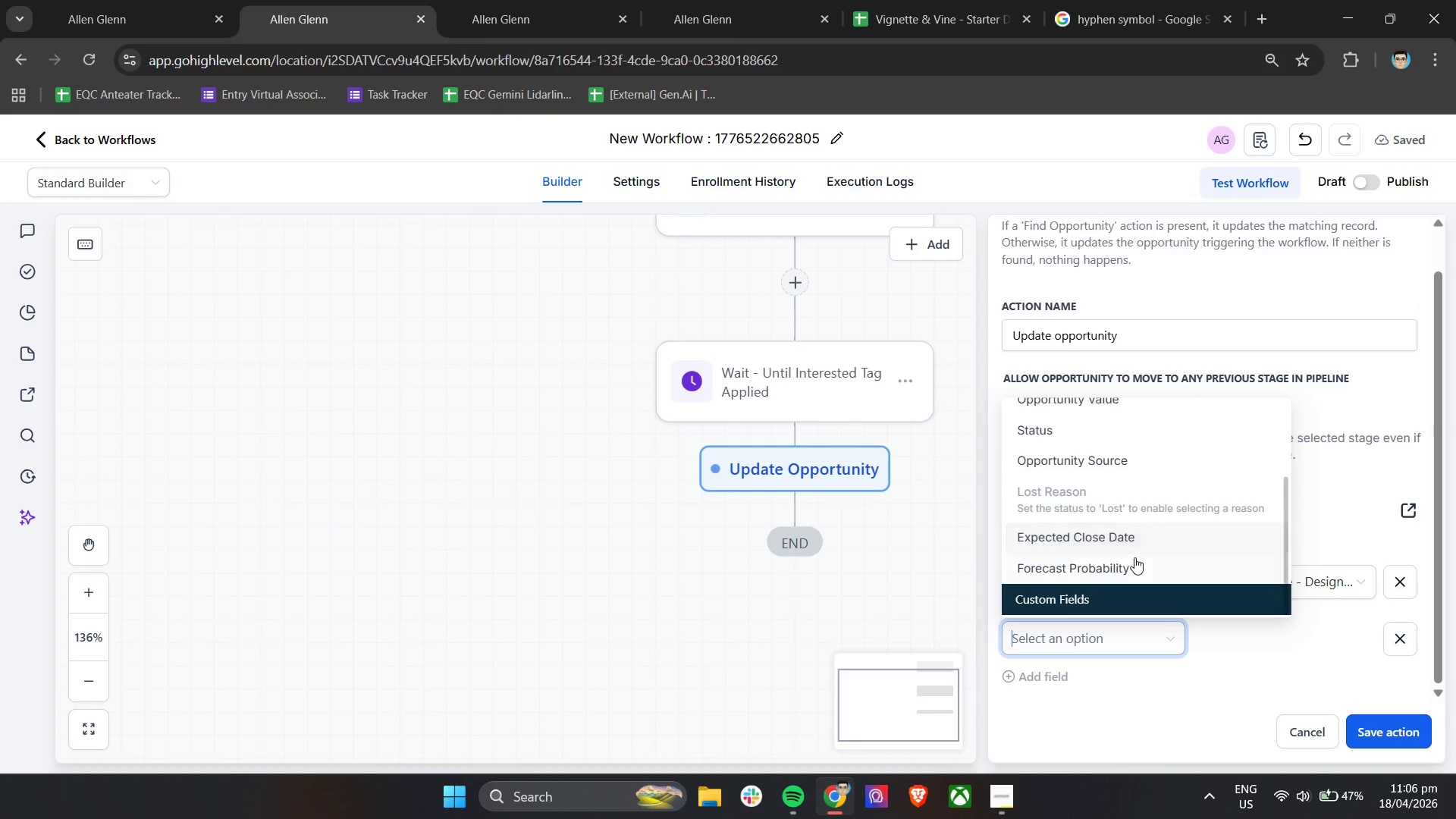 
scroll: coordinate [1106, 548], scroll_direction: up, amount: 1.0
 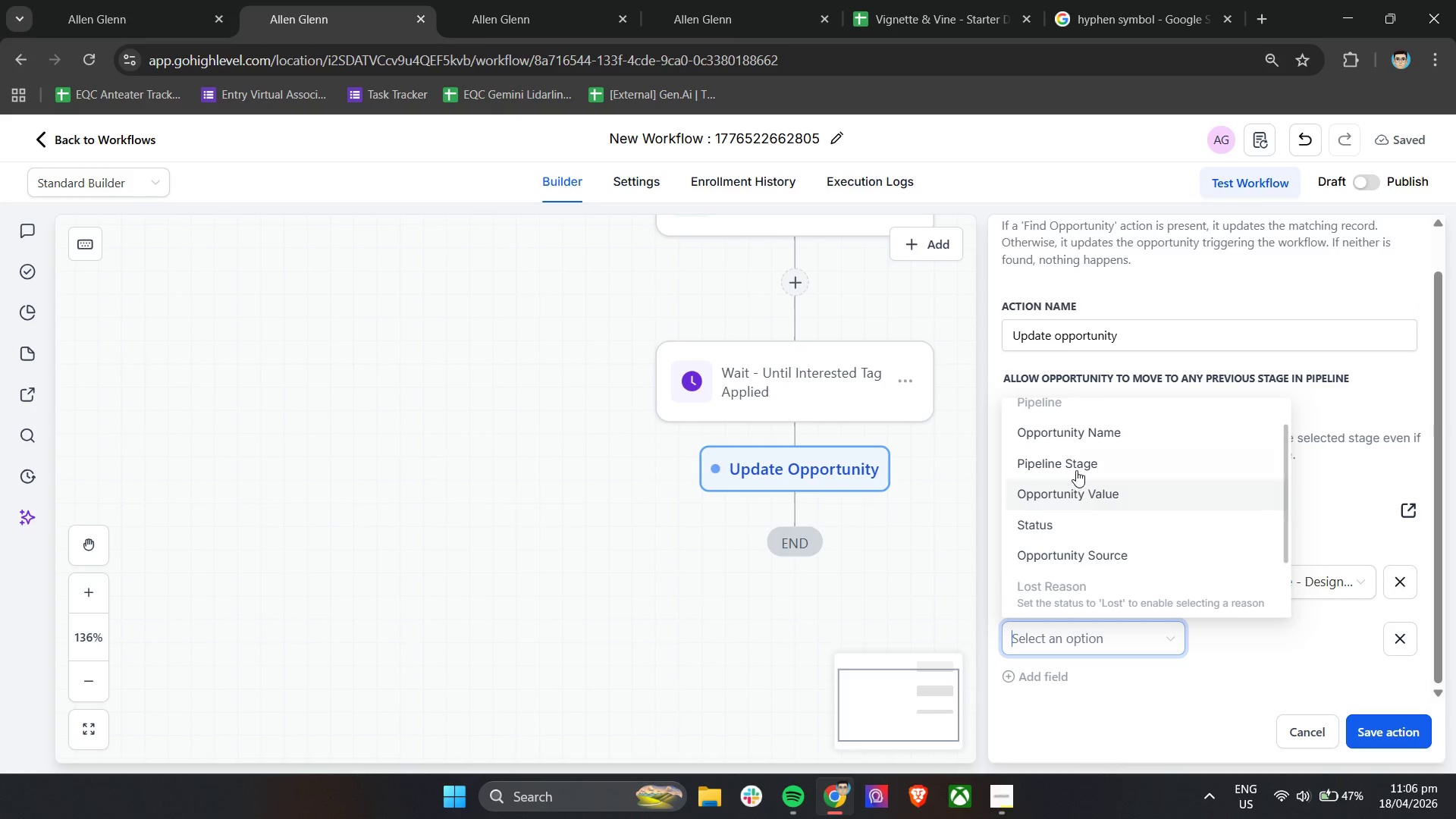 
left_click([1076, 468])
 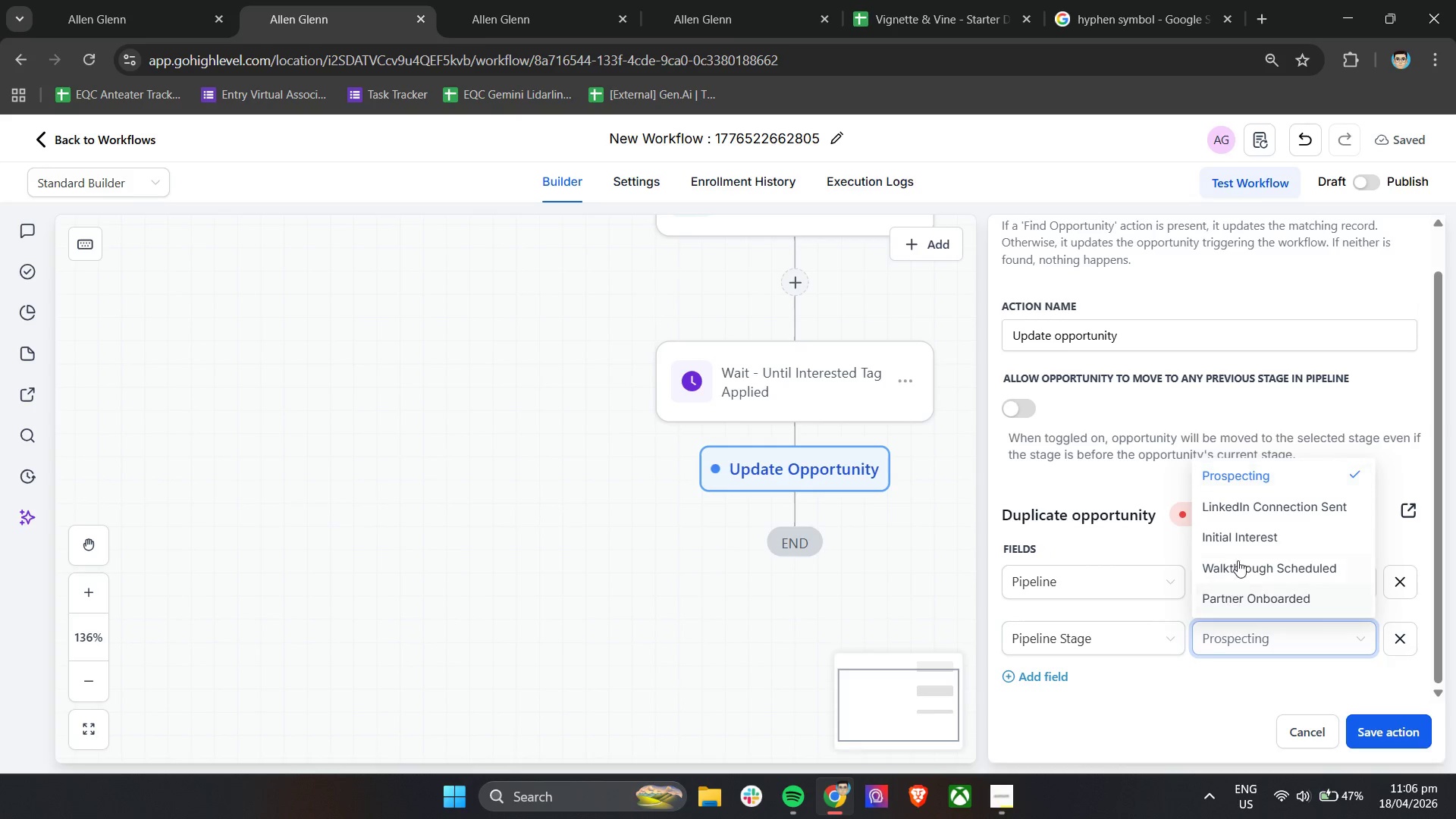 
left_click([1239, 545])
 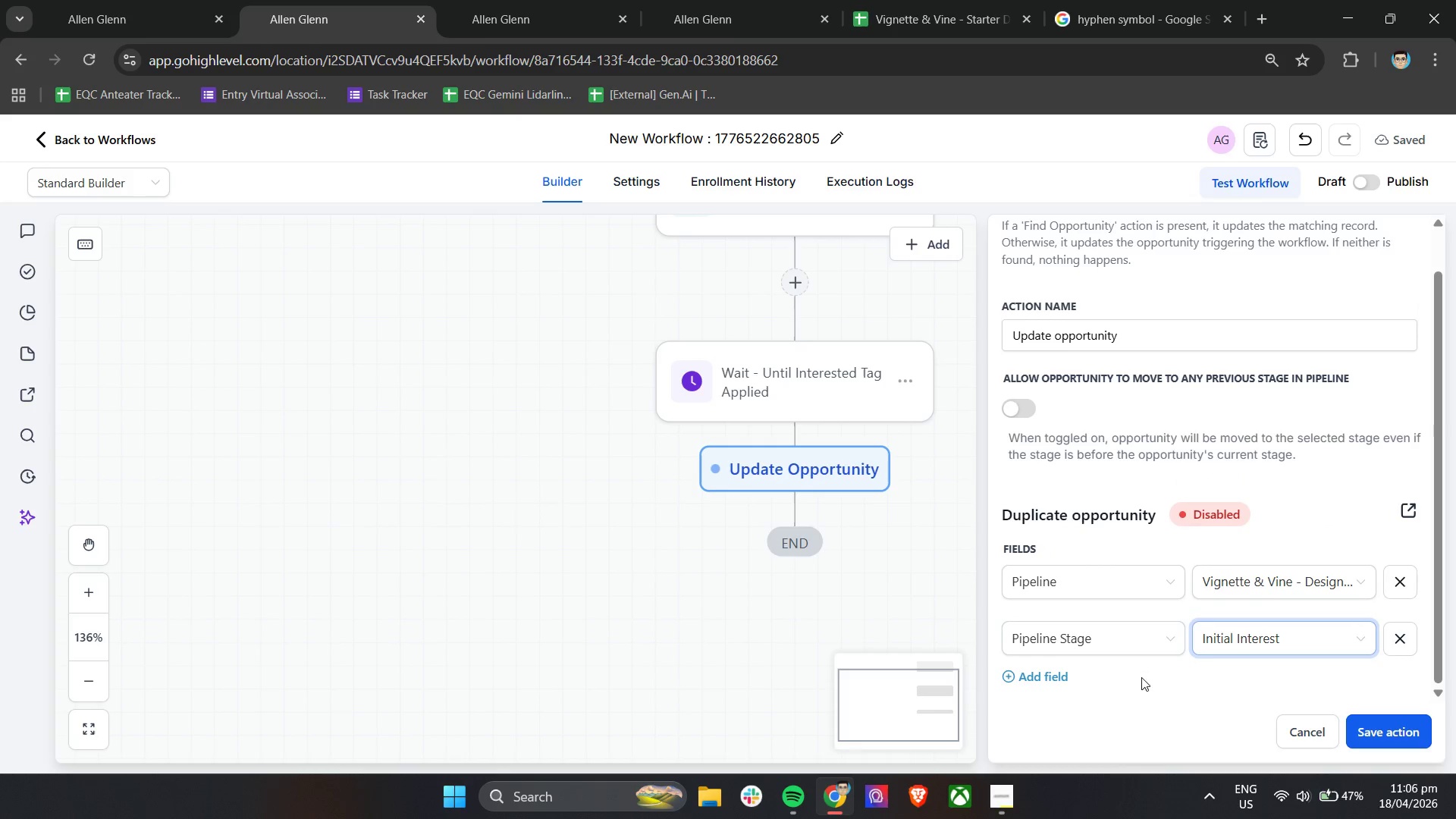 
left_click([1141, 688])
 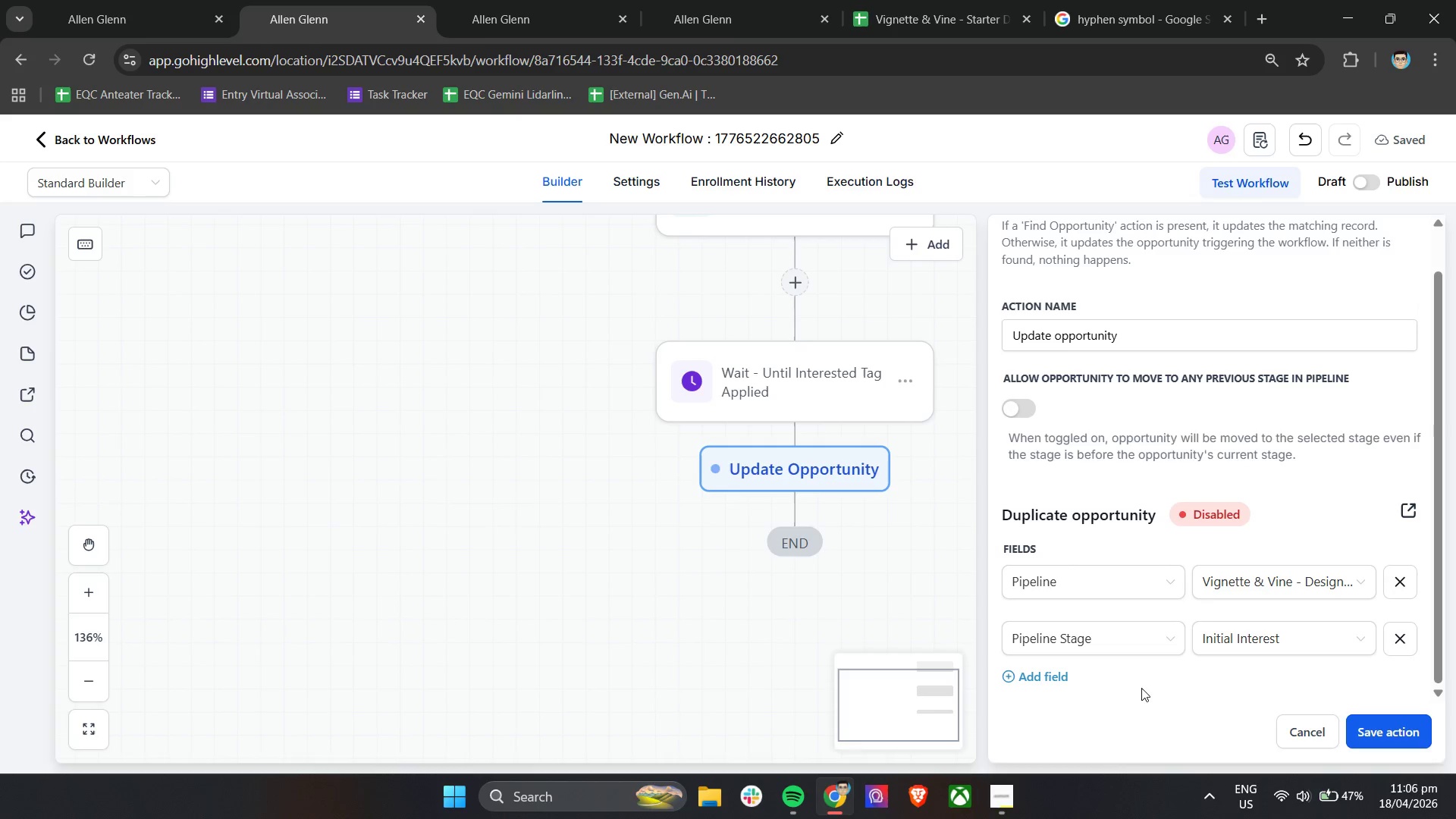 
wait(7.0)
 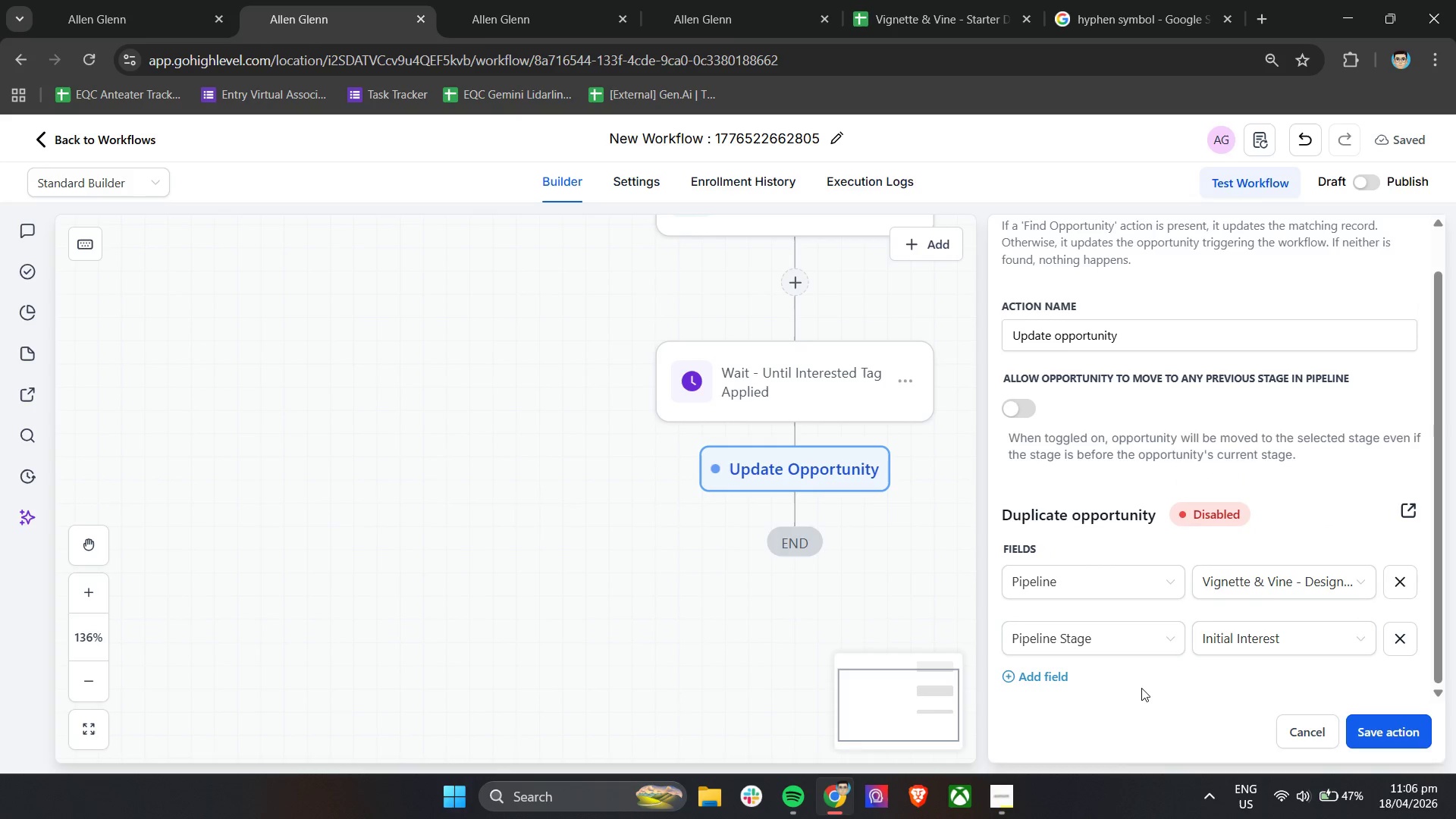 
scroll: coordinate [1141, 688], scroll_direction: up, amount: 3.0
 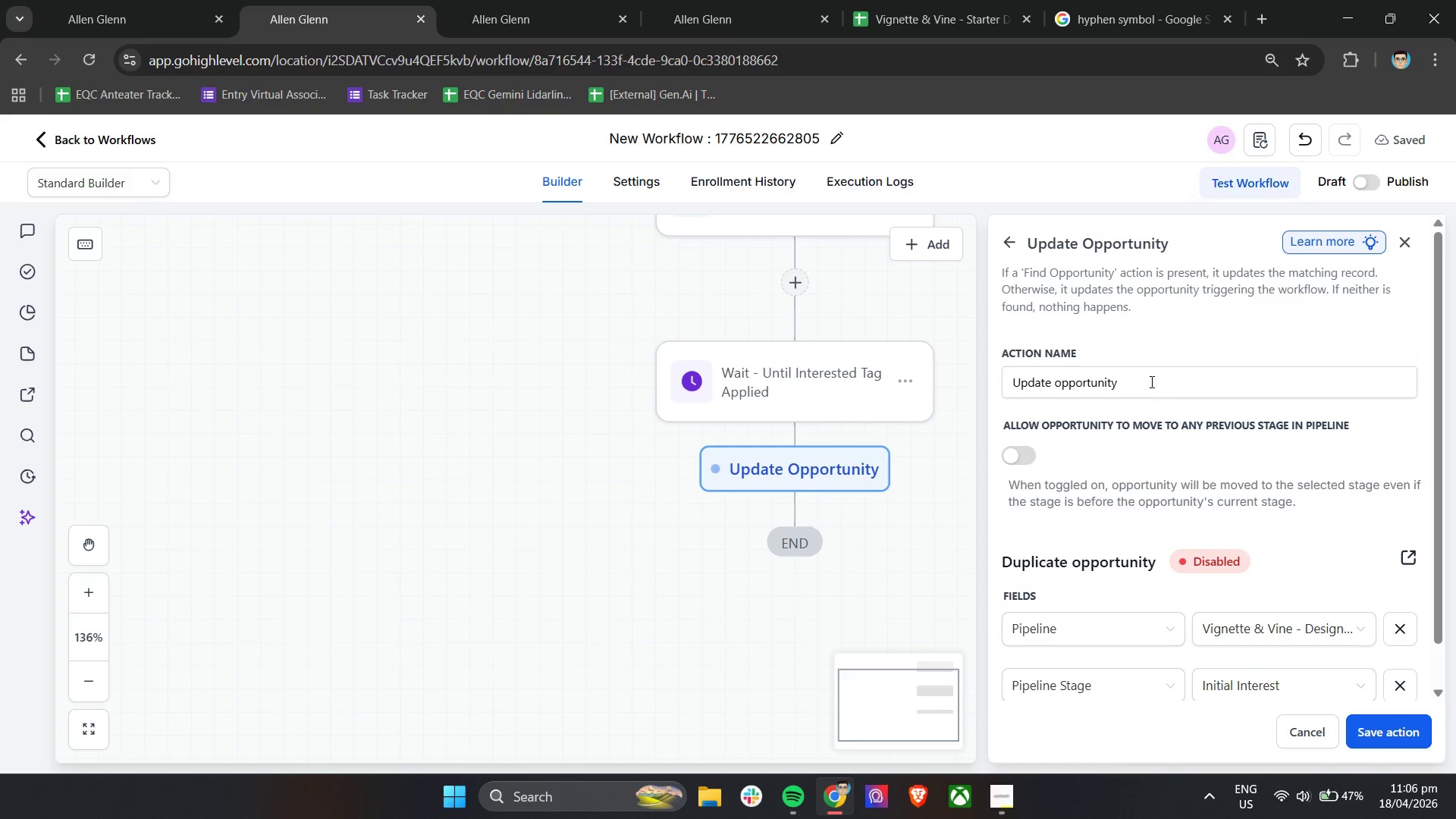 
double_click([1150, 381])
 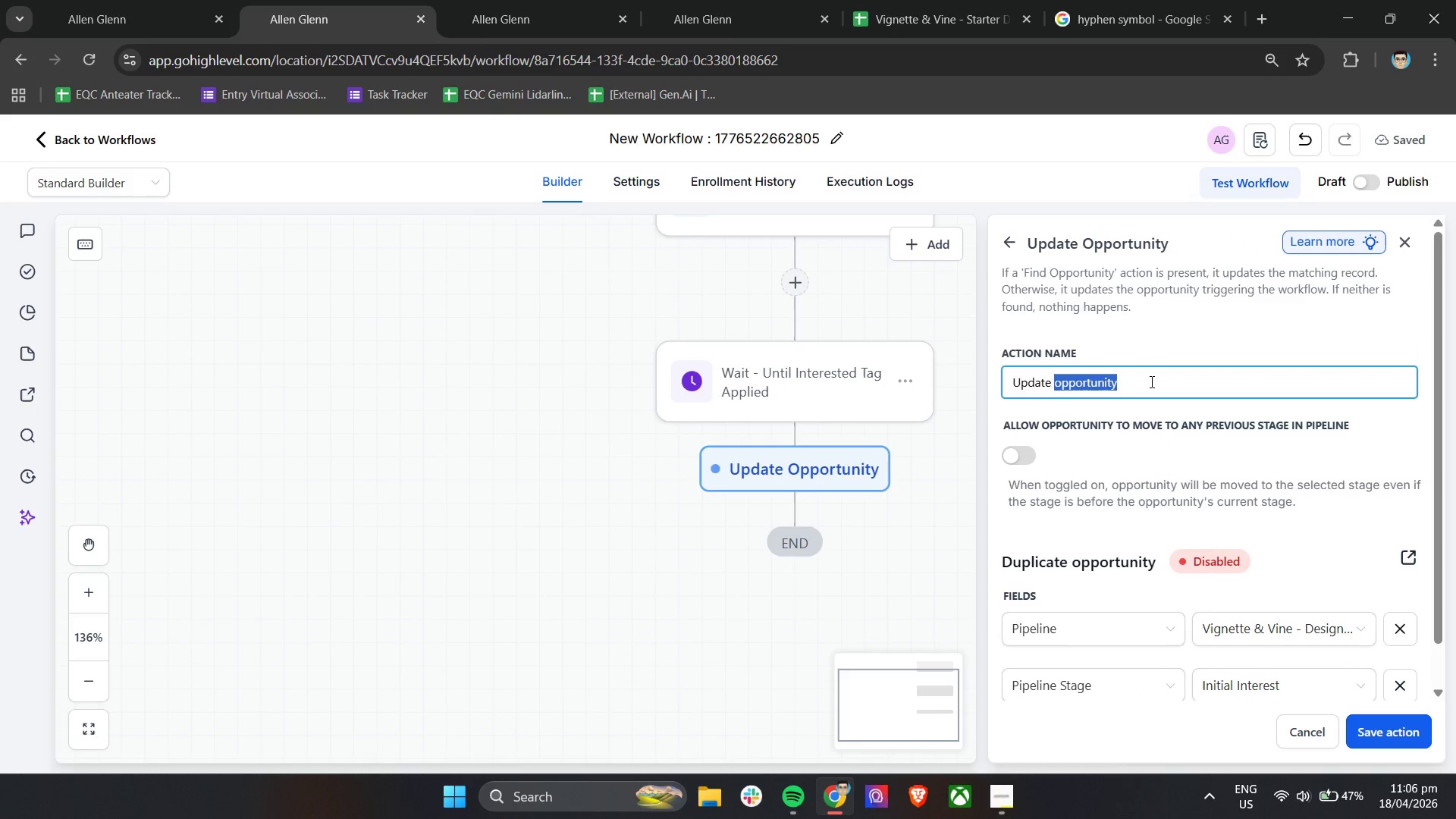 
triple_click([1150, 381])
 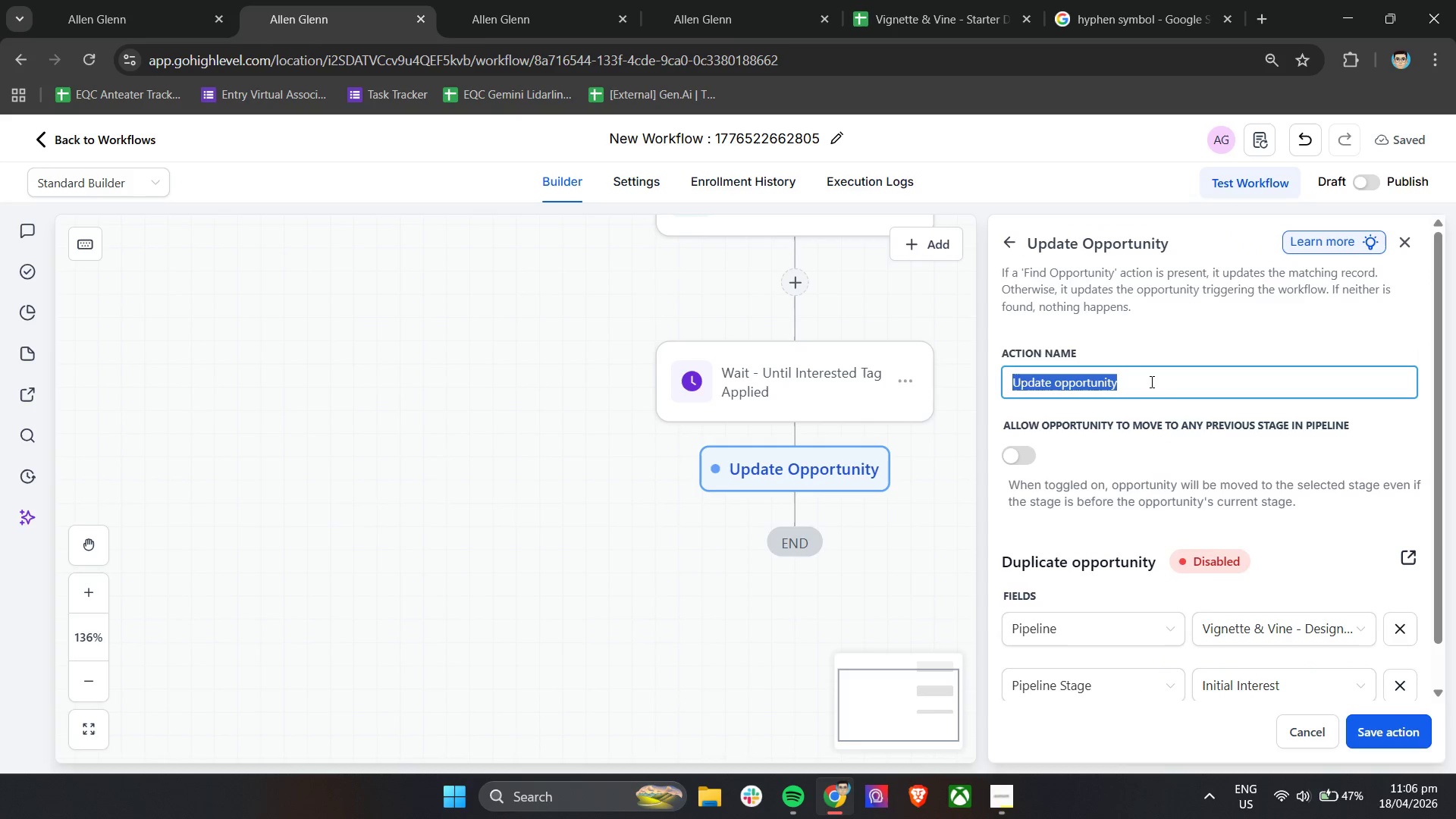 
key(Backspace)
type(Update Stage - onotoa)
key(Backspace)
key(Backspace)
key(Backspace)
key(Backspace)
key(Backspace)
key(Backspace)
type(Inita)
key(Backspace)
type(ial Interest)
 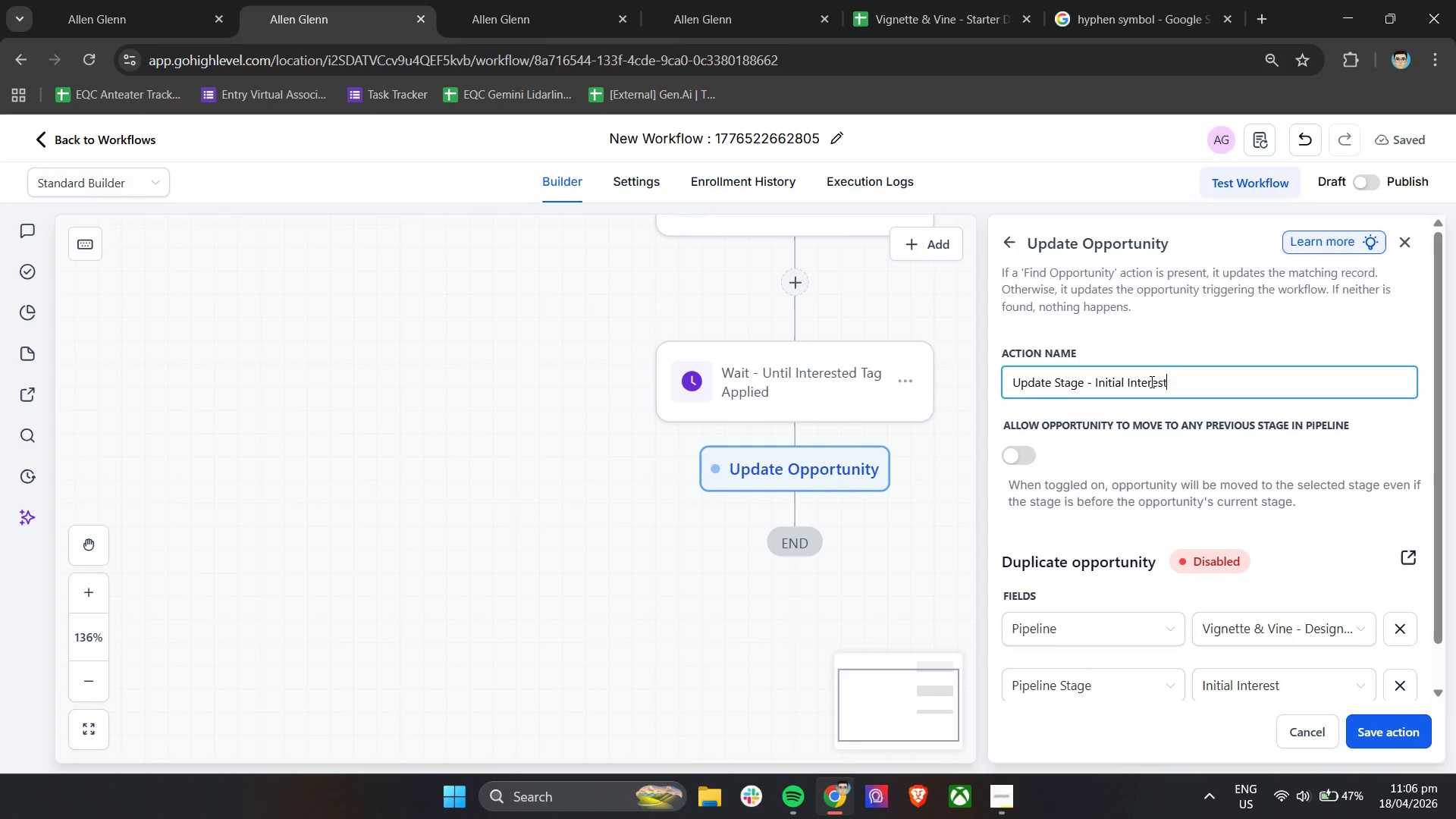 
left_click([1177, 453])
 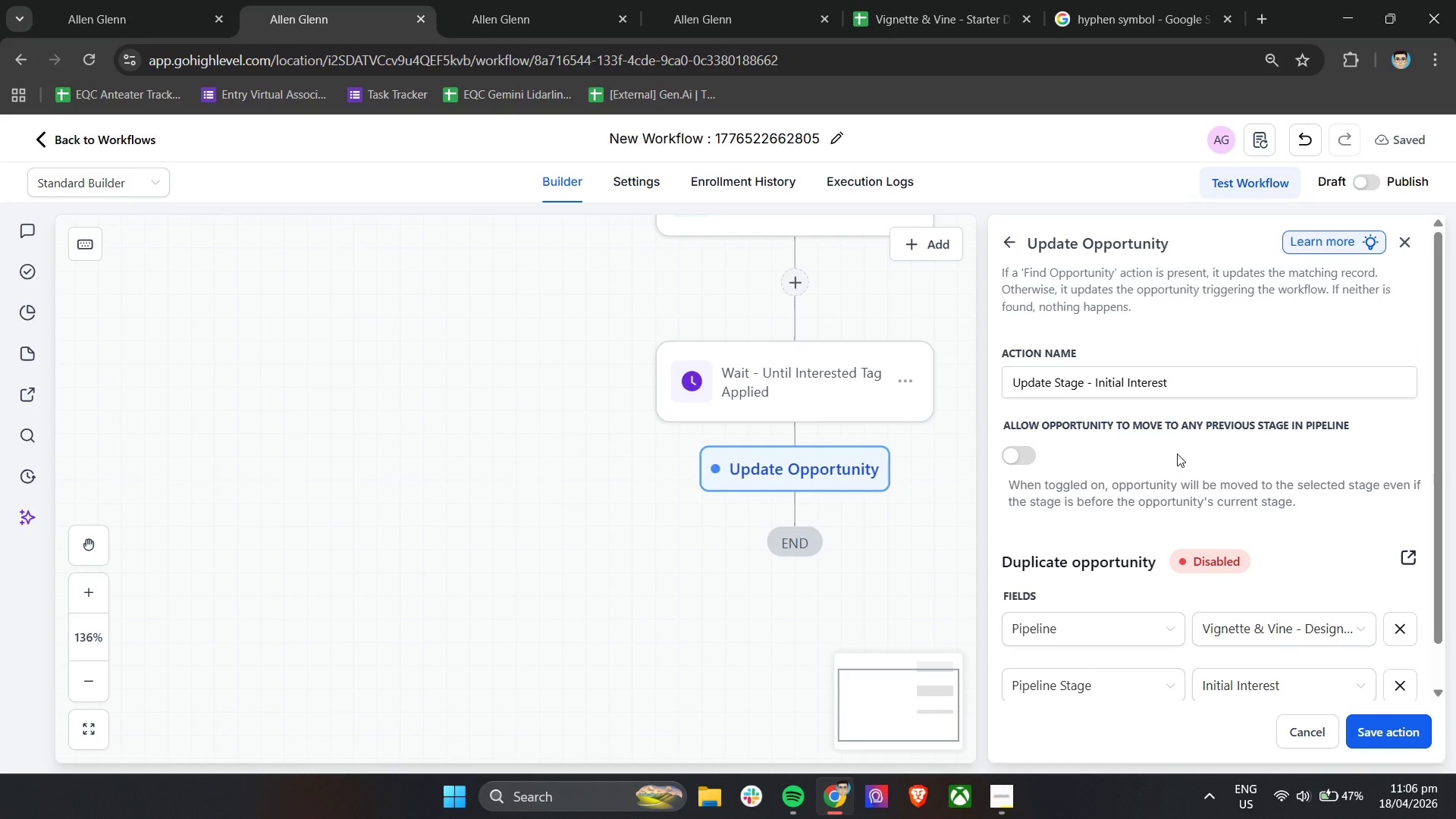 
scroll: coordinate [1269, 587], scroll_direction: down, amount: 10.0
 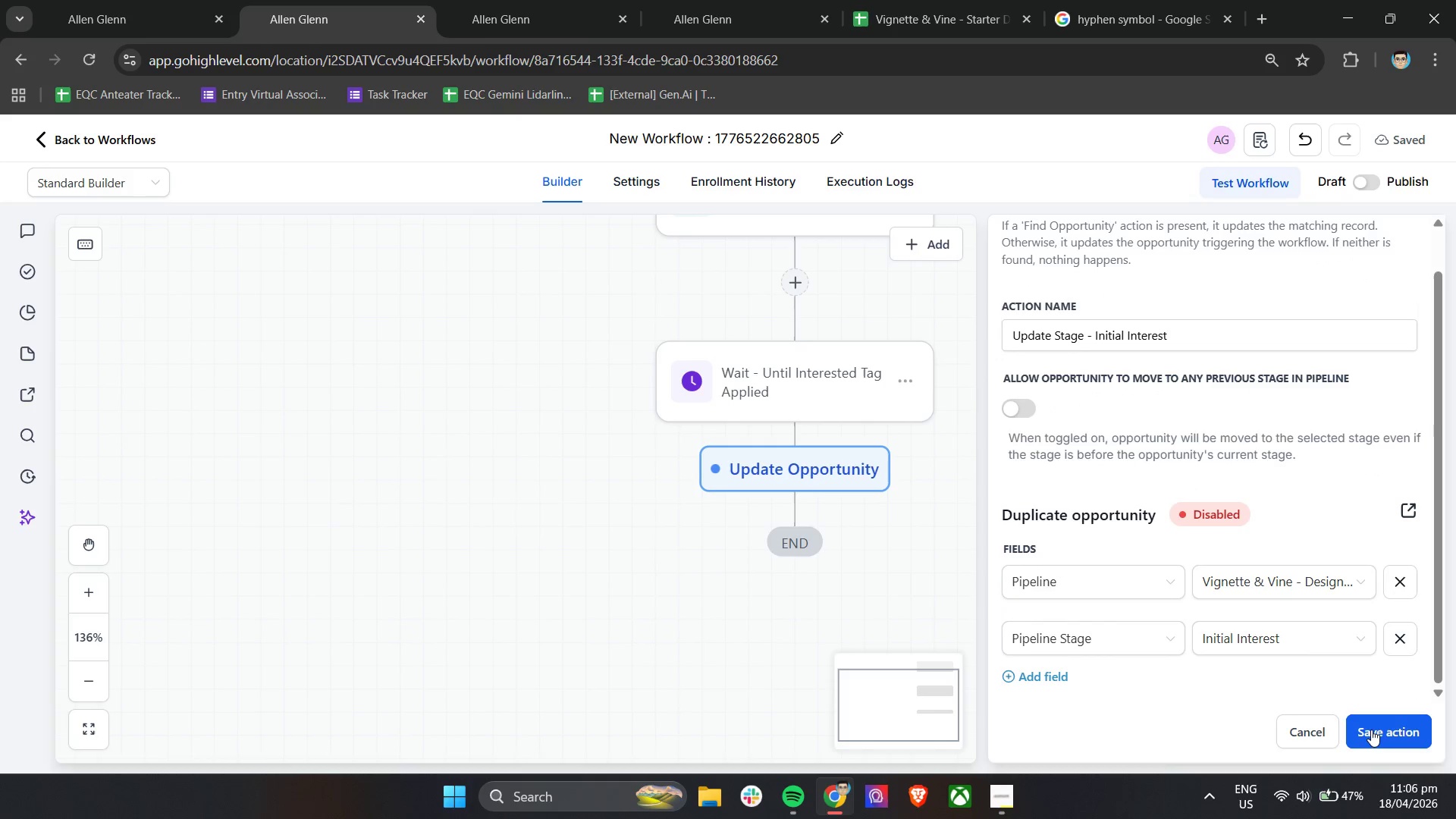 
left_click([1371, 730])
 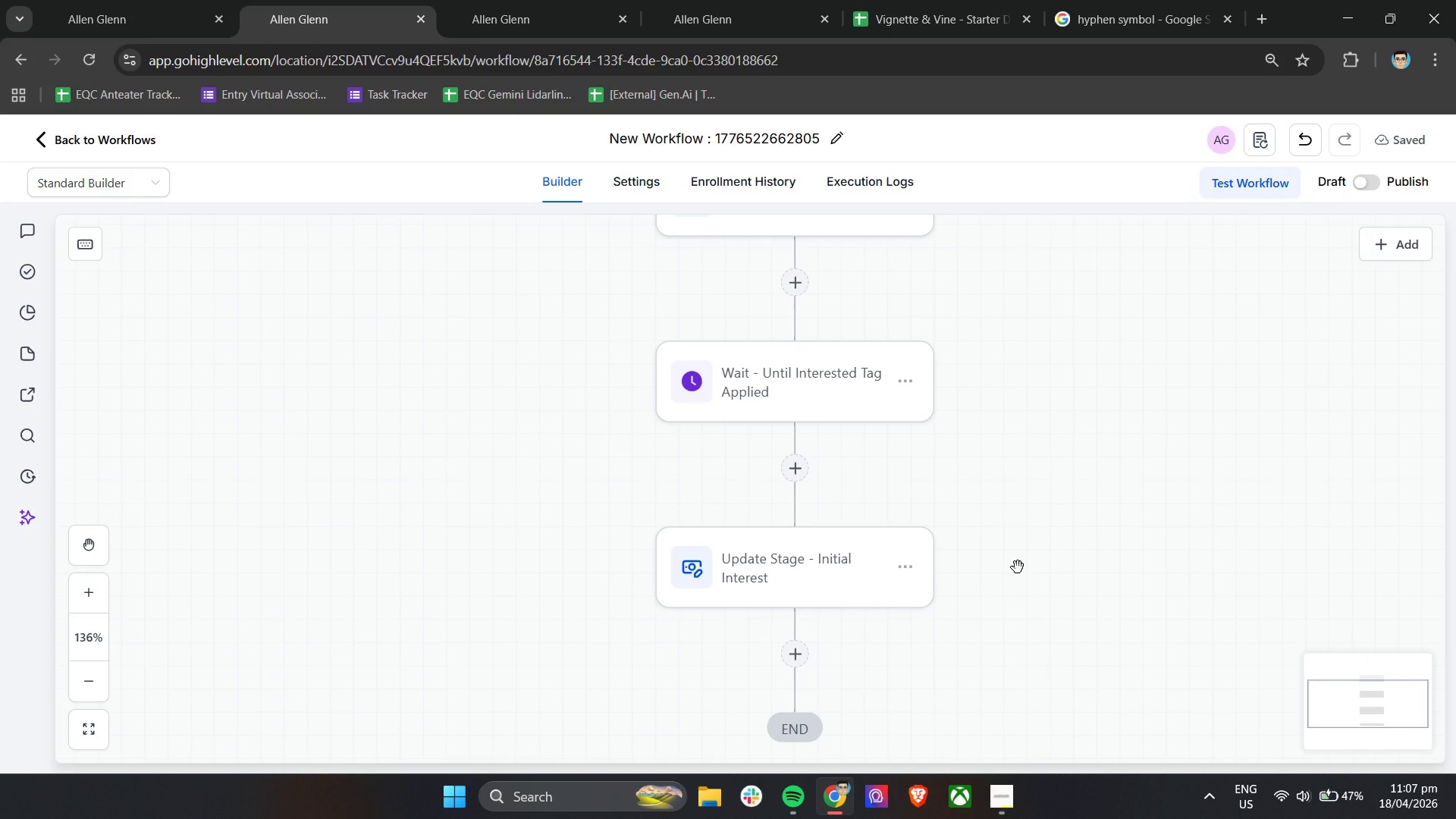 
wait(18.81)
 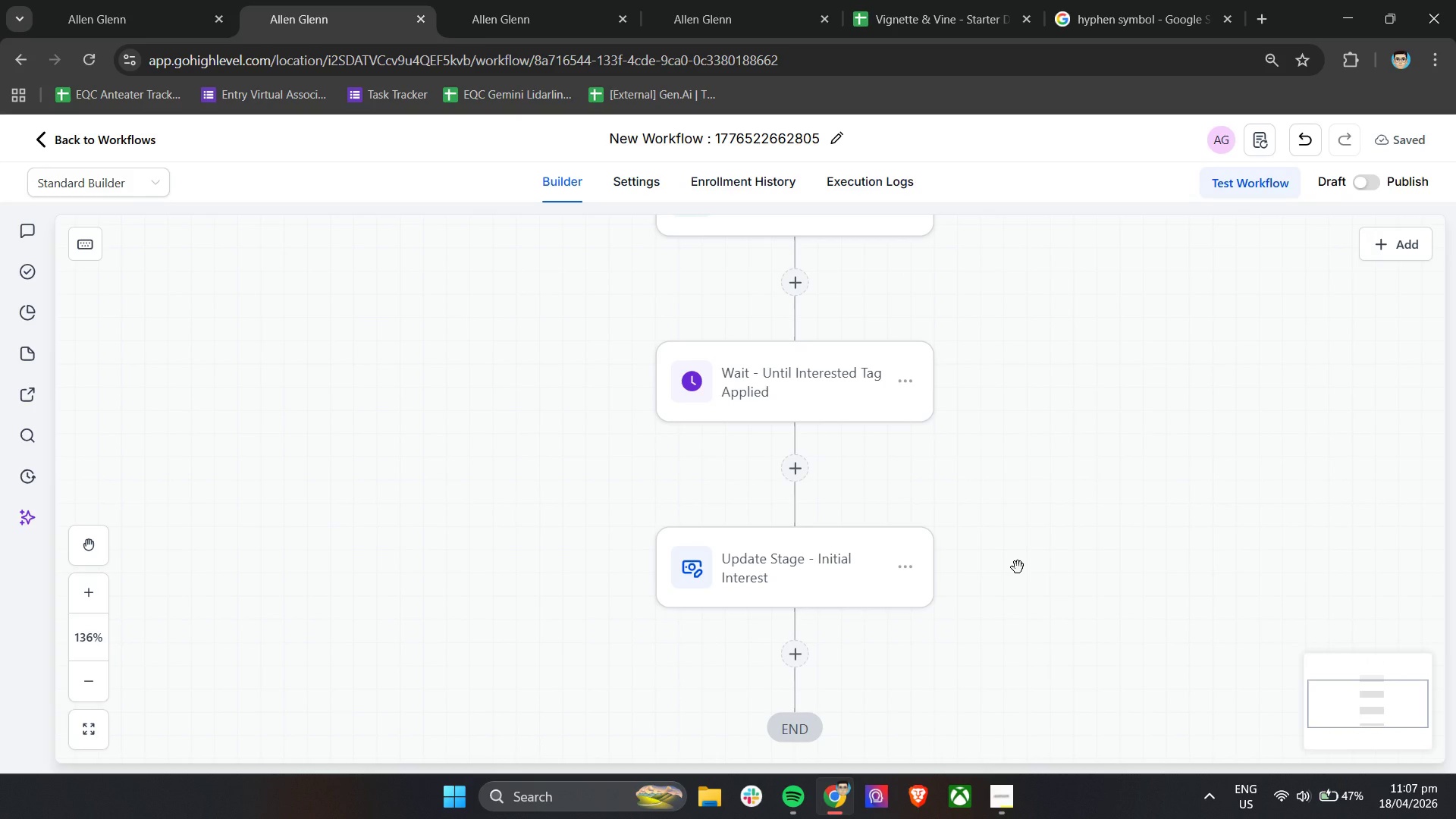 
scroll: coordinate [1011, 568], scroll_direction: down, amount: 2.0
 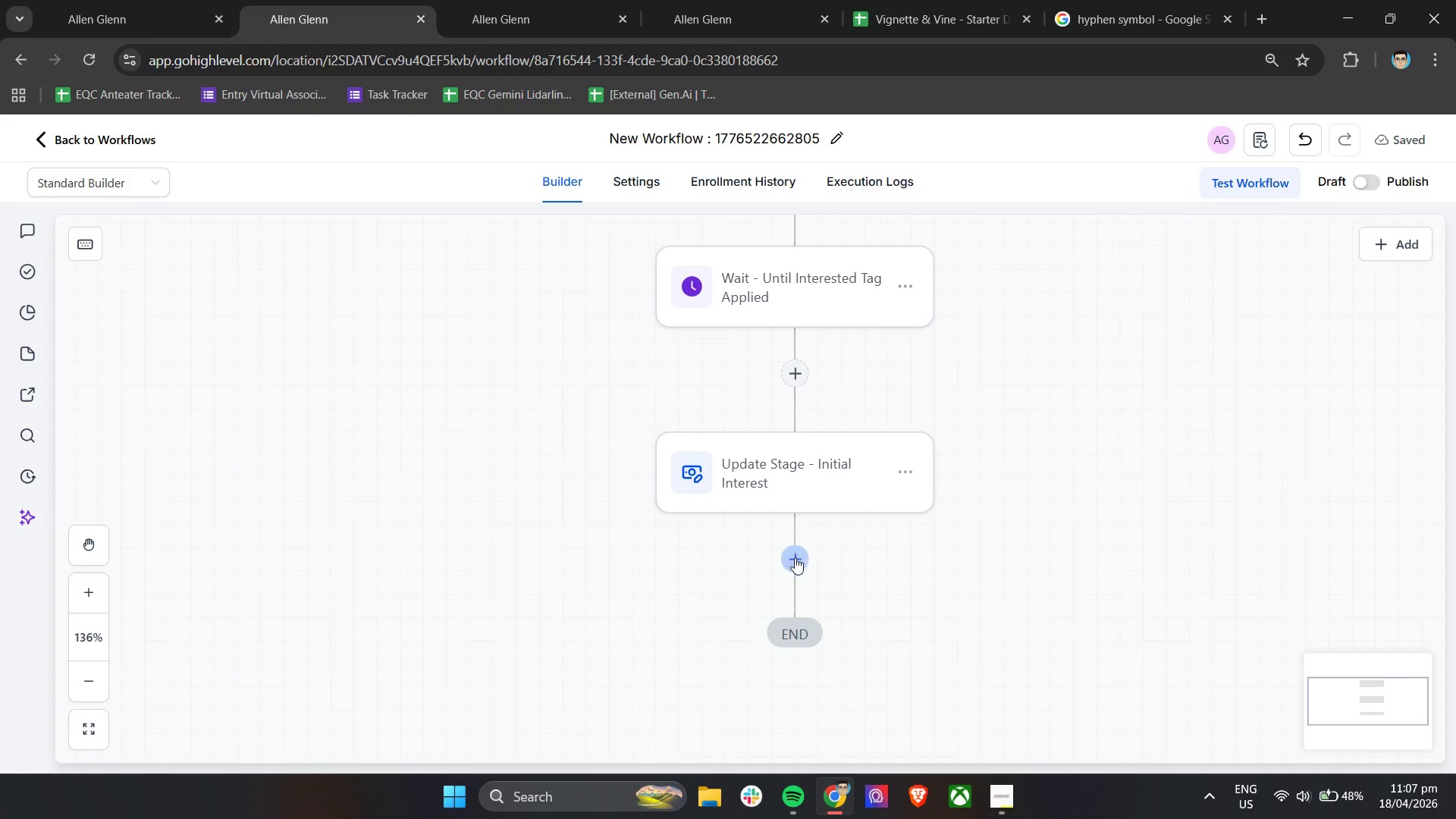 
left_click([795, 559])
 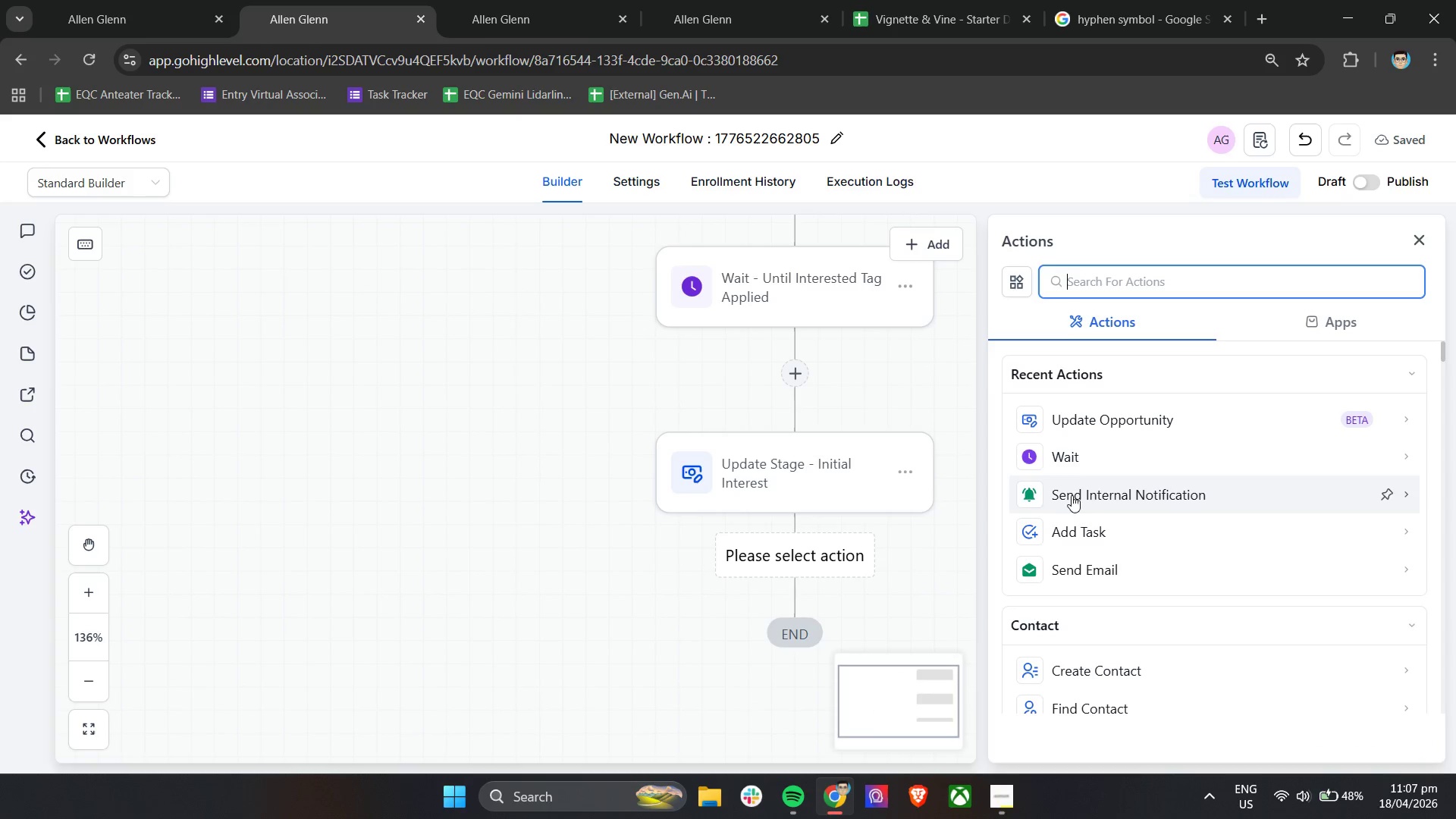 
left_click([1113, 569])
 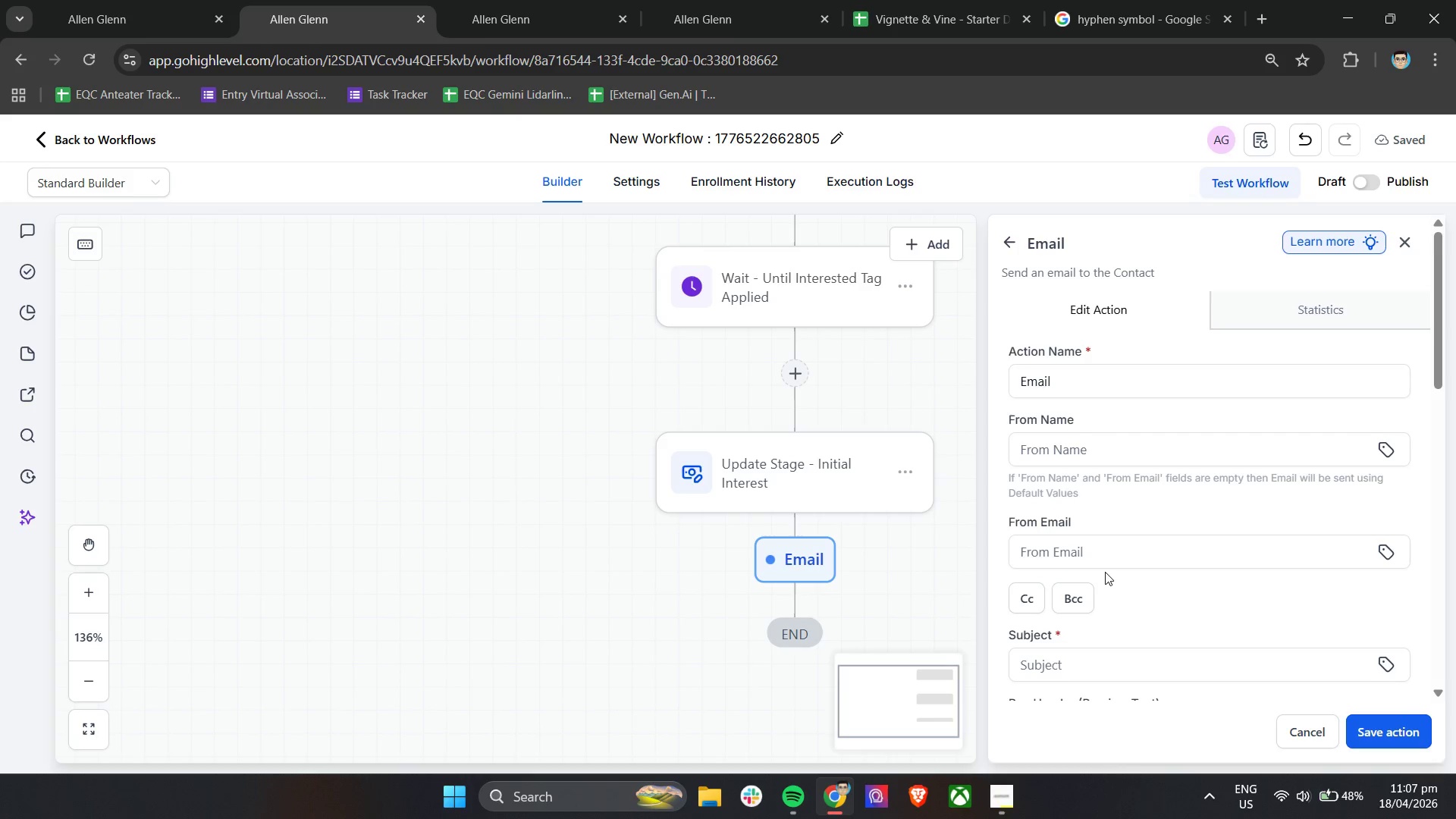 
wait(29.42)
 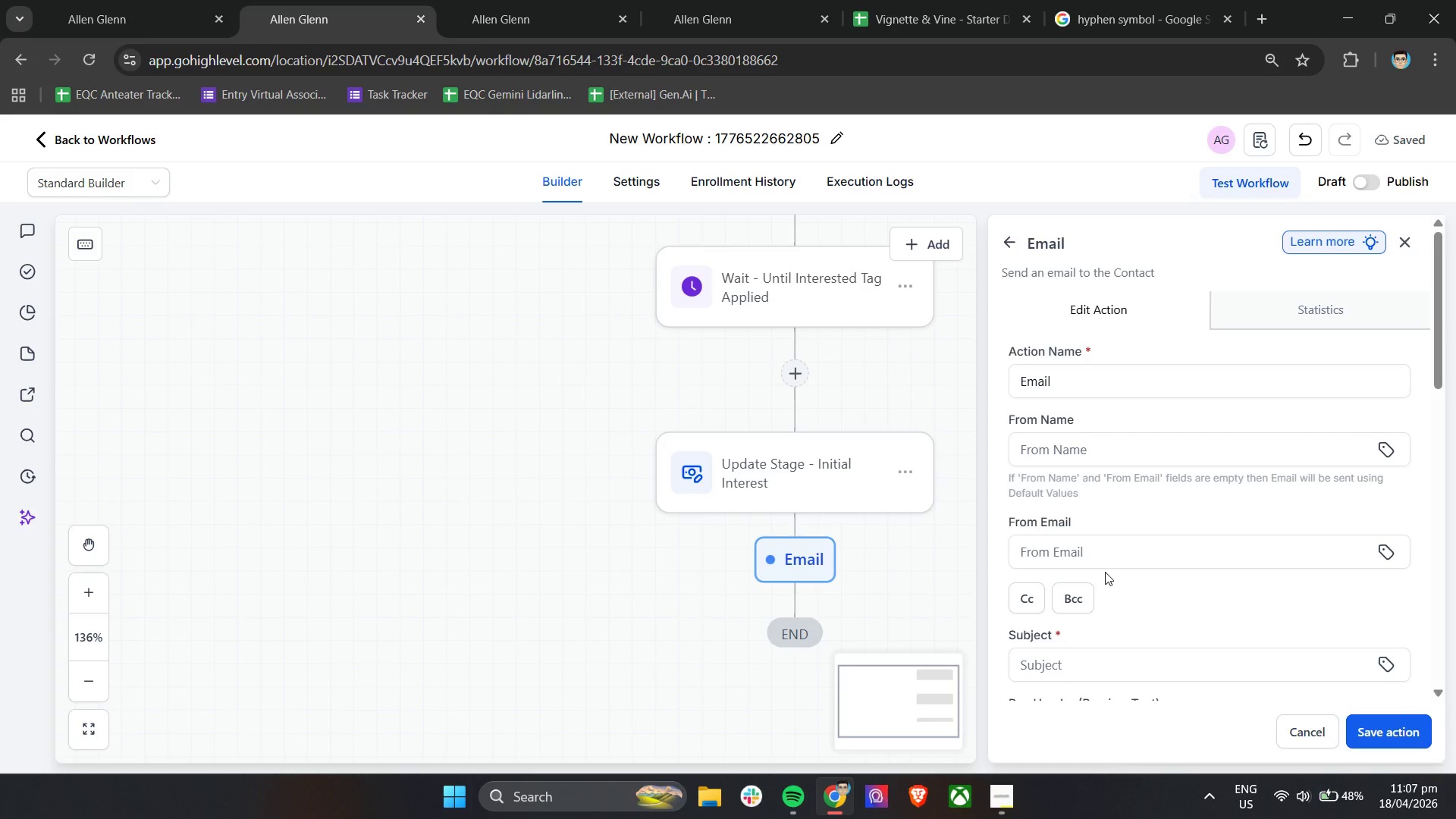 
left_click([1066, 380])
 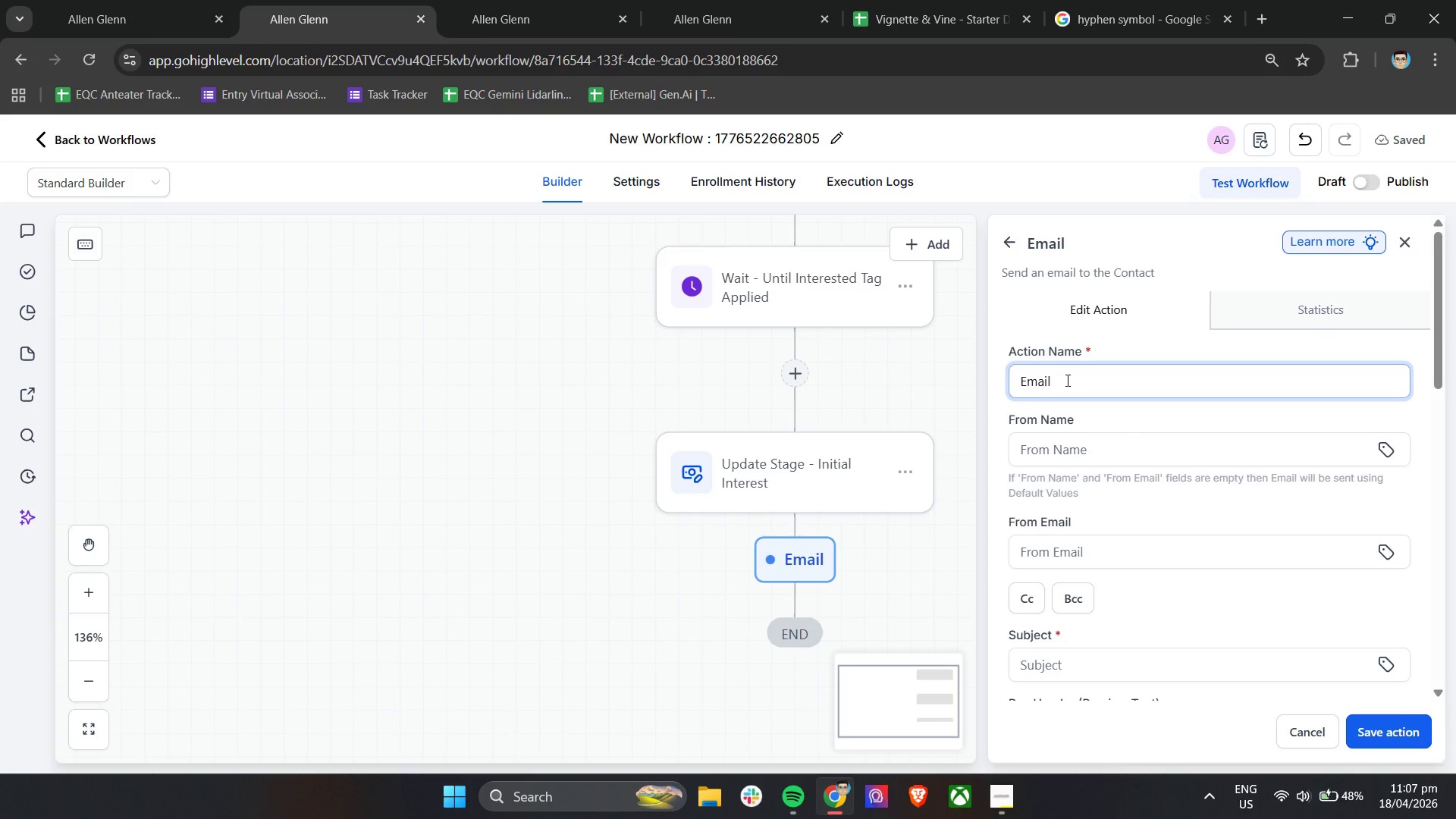 
type( 1 = Trade Program Introduction)
 